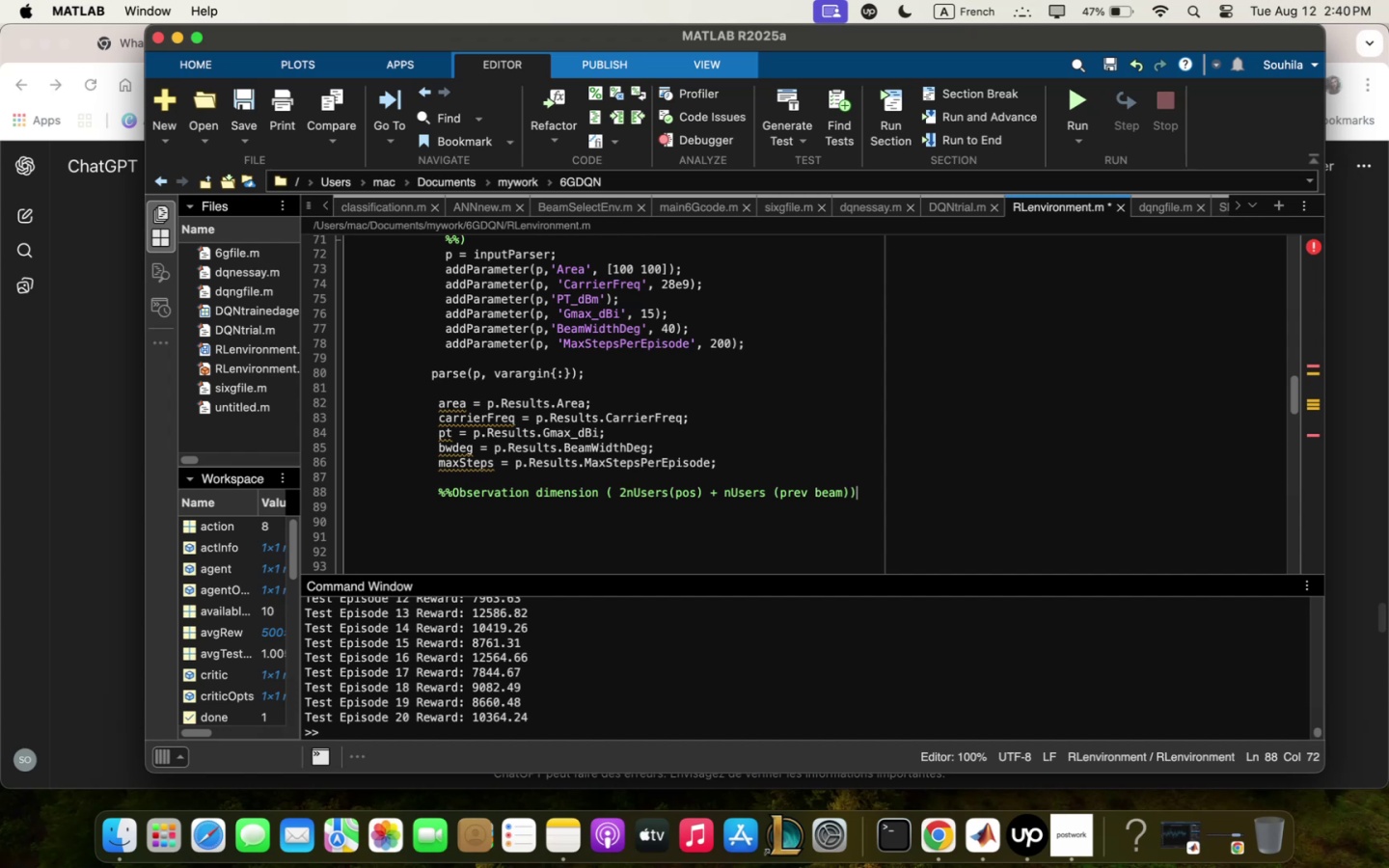 
key(Enter)
 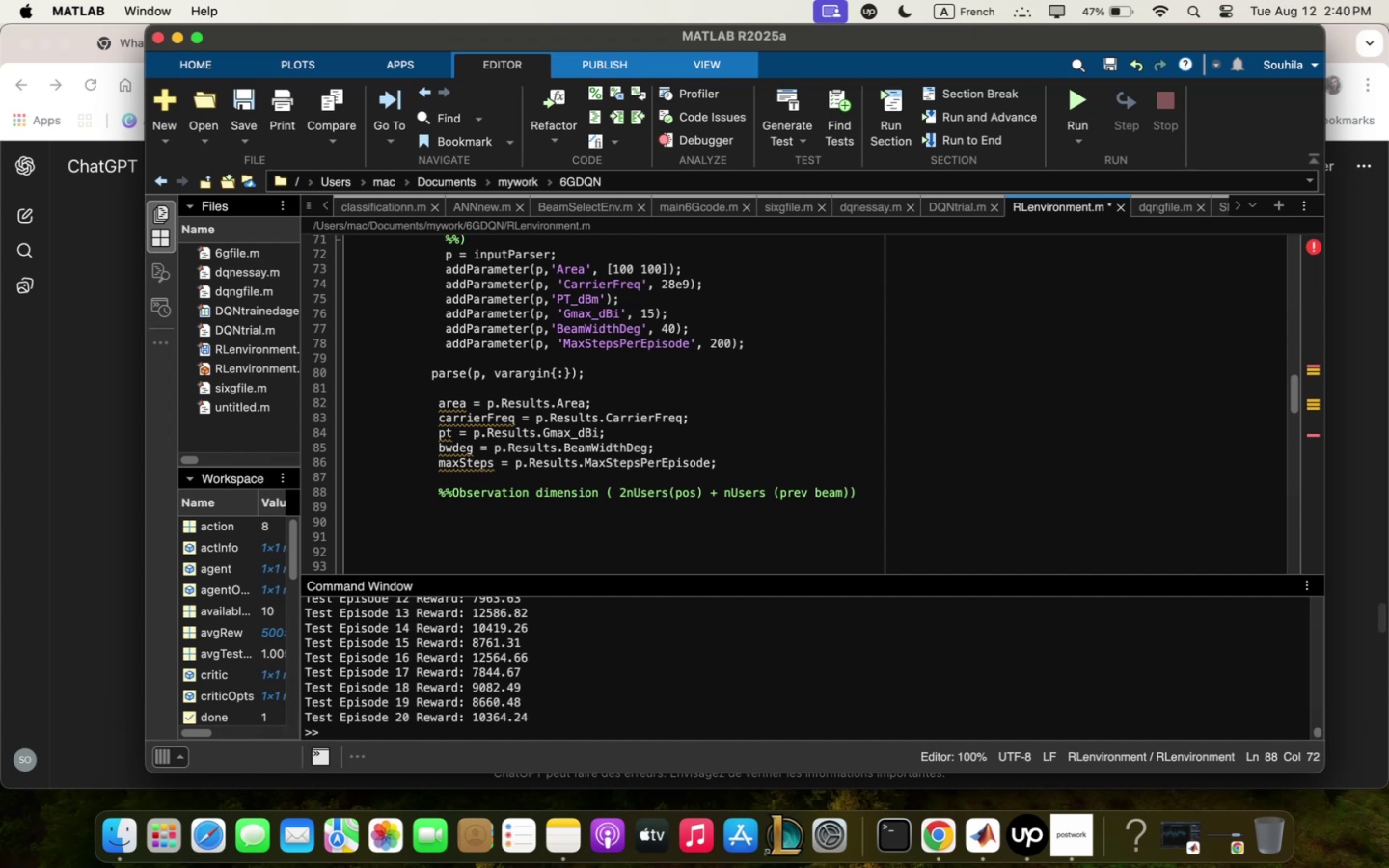 
type(obsDi;)
 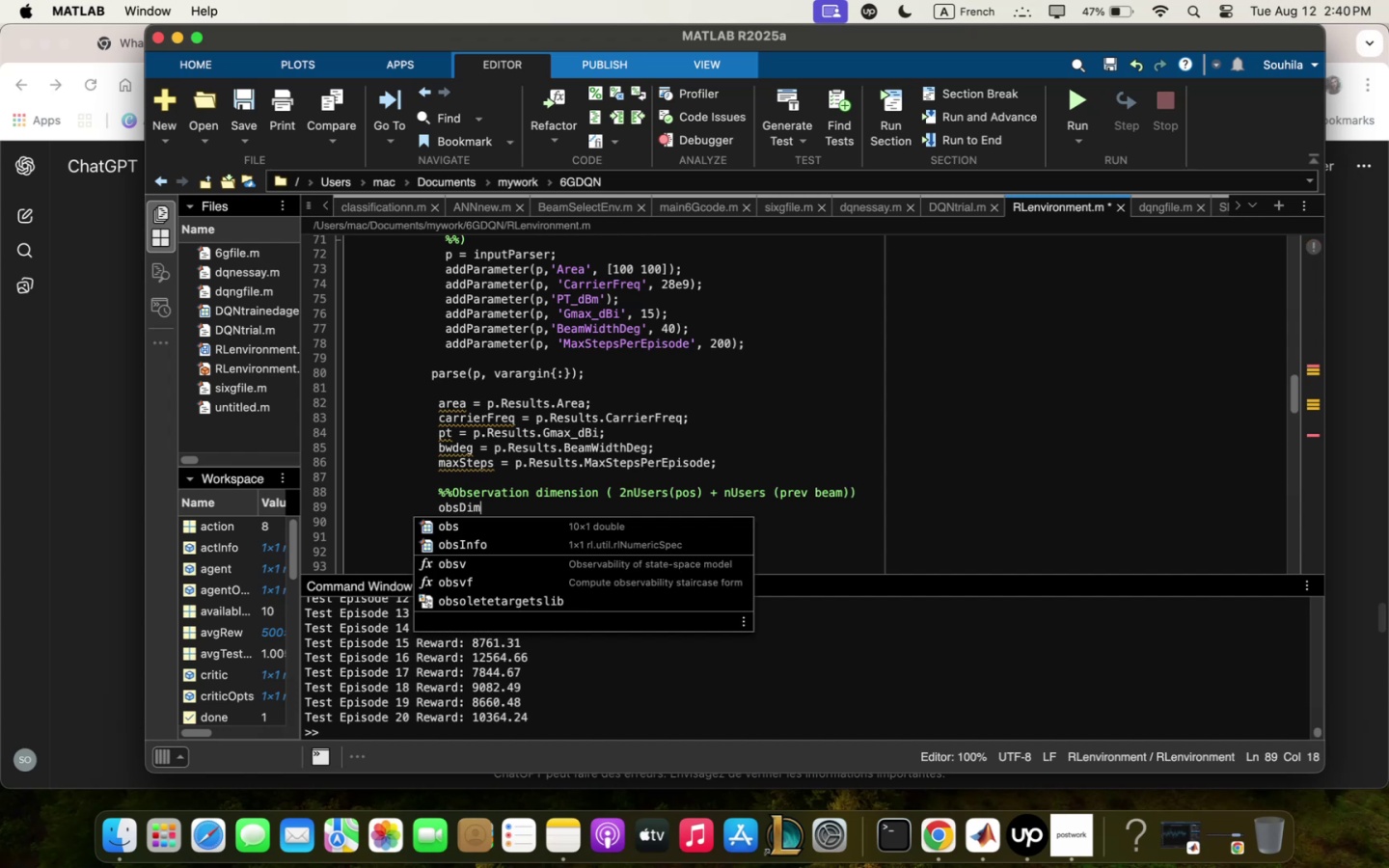 
type( / nU)
 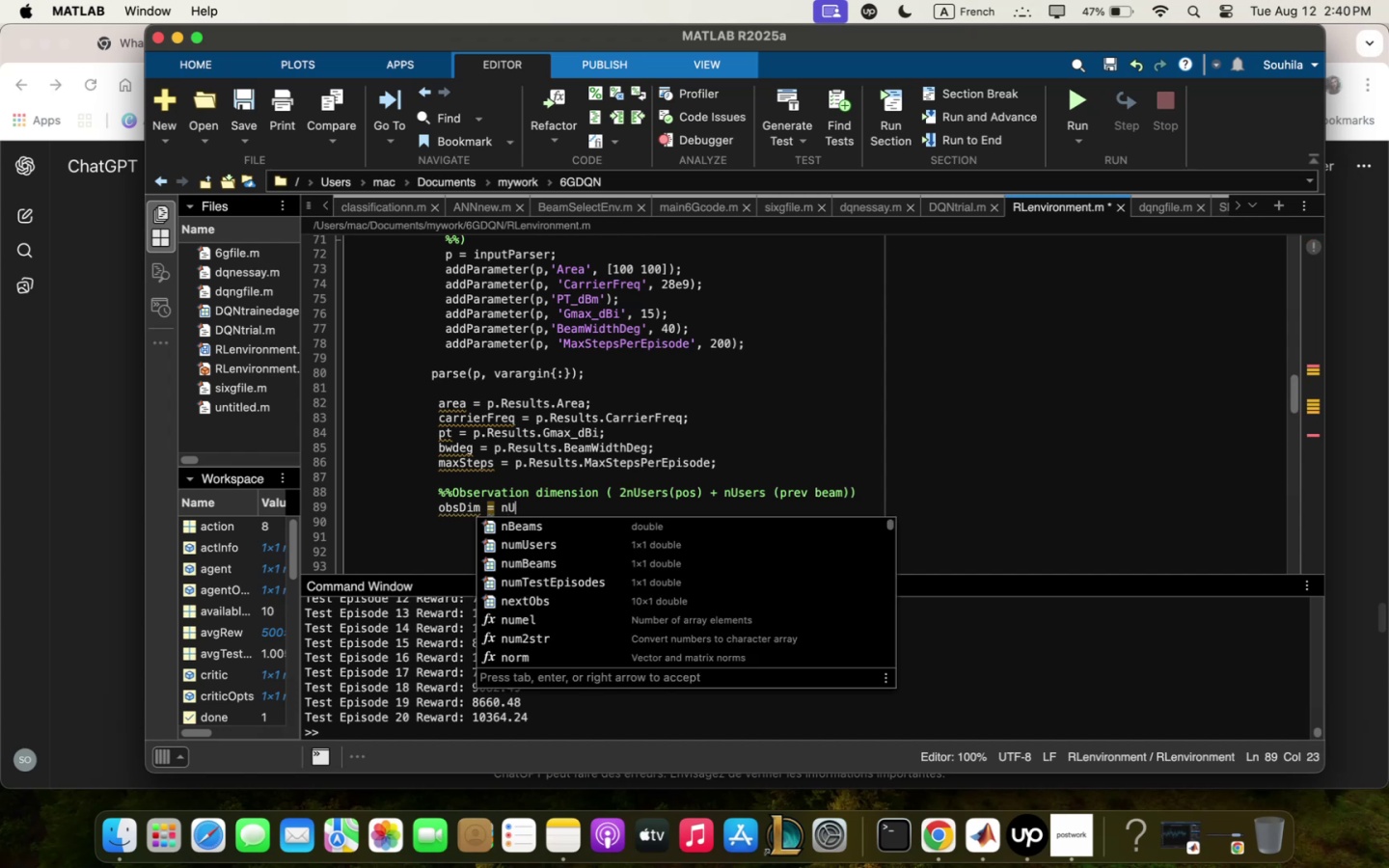 
wait(13.95)
 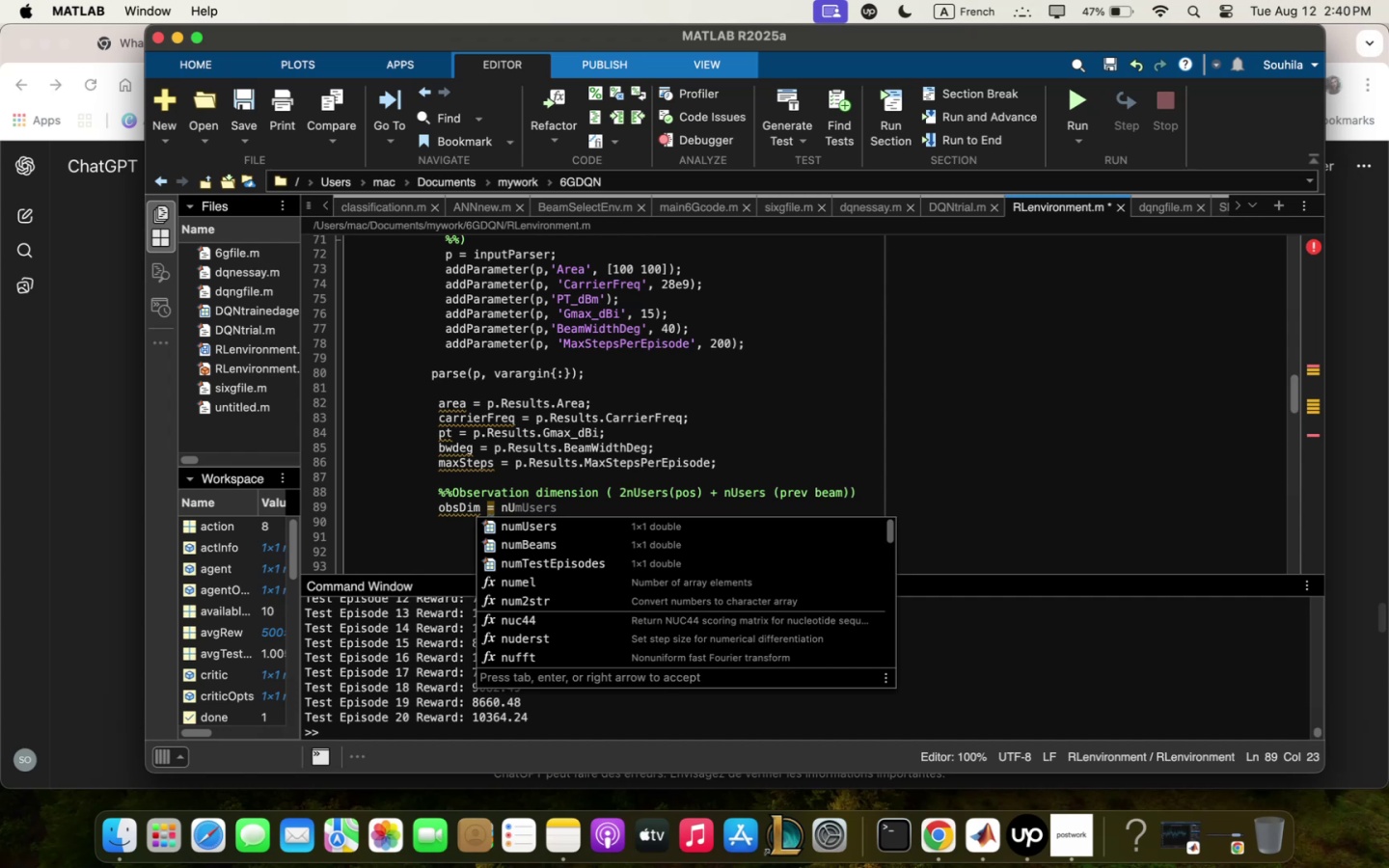 
type(ser)
 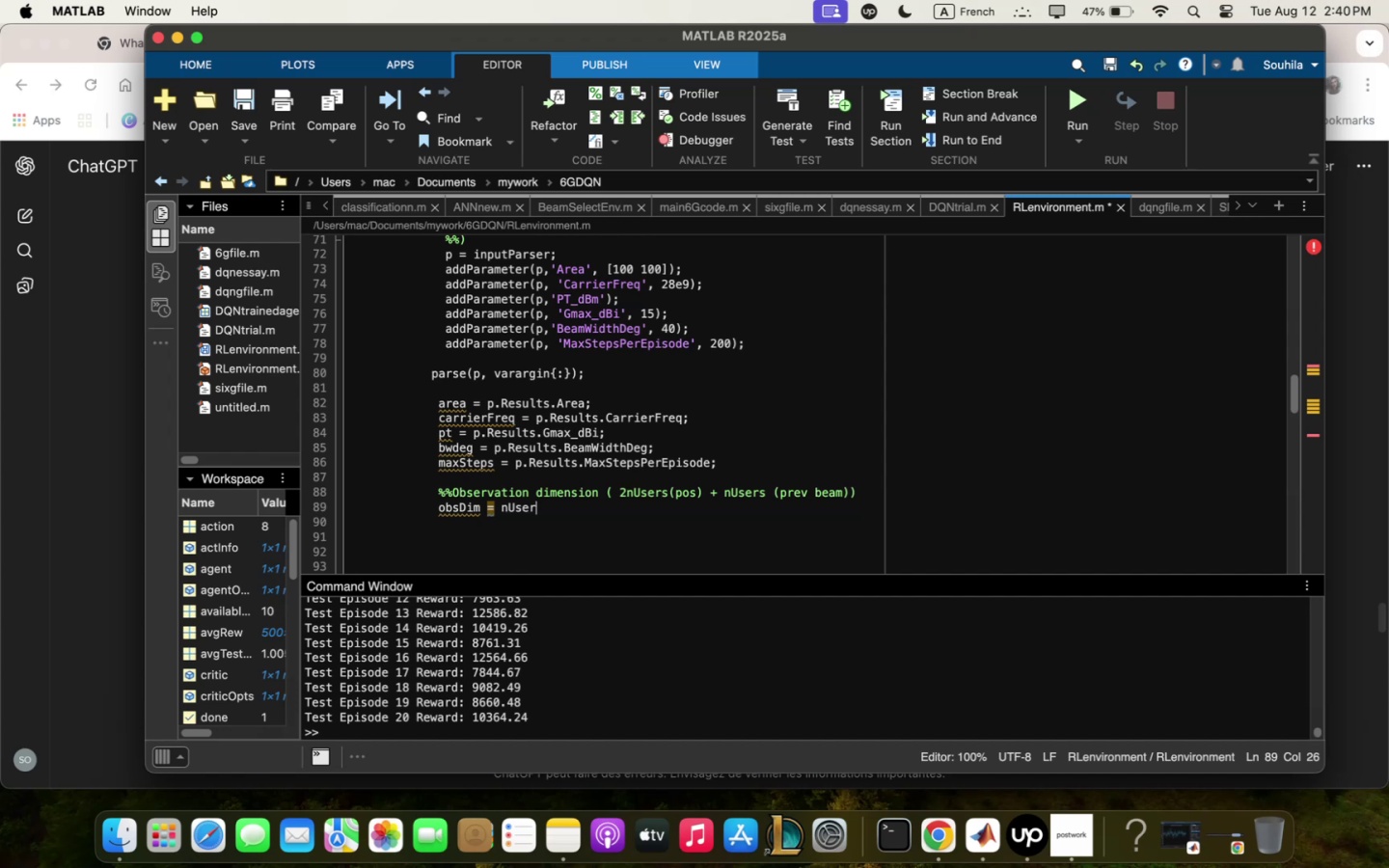 
wait(5.4)
 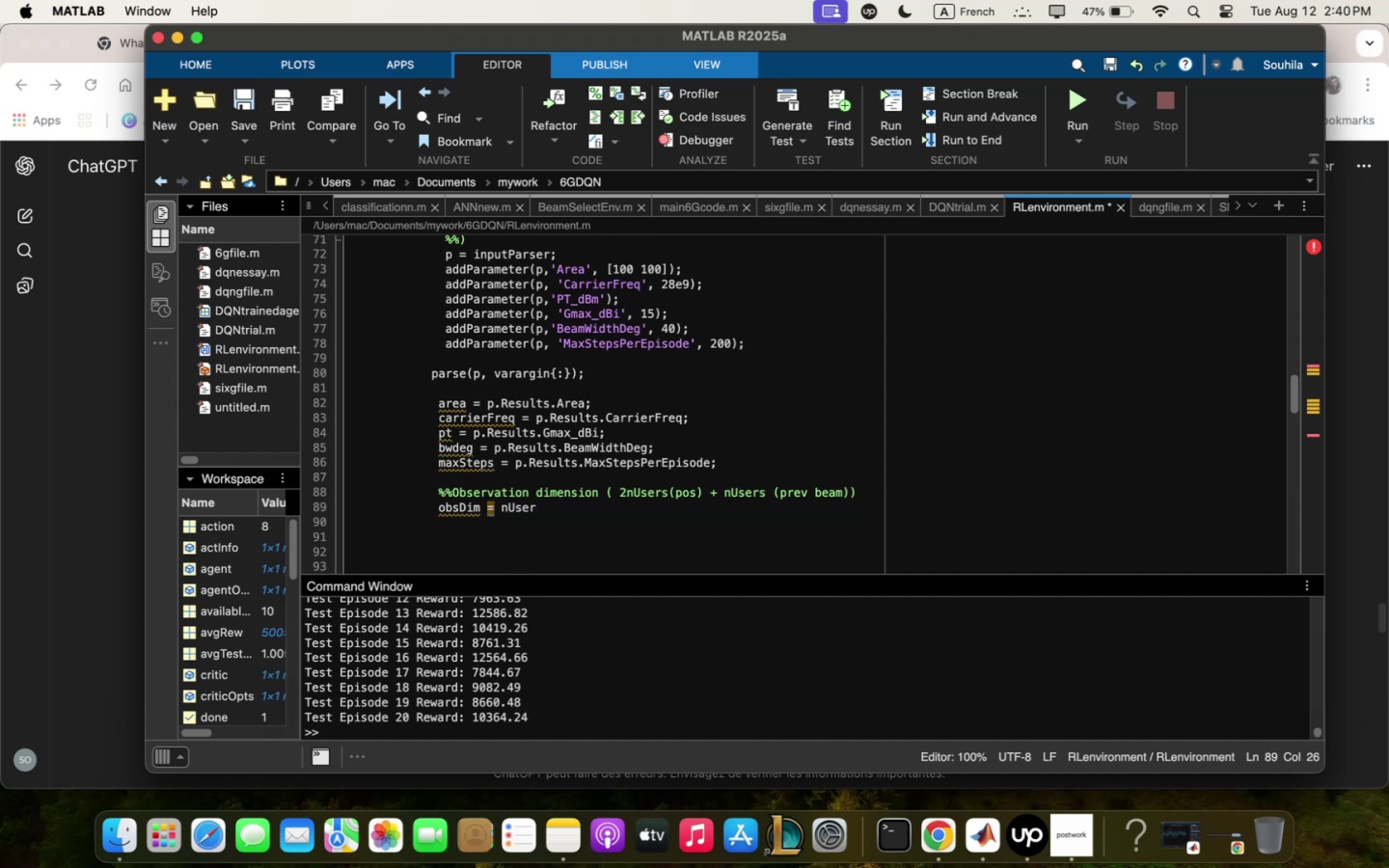 
scroll: coordinate [831, 417], scroll_direction: up, amount: 18.0
 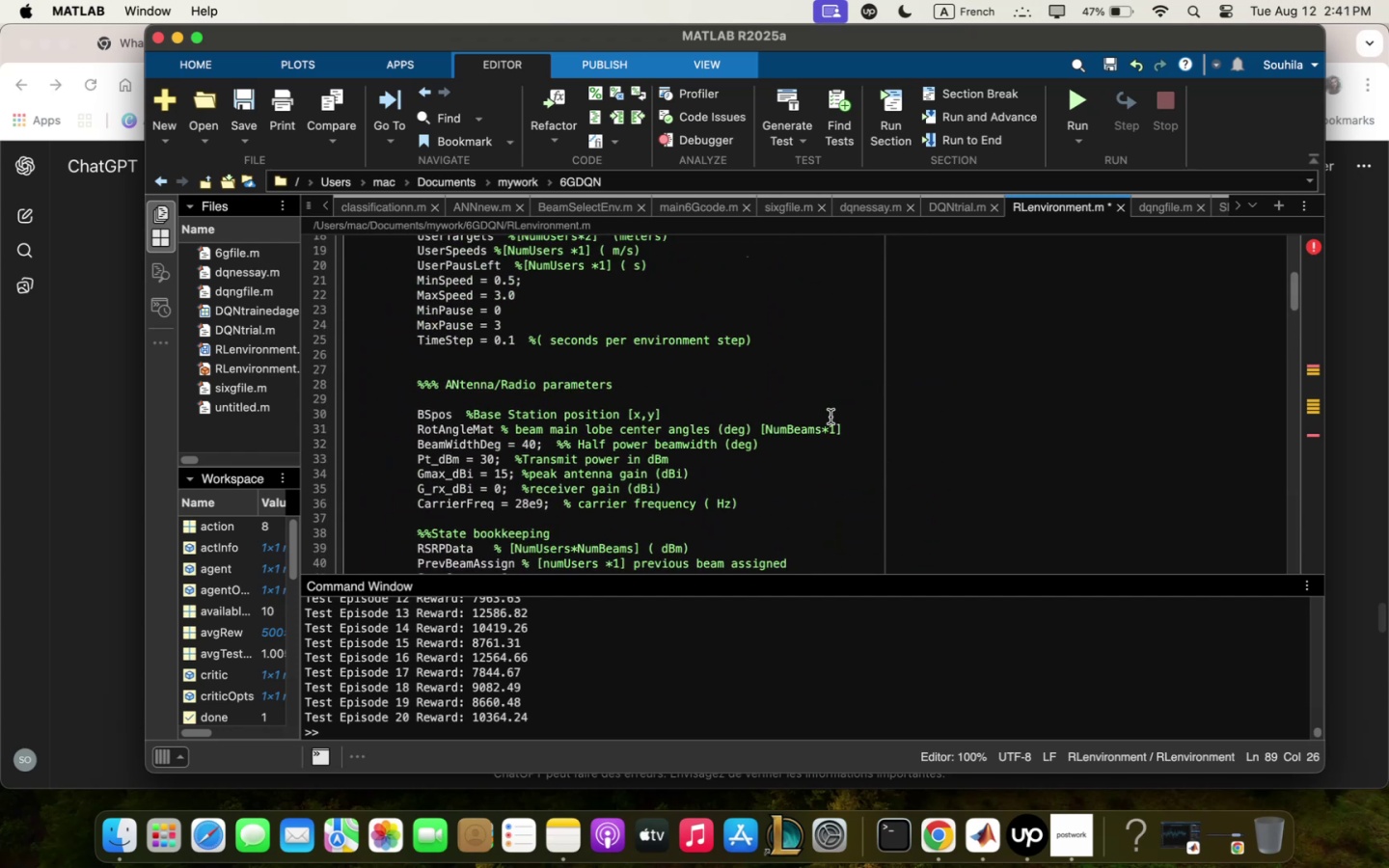 
scroll: coordinate [831, 417], scroll_direction: down, amount: 24.0
 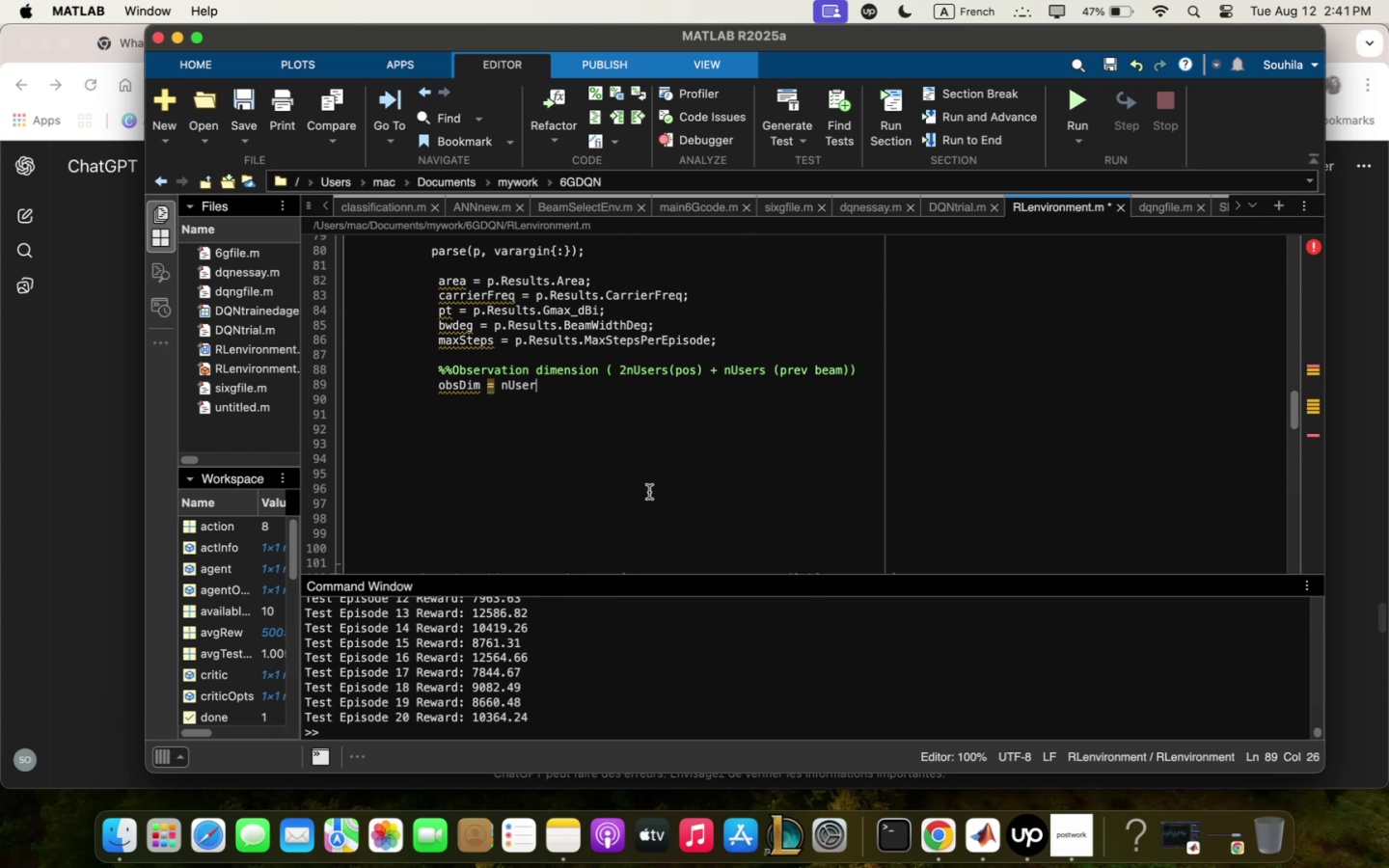 
wait(22.55)
 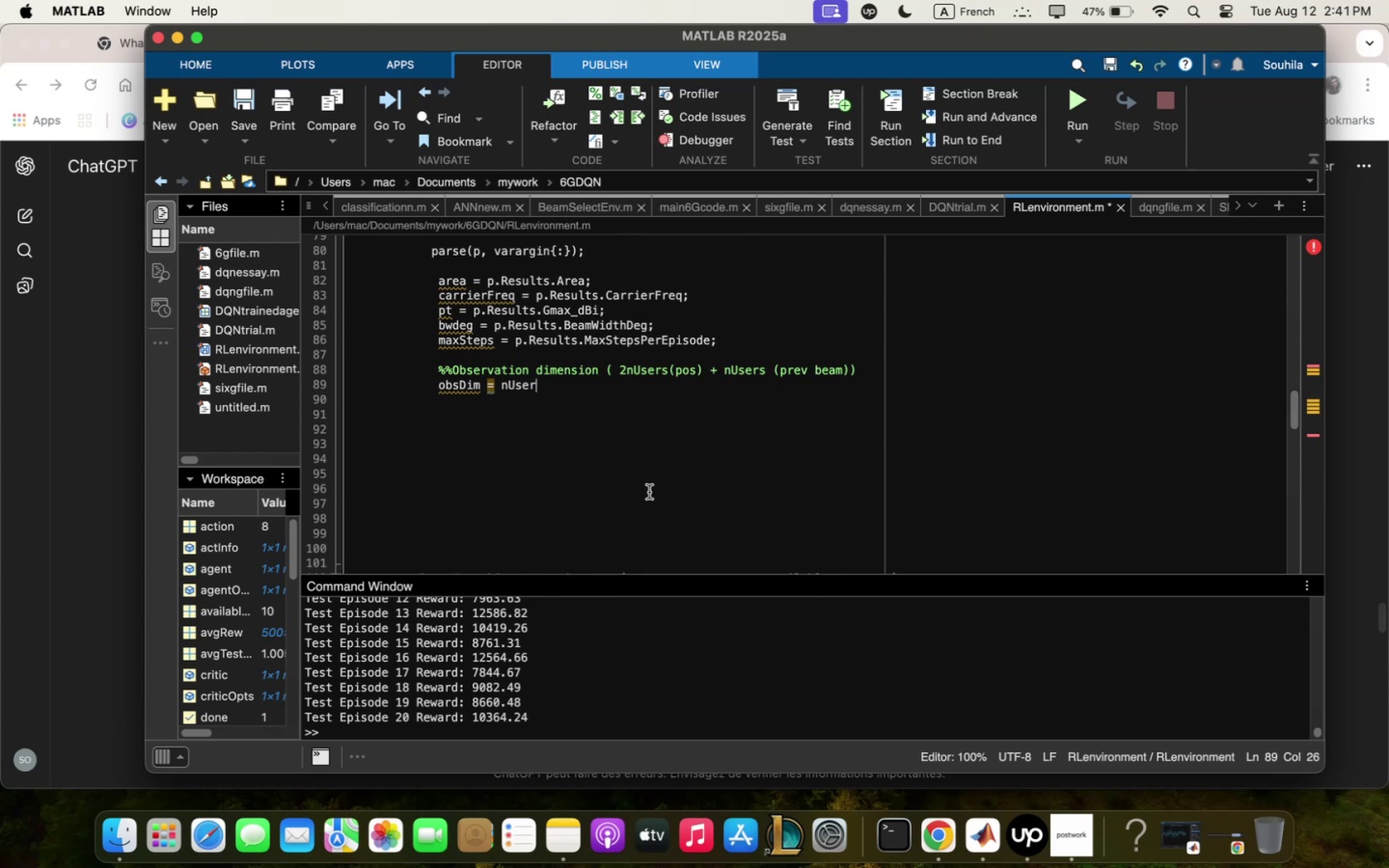 
key(Shift+BracketRight)
 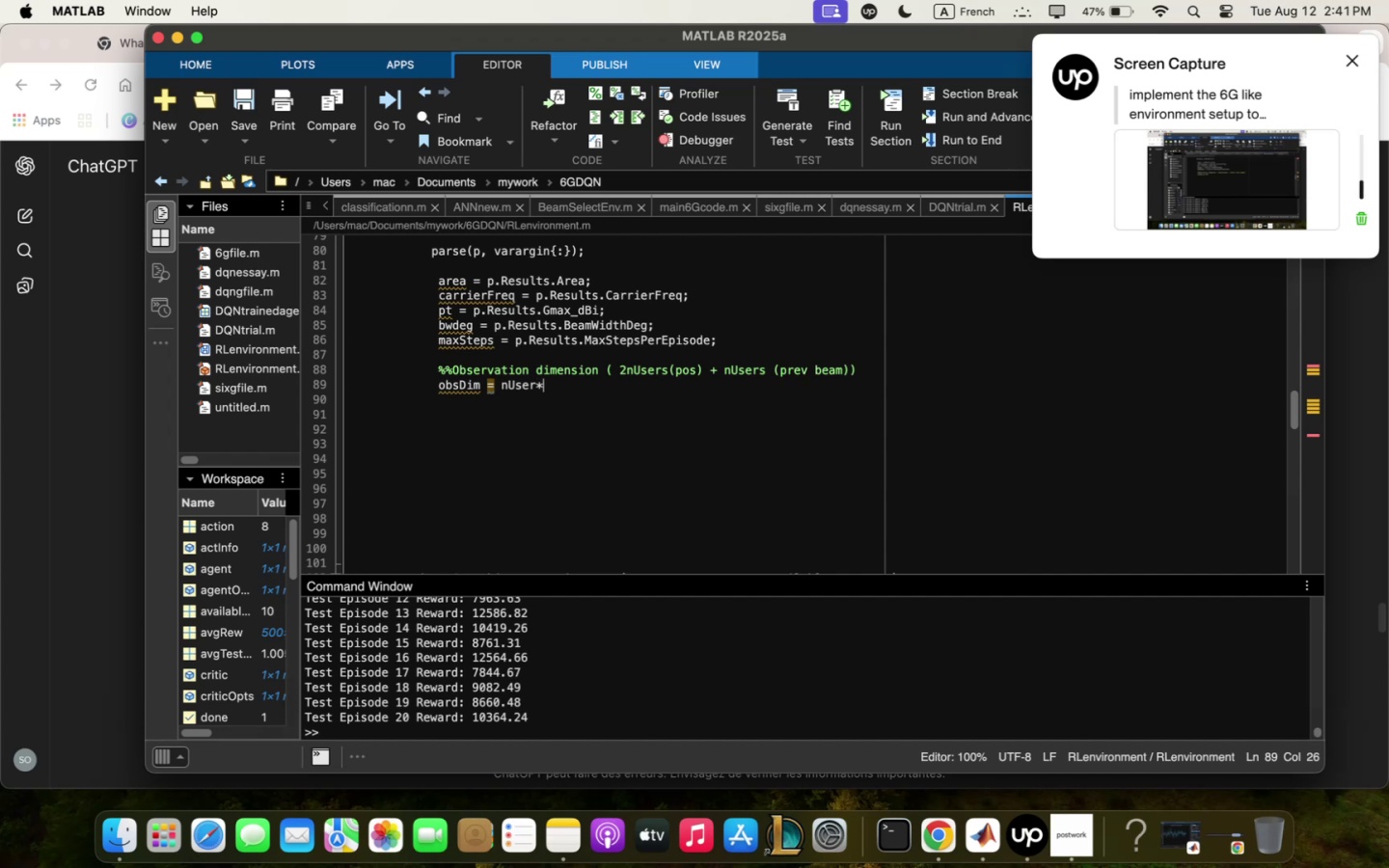 
key(Shift+3)
 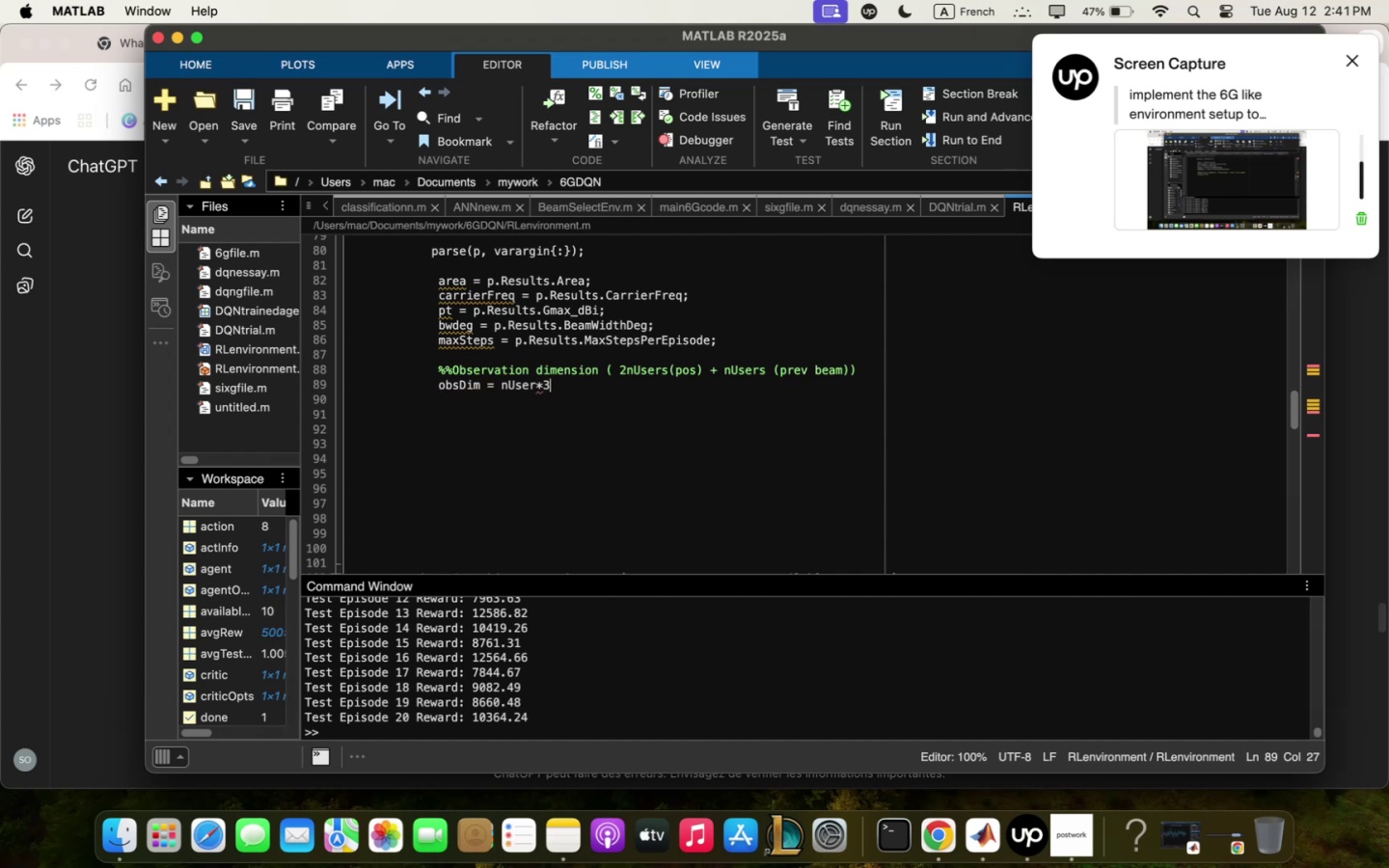 
key(Comma)
 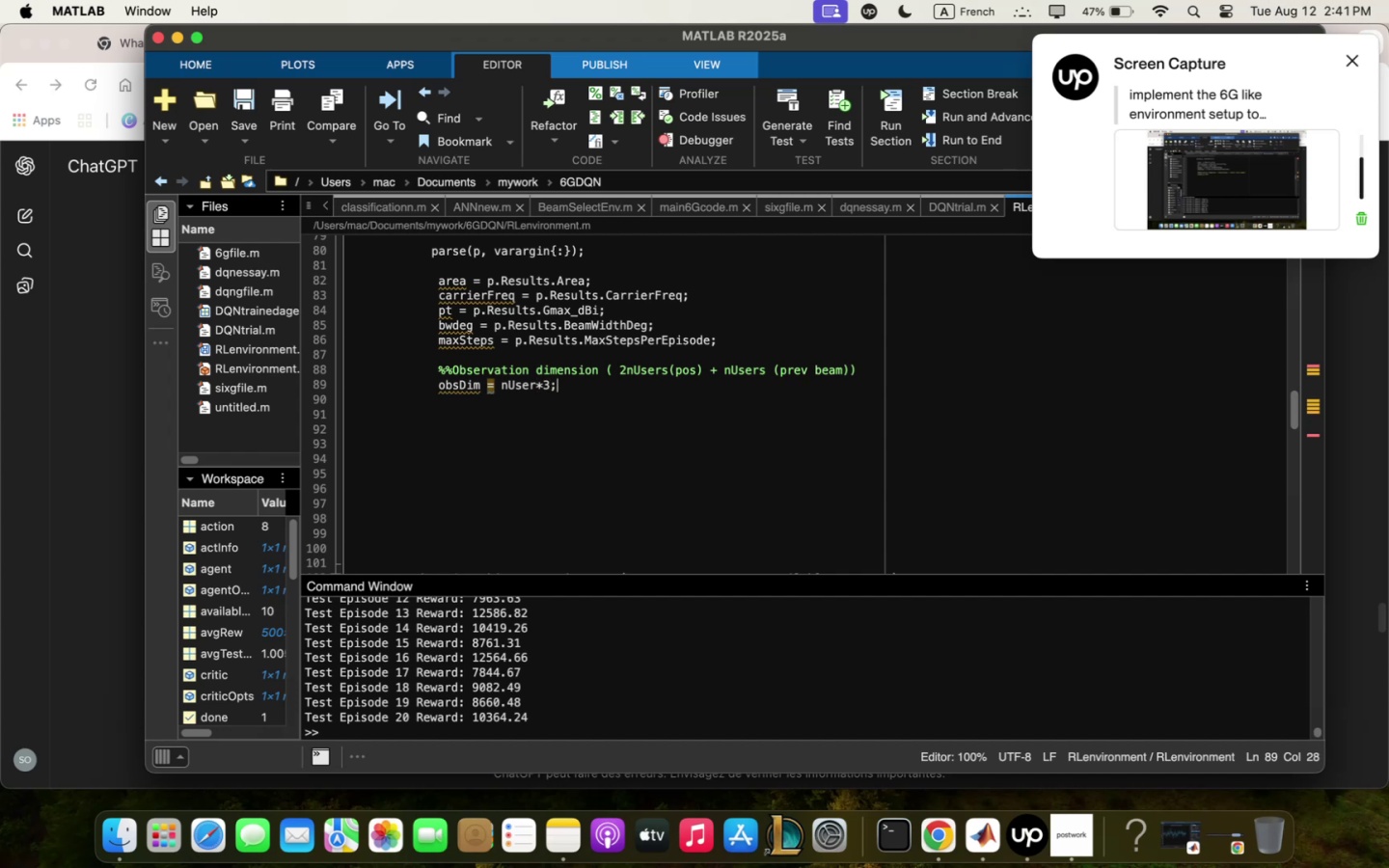 
key(Enter)
 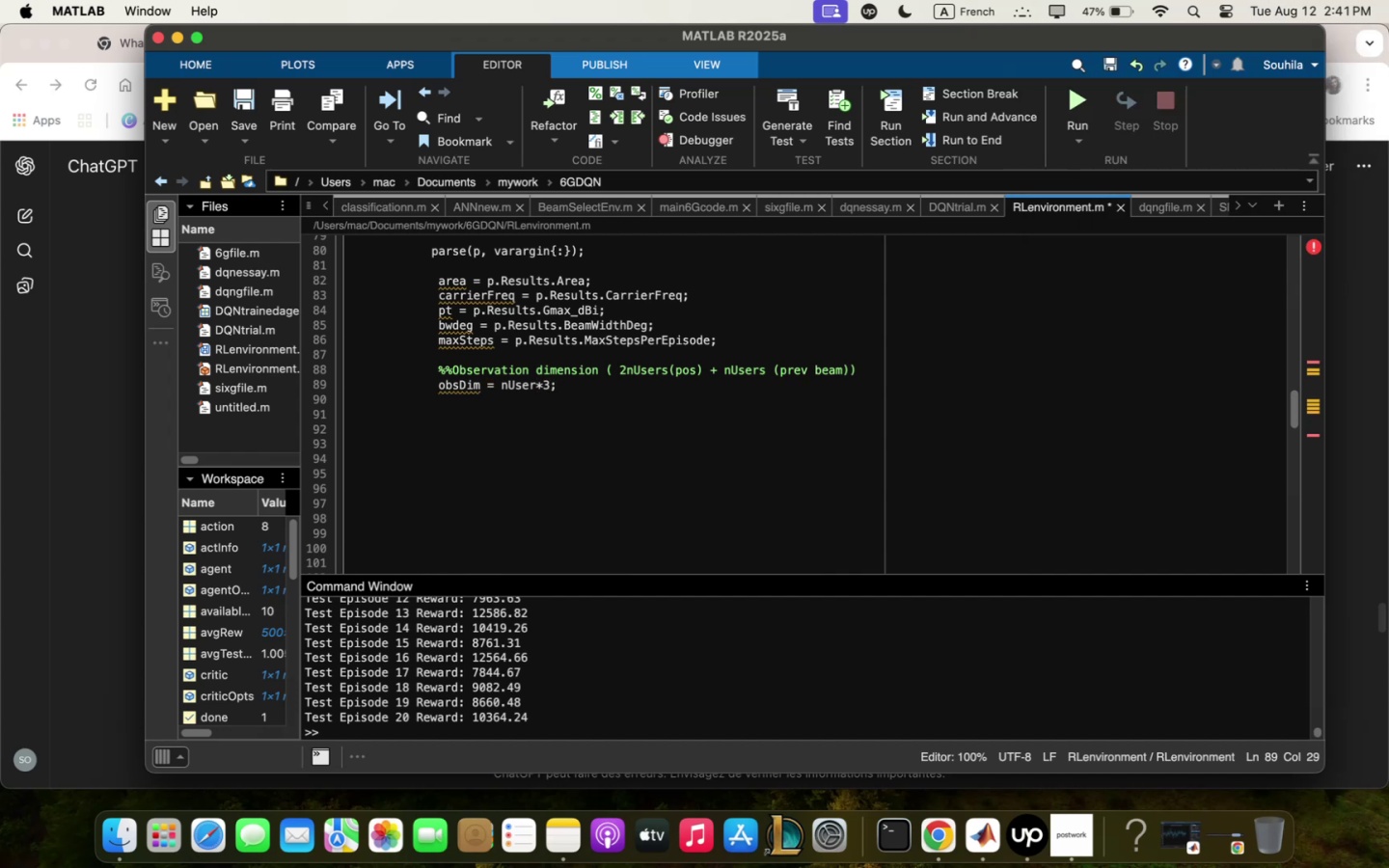 
type(Observqtyio)
key(Backspace)
key(Backspace)
key(Backspace)
type(ionInfo / rl)
 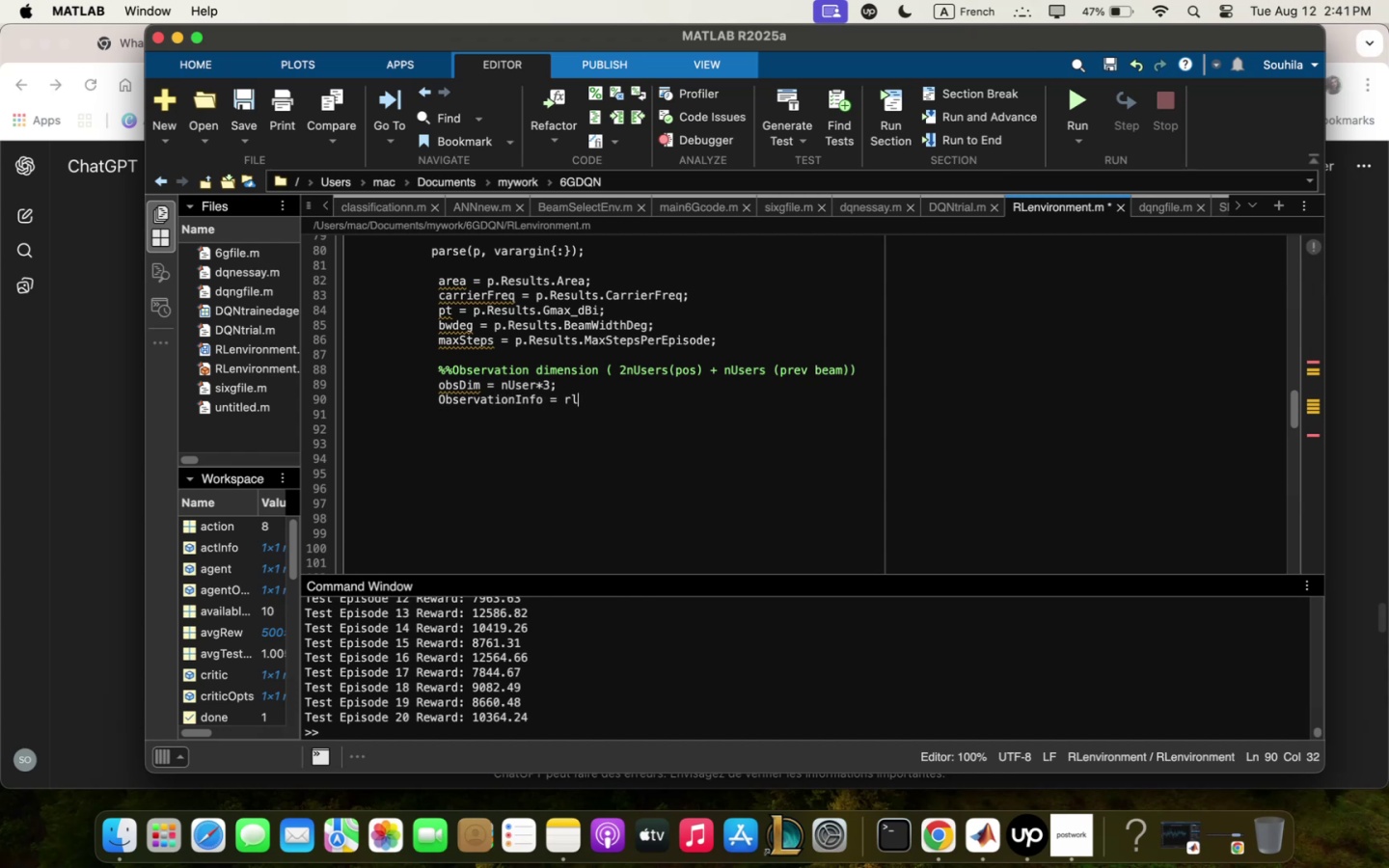 
hold_key(key=ShiftLeft, duration=0.52)
 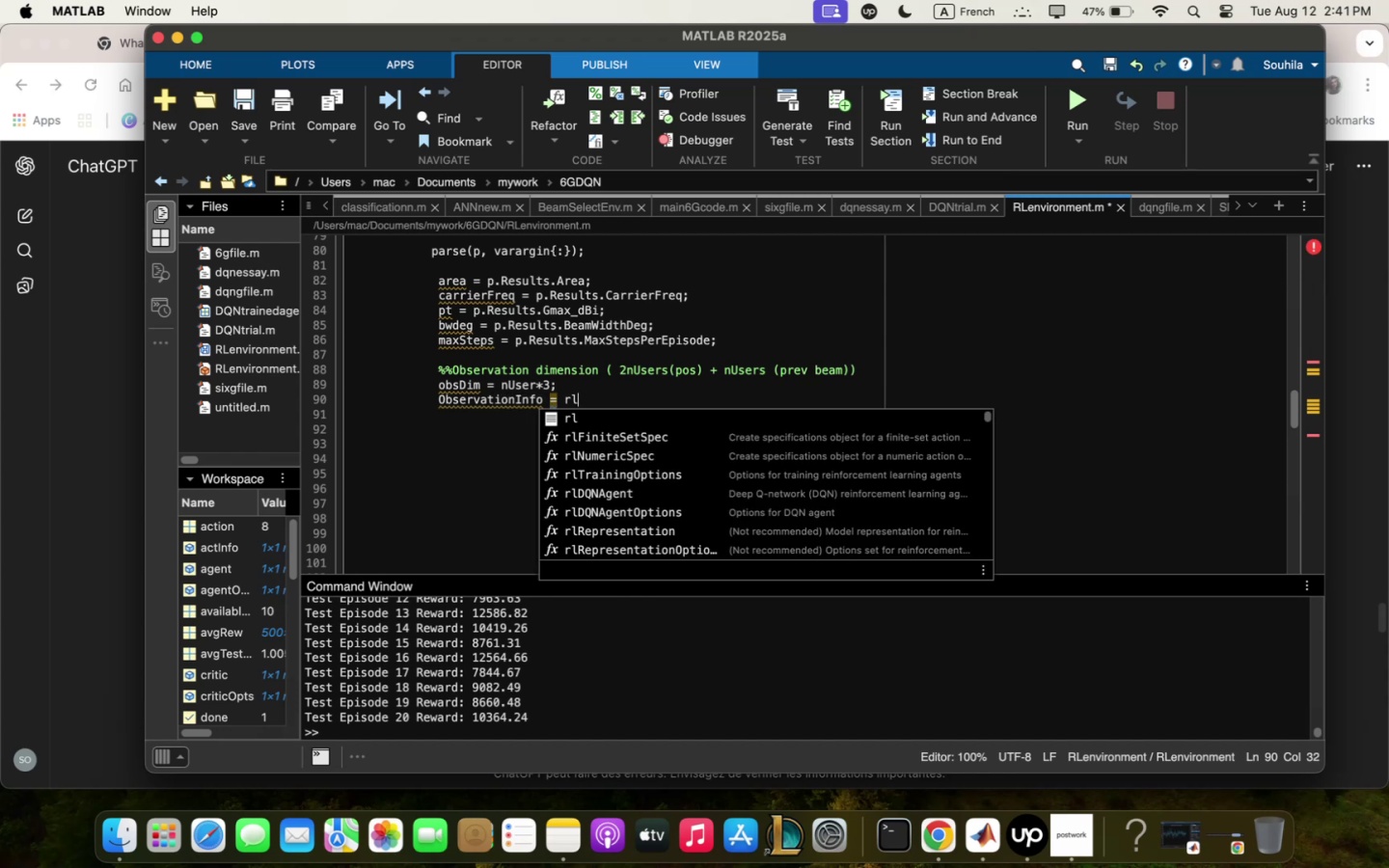 
key(ArrowDown)
 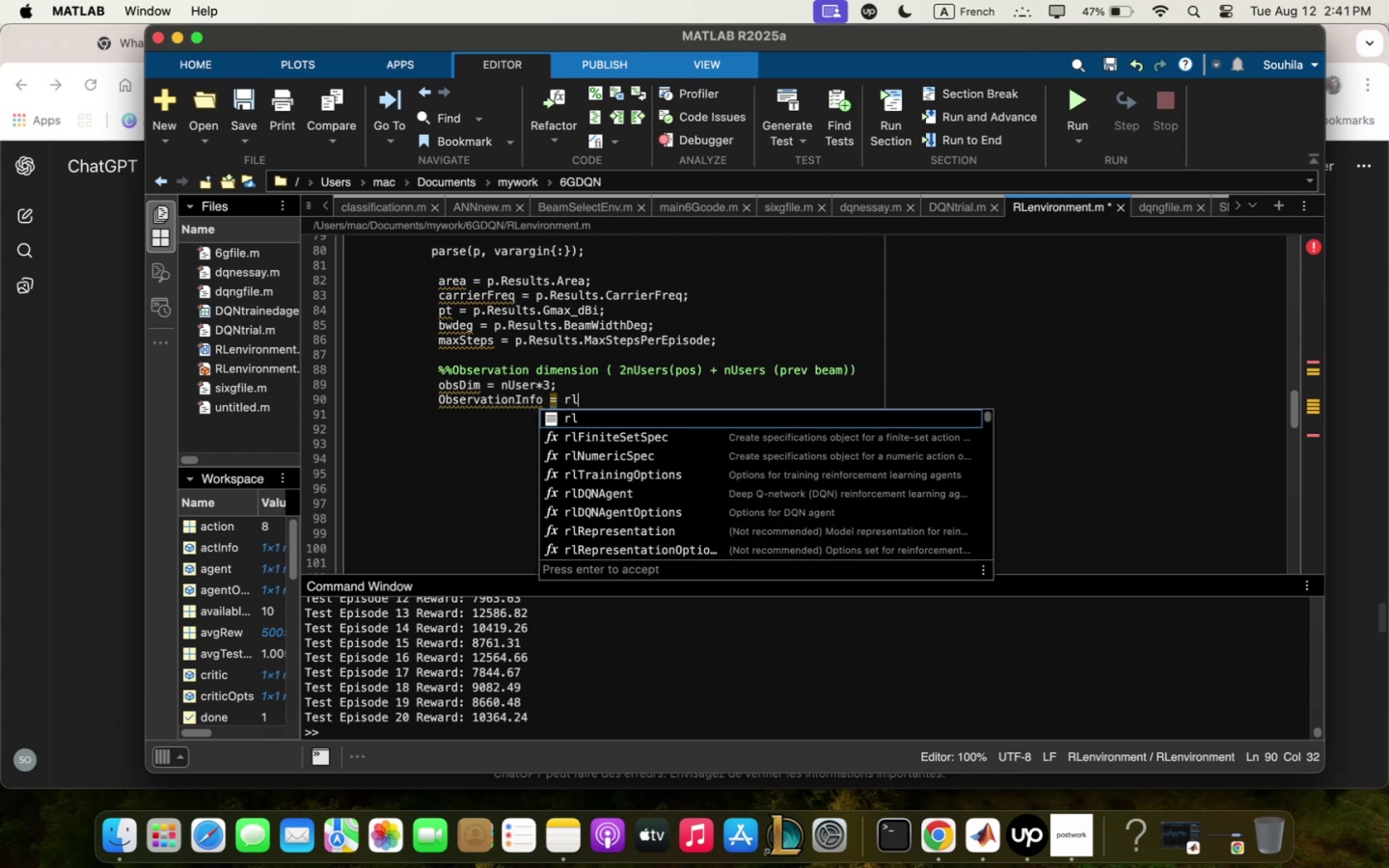 
key(ArrowDown)
 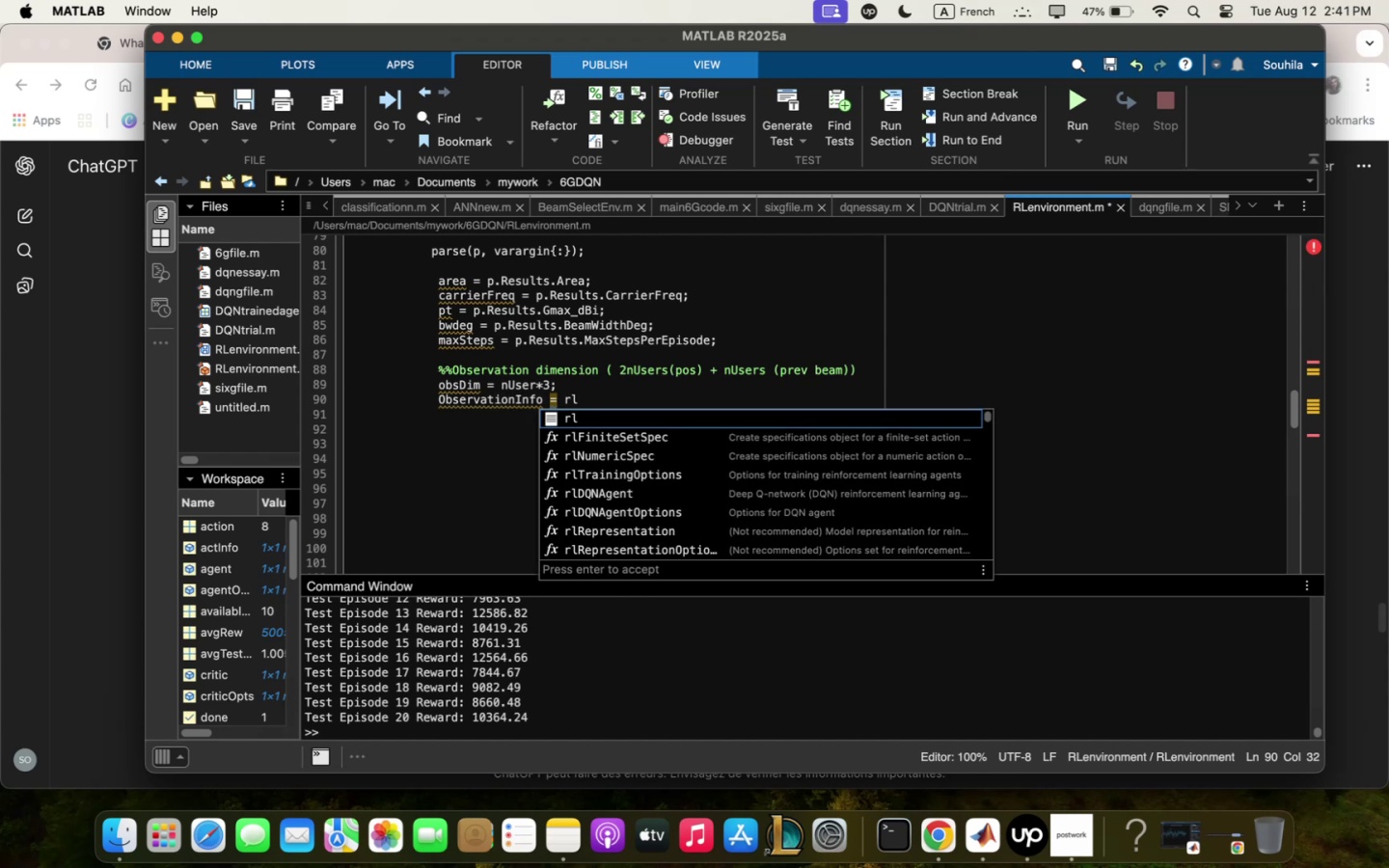 
key(ArrowDown)
 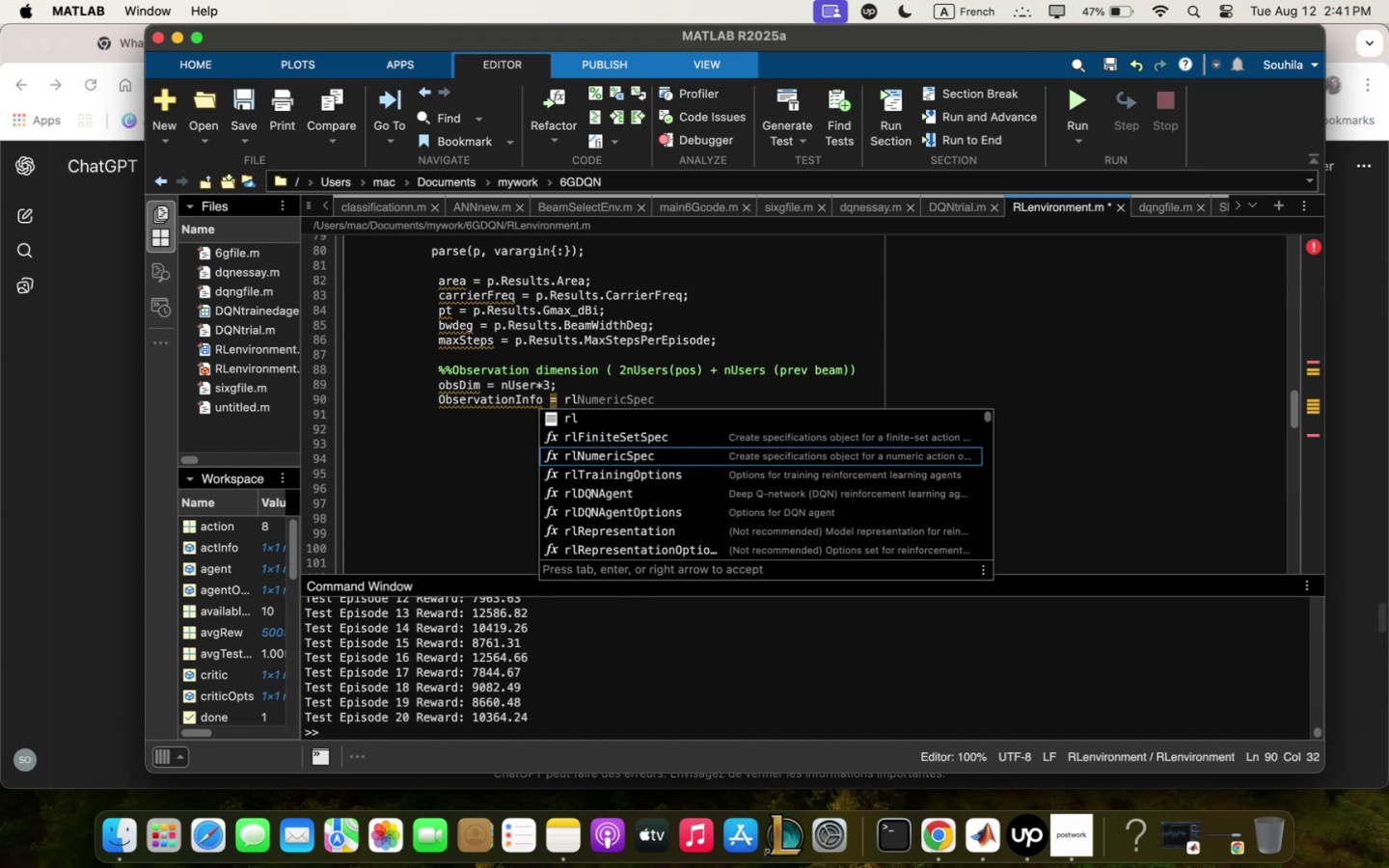 
key(Enter)
 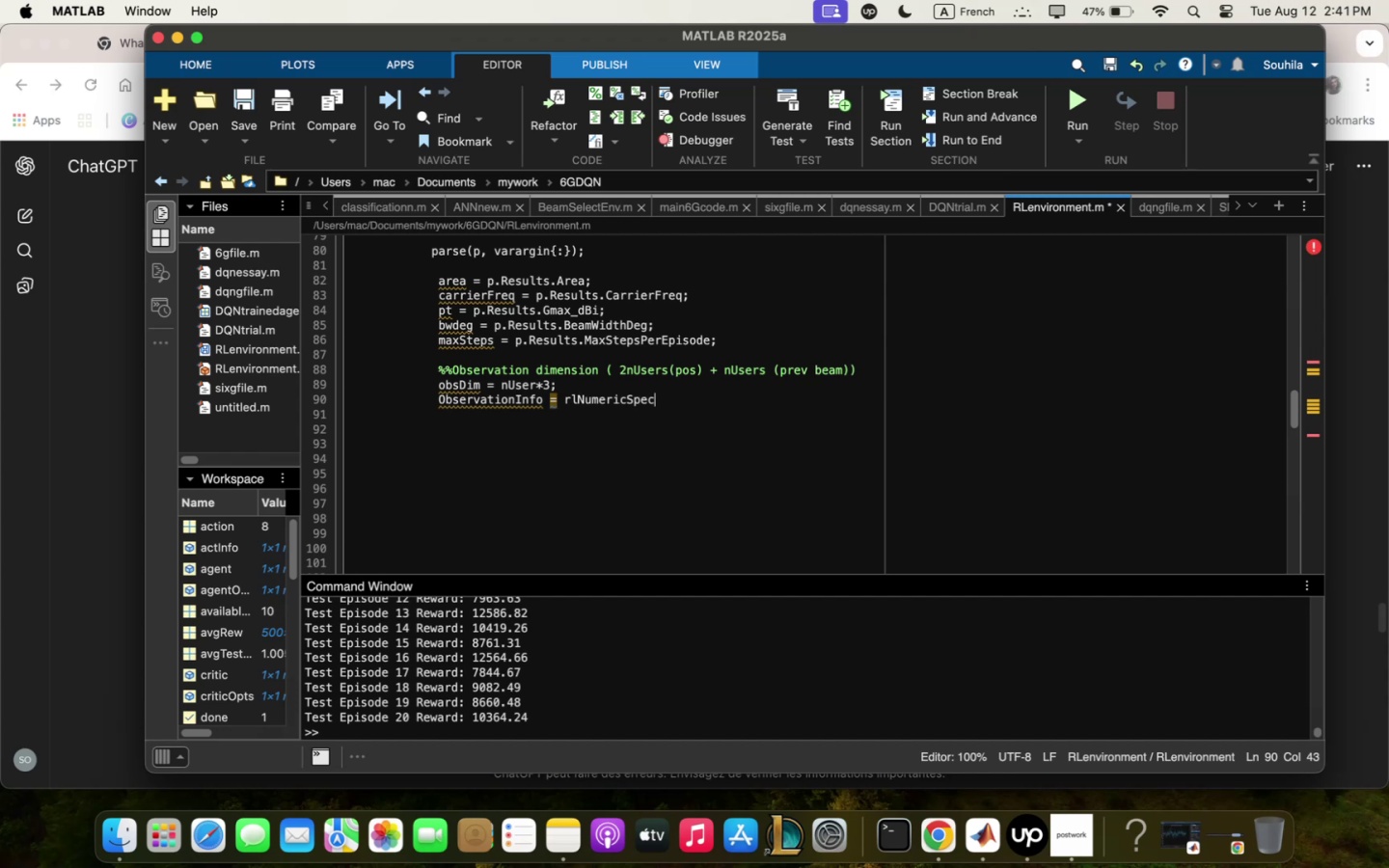 
scroll: coordinate [663, 472], scroll_direction: down, amount: 9.0
 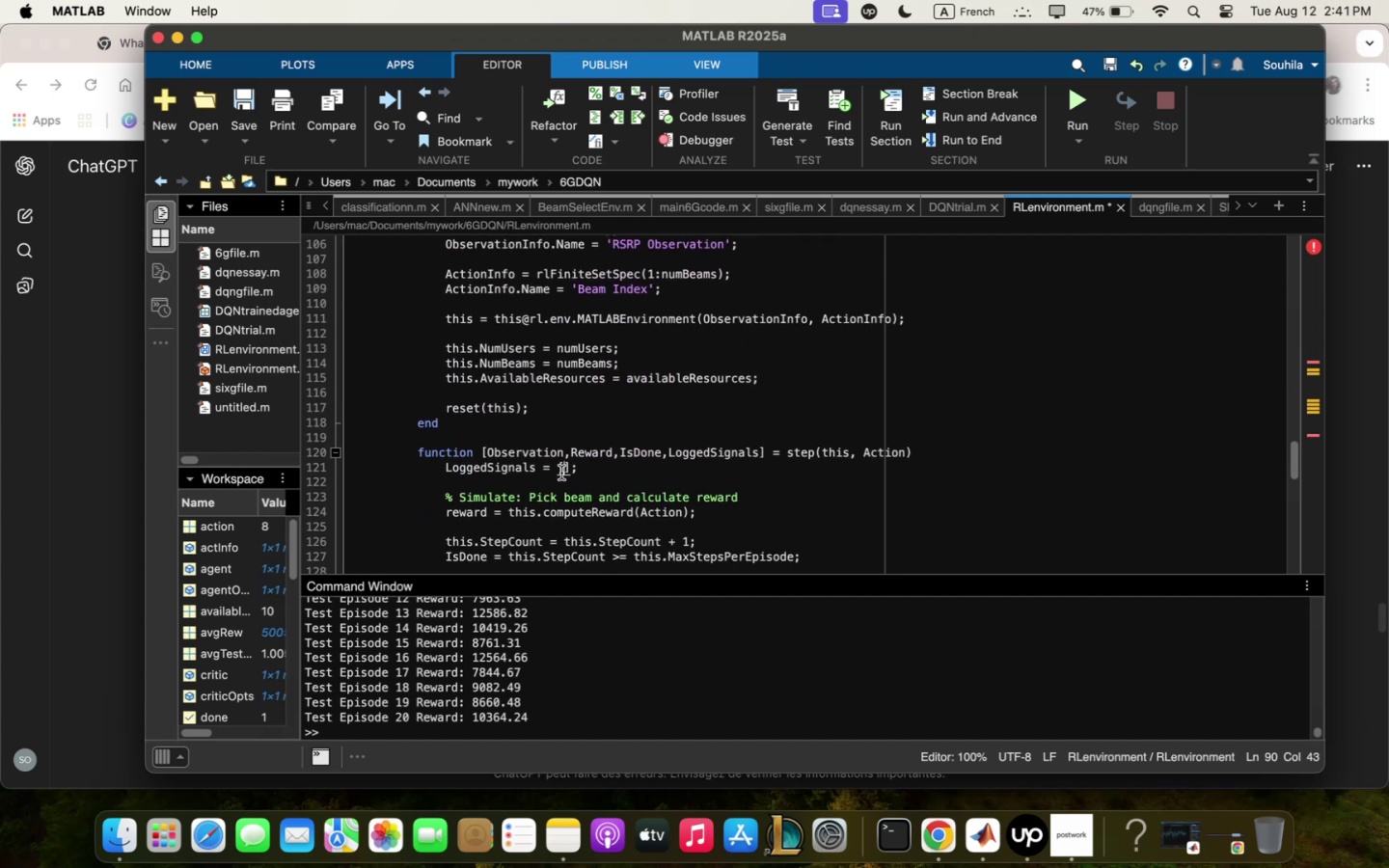 
left_click_drag(start_coordinate=[558, 467], to_coordinate=[572, 466])
 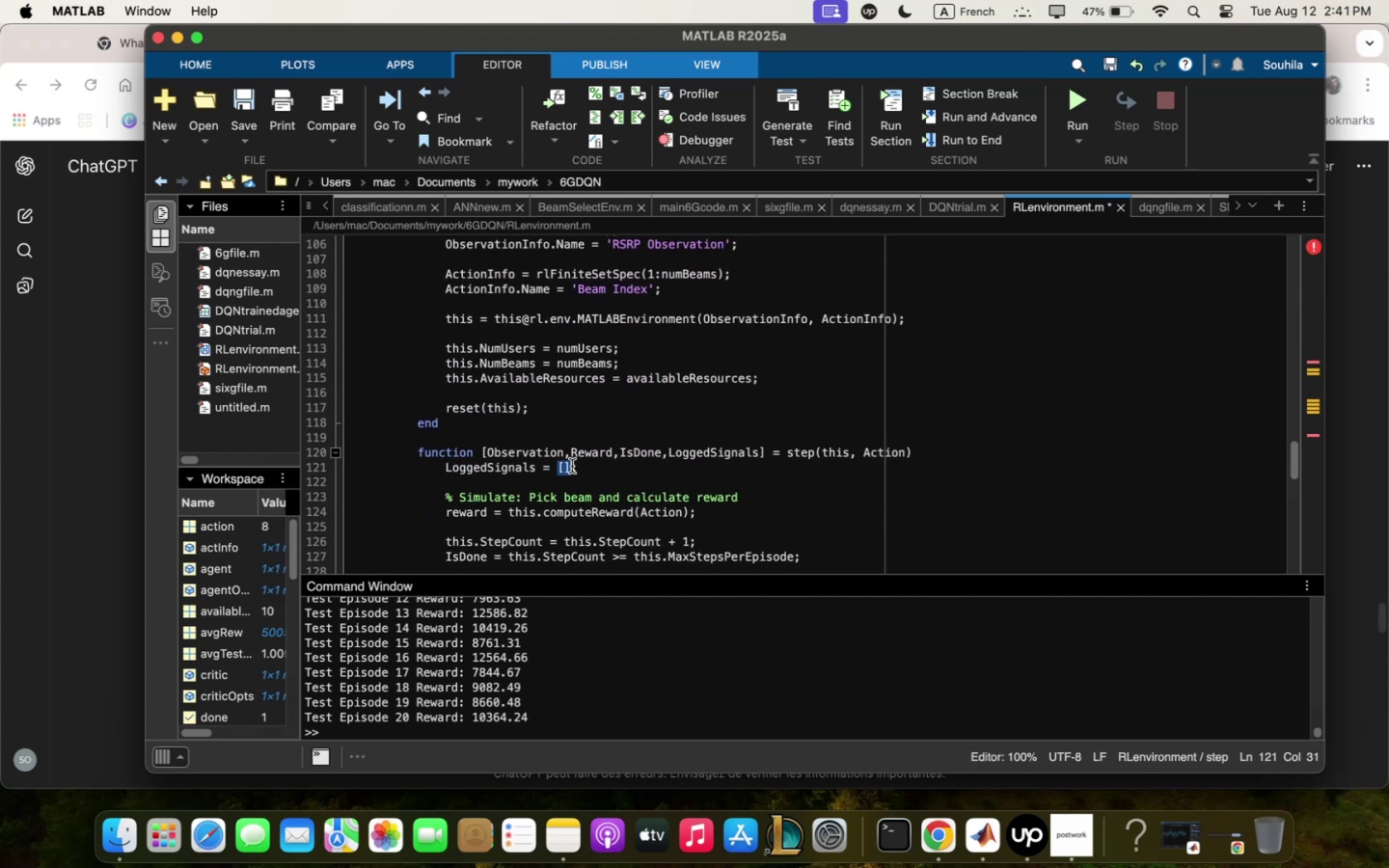 
key(Meta+C)
 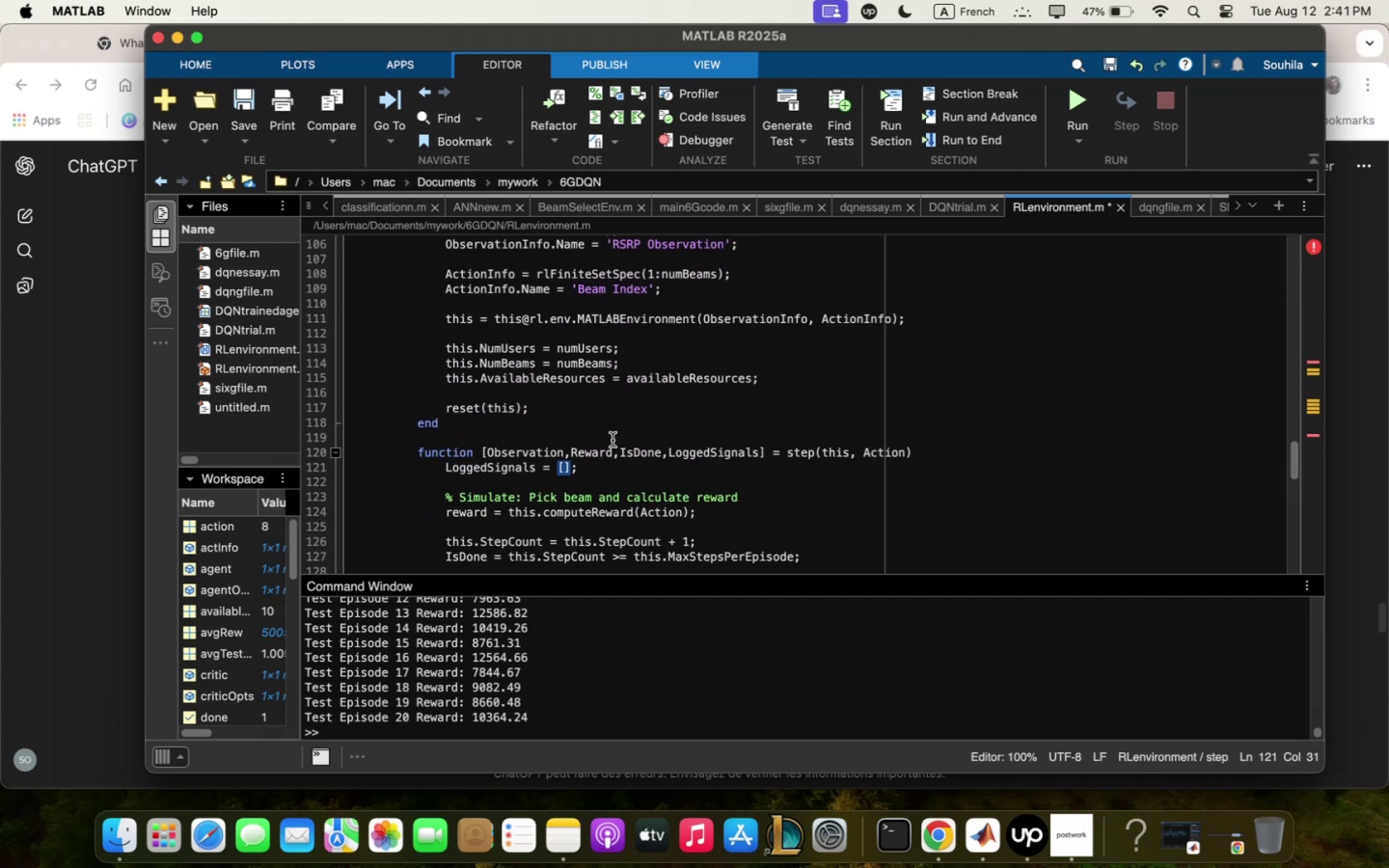 
scroll: coordinate [613, 440], scroll_direction: up, amount: 10.0
 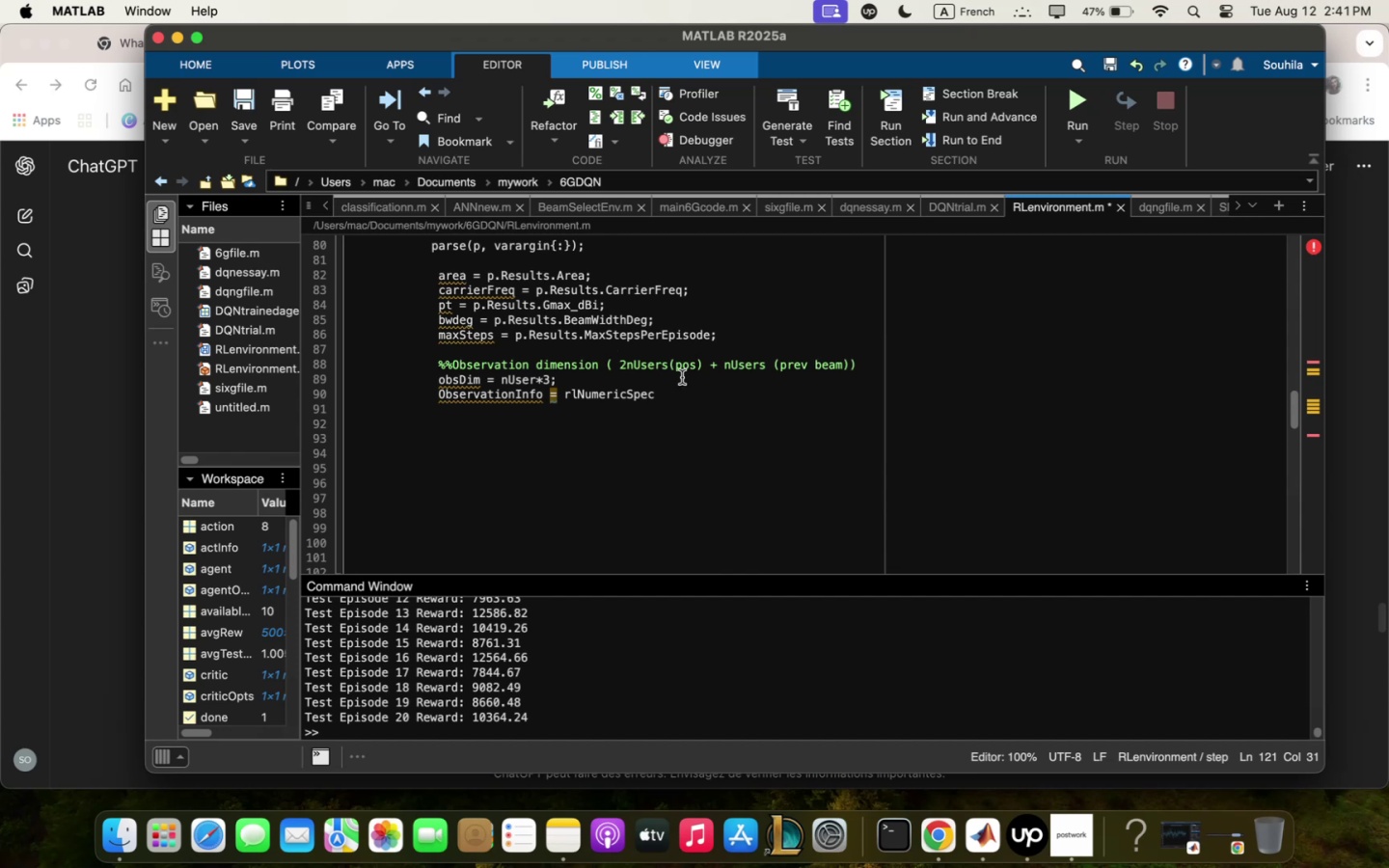 
key(Meta+CommandLeft)
 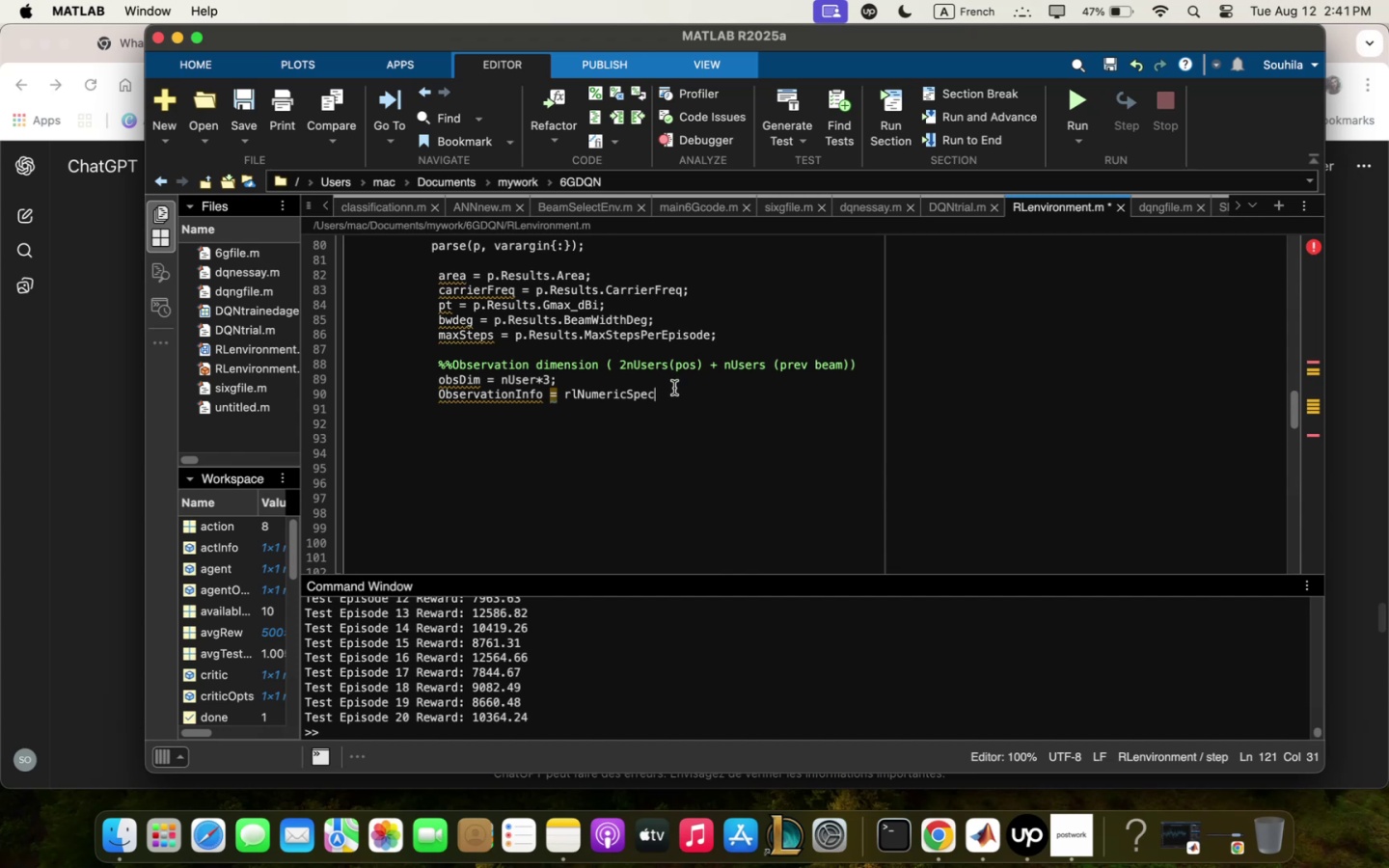 
key(Meta+V)
 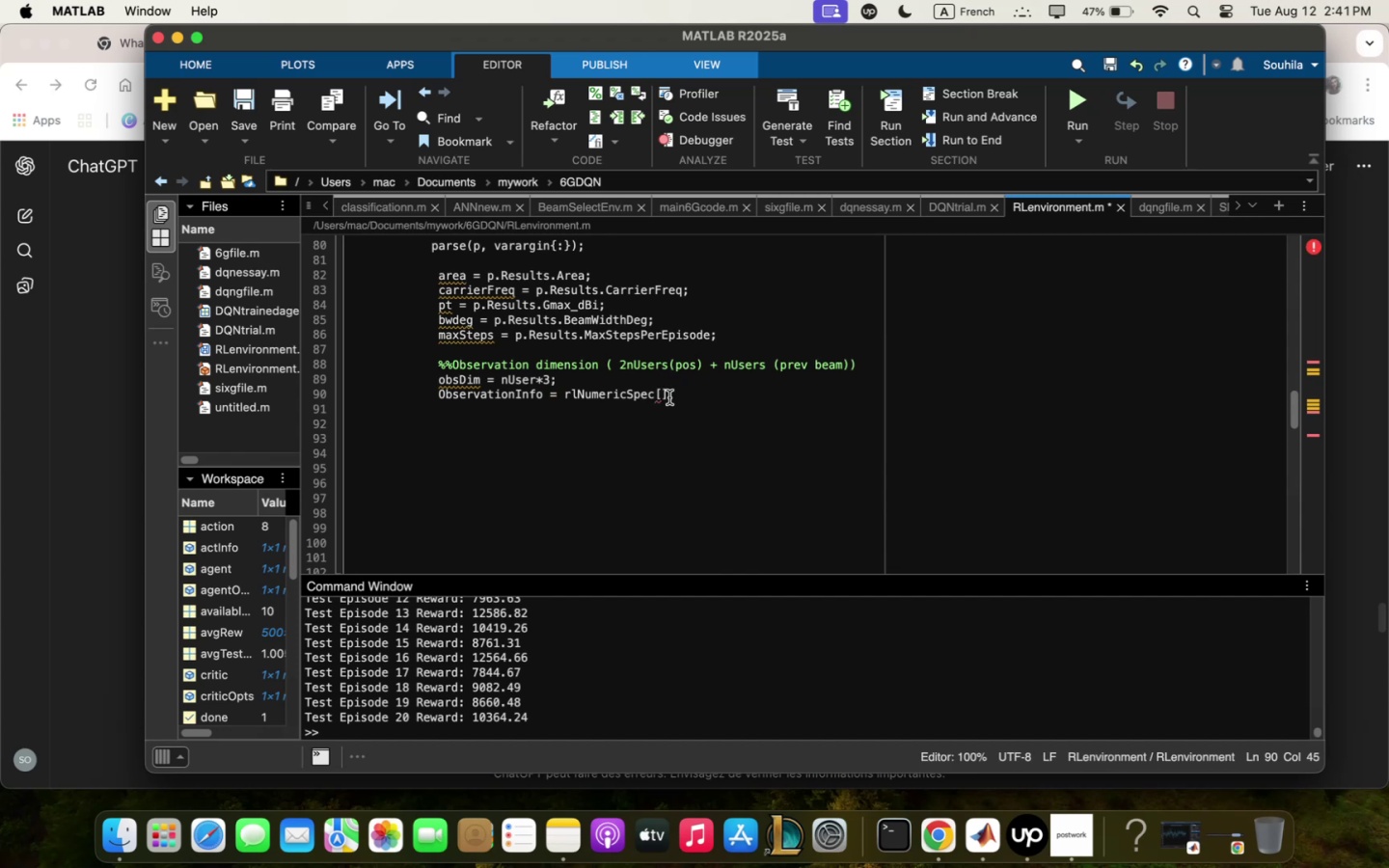 
wait(6.54)
 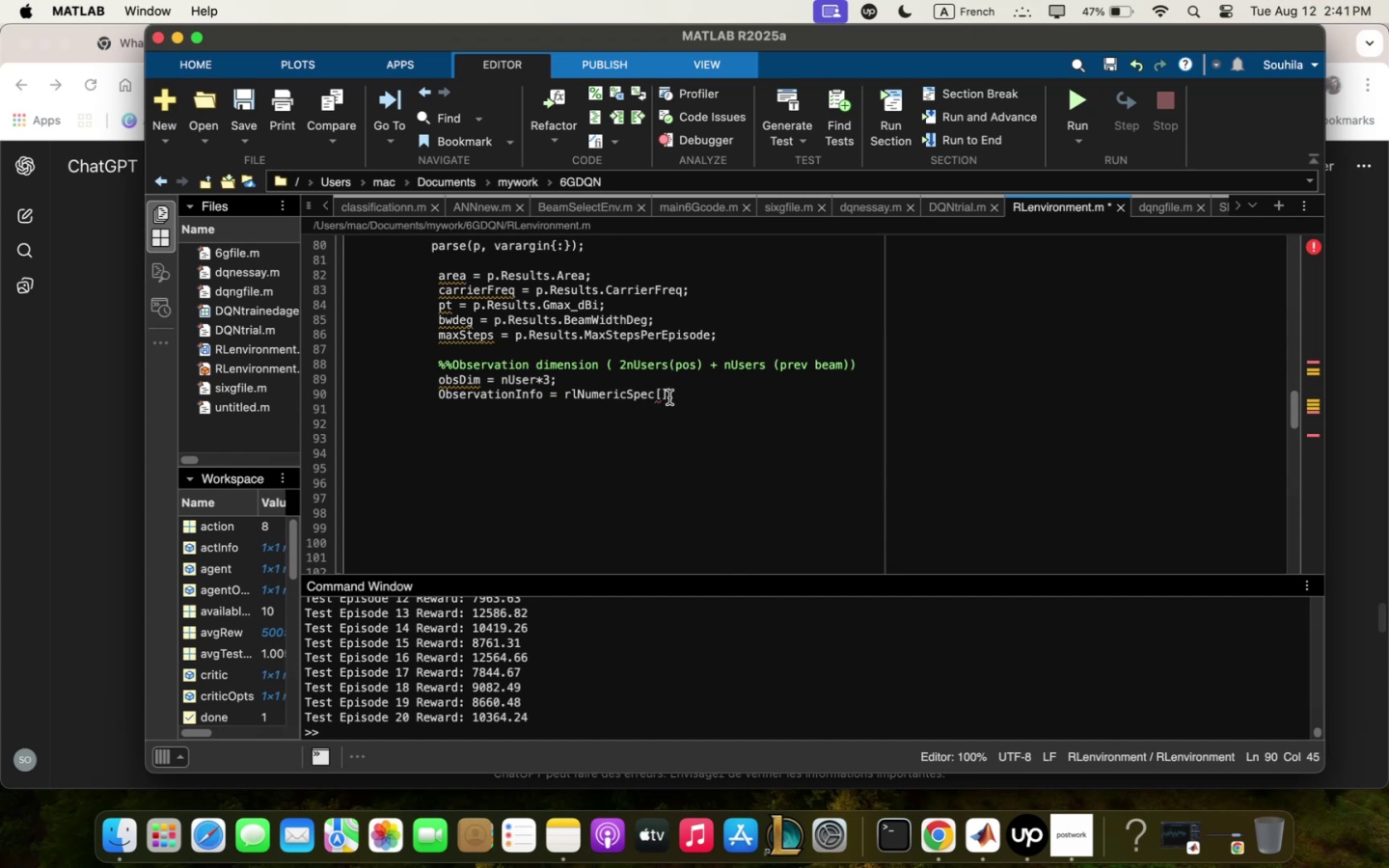 
key(ArrowLeft)
 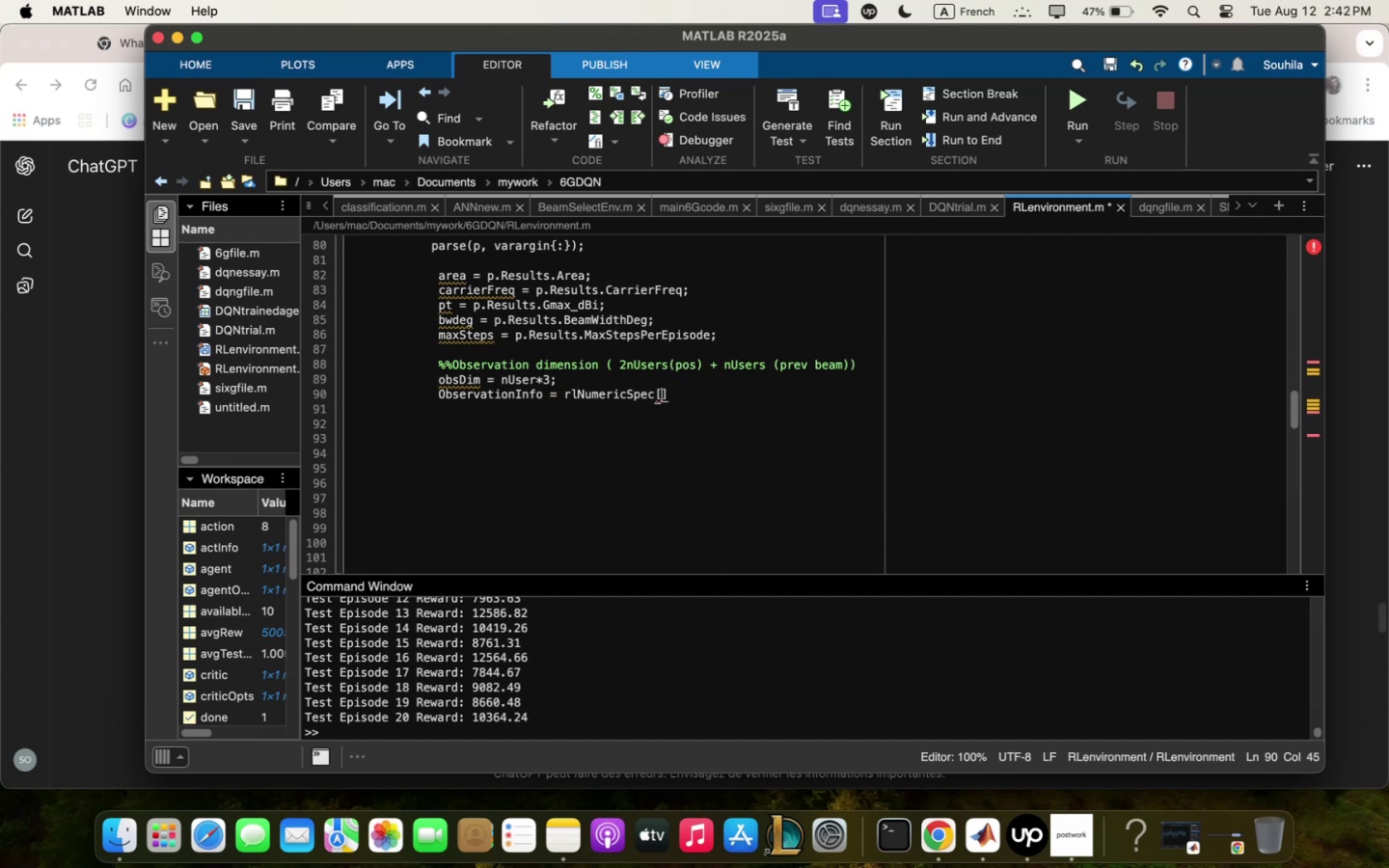 
key(5)
 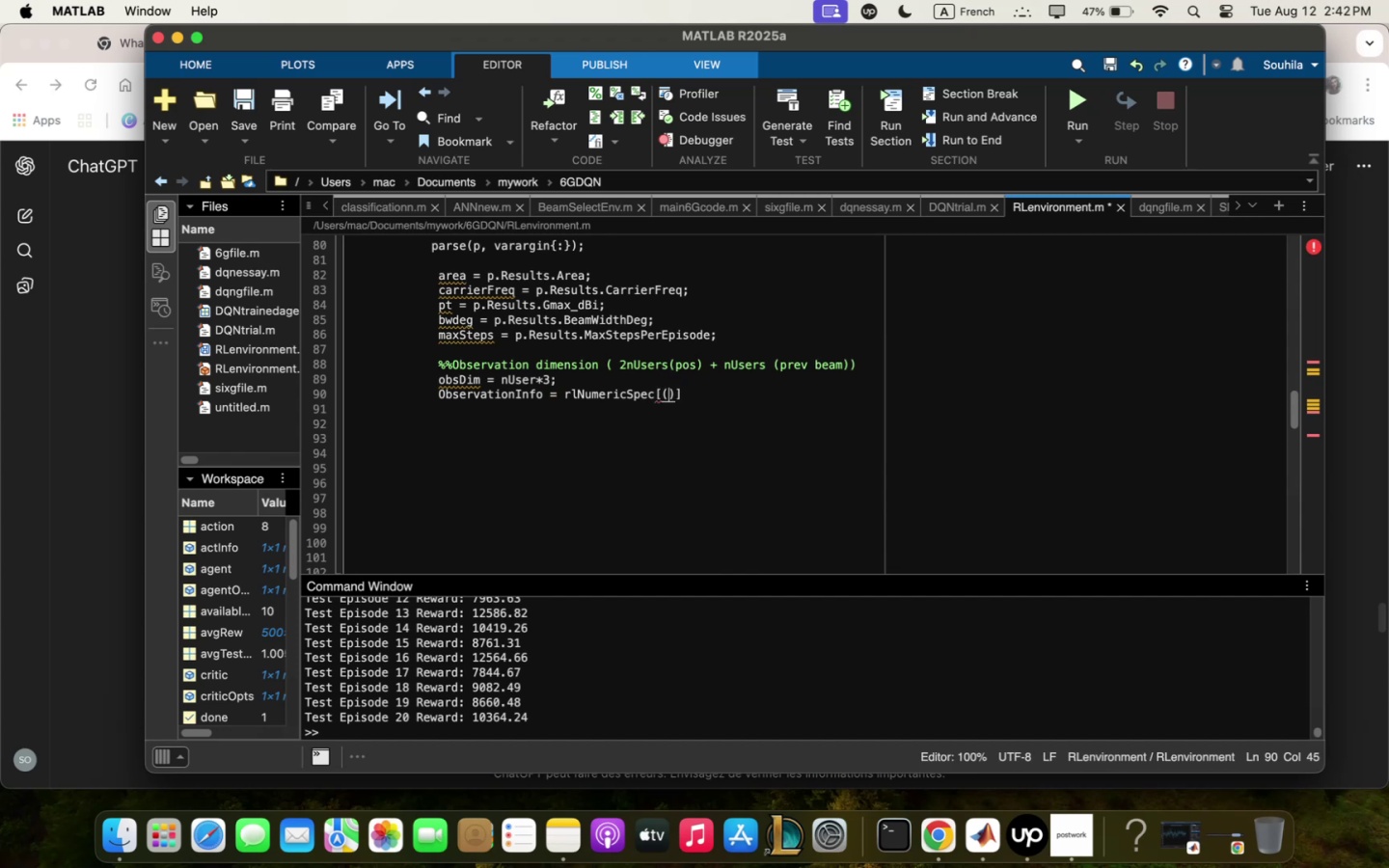 
key(Backspace)
 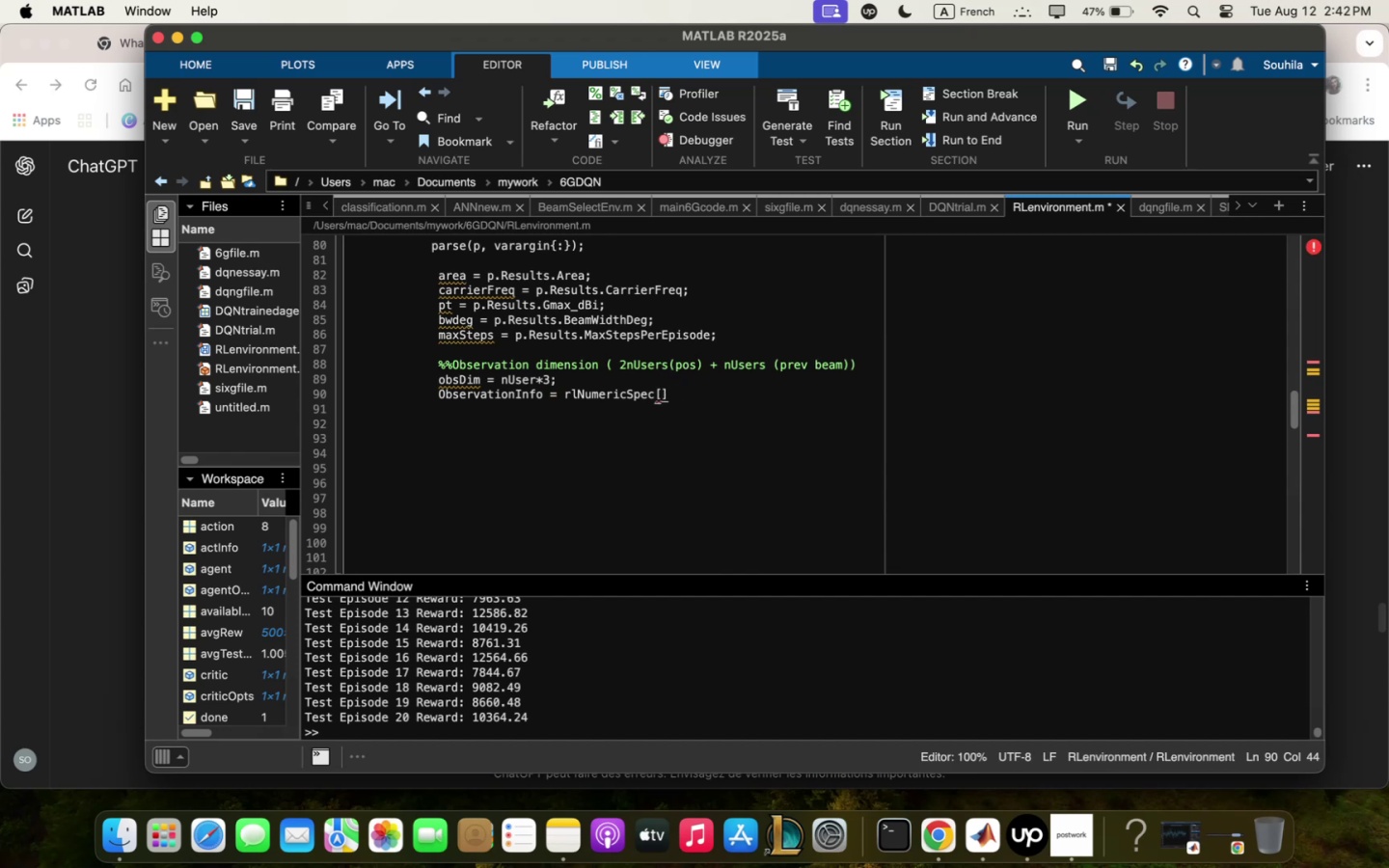 
key(ArrowLeft)
 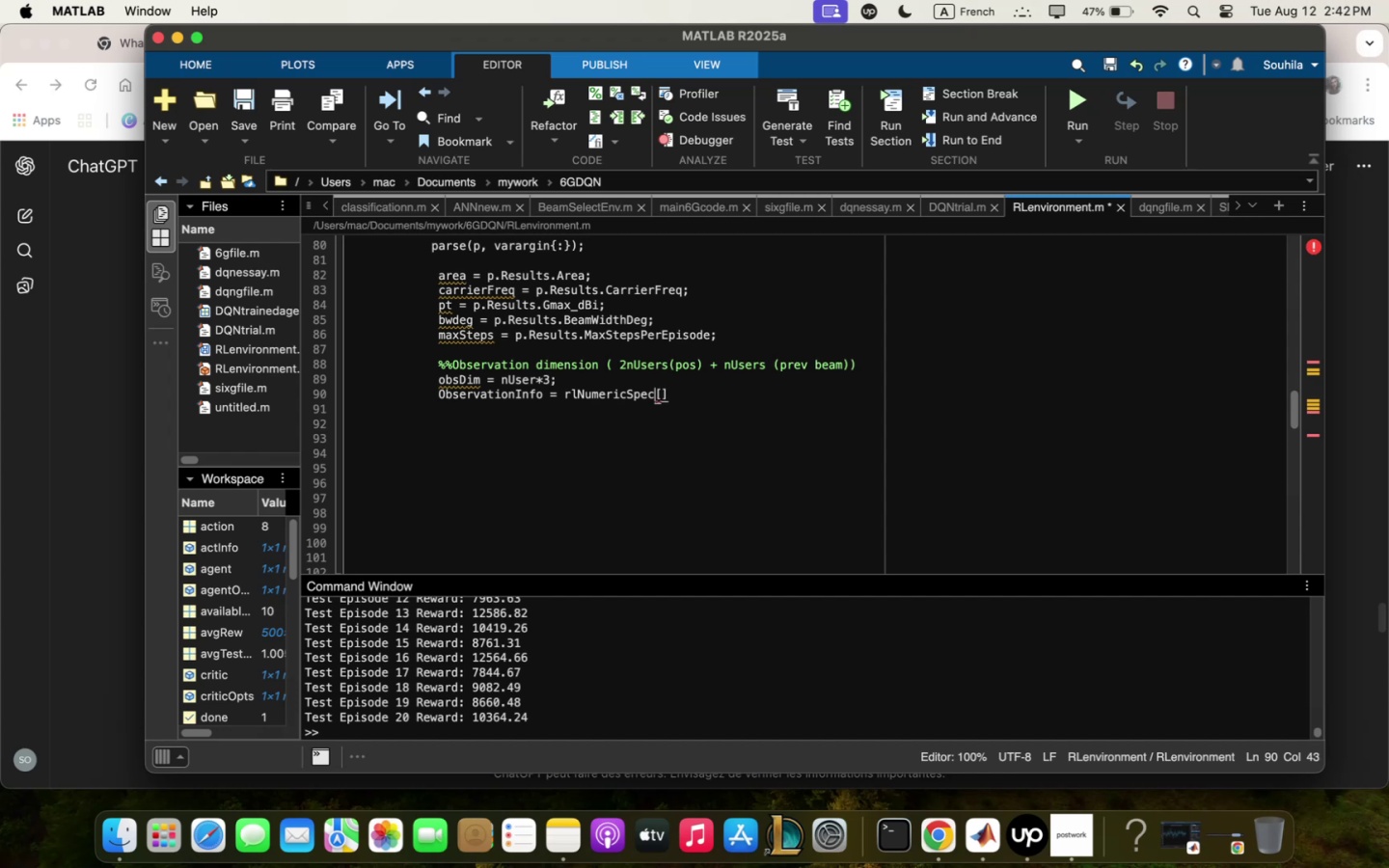 
key(5)
 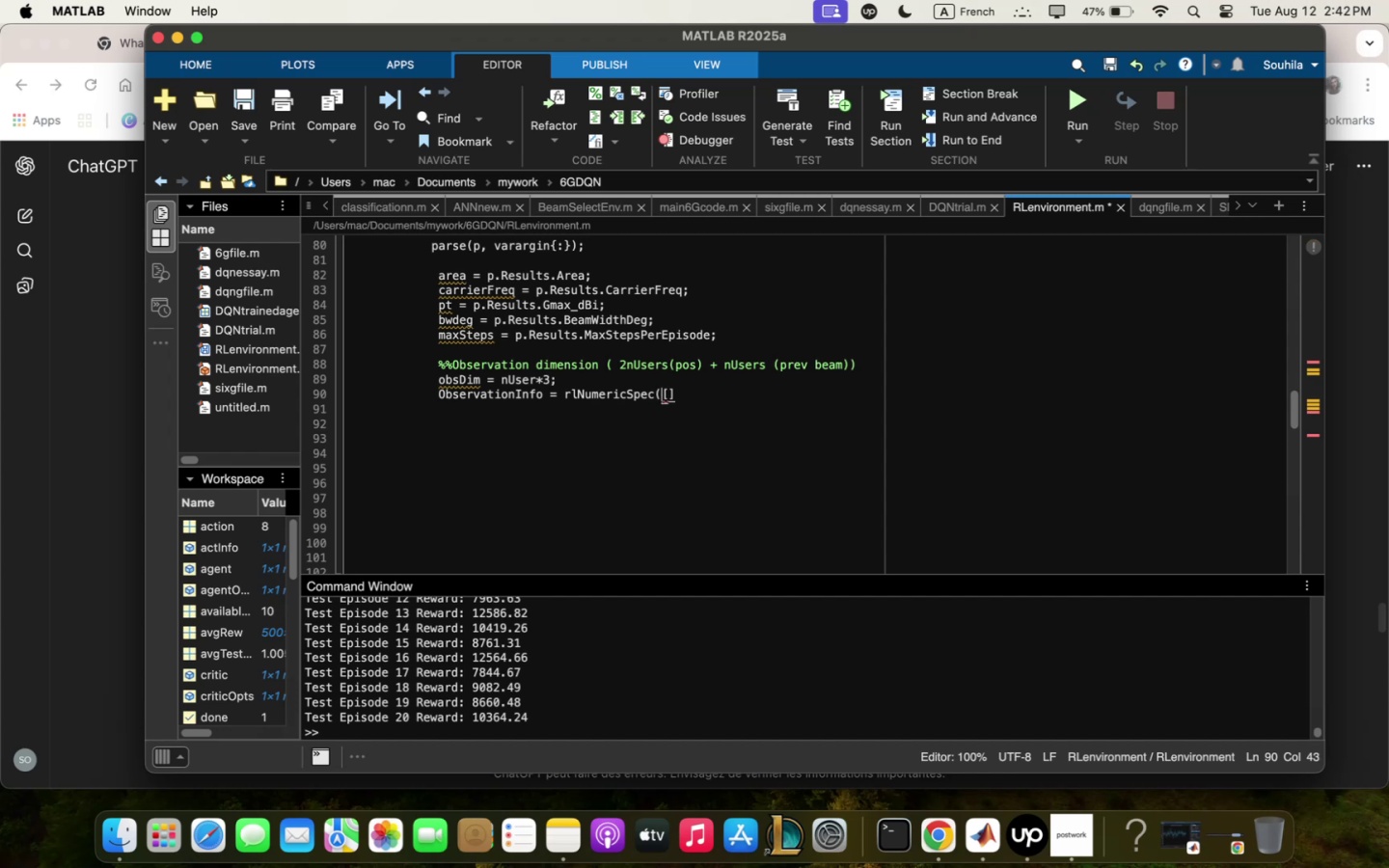 
key(ArrowRight)
 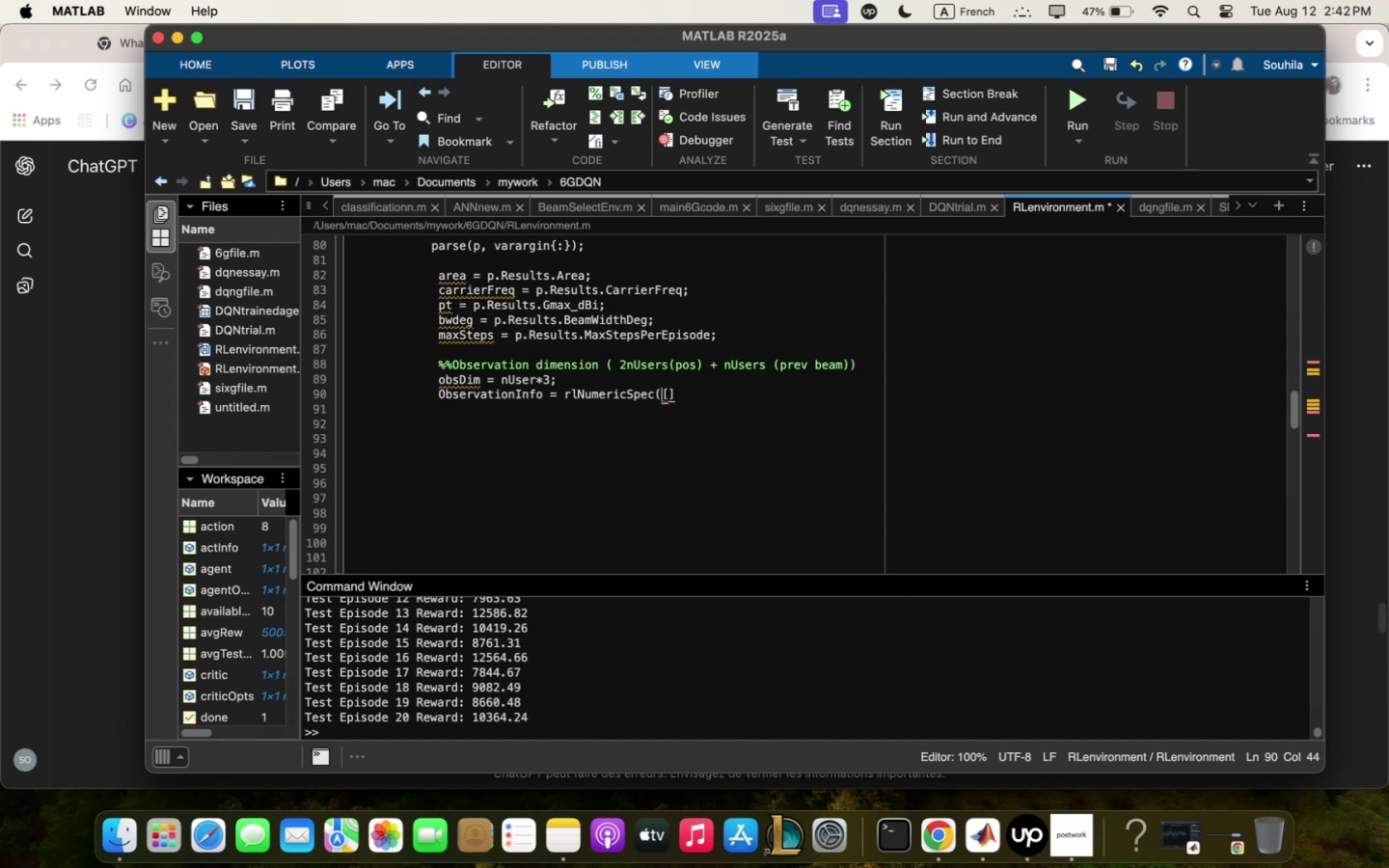 
key(ArrowRight)
 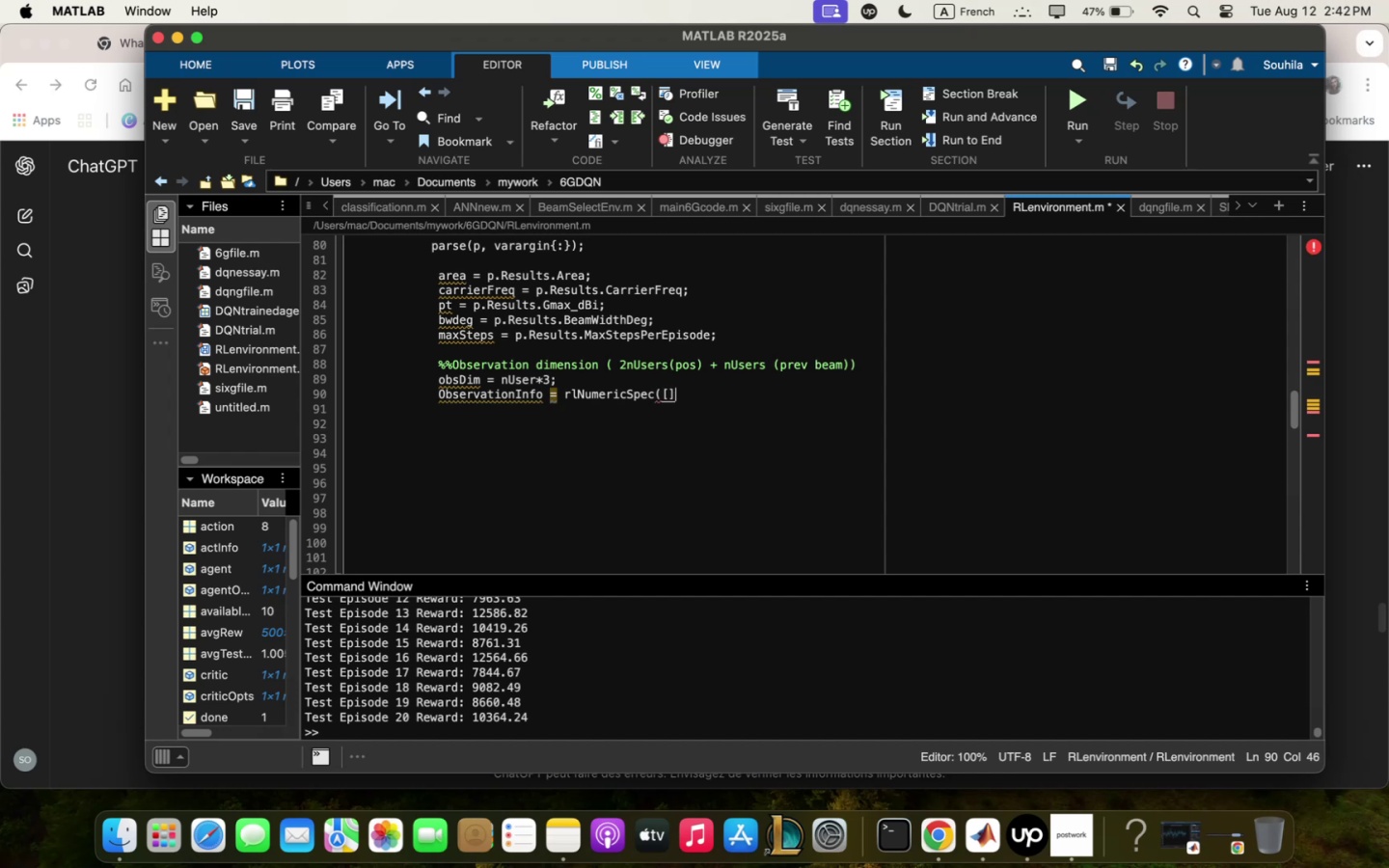 
key(Minus)
 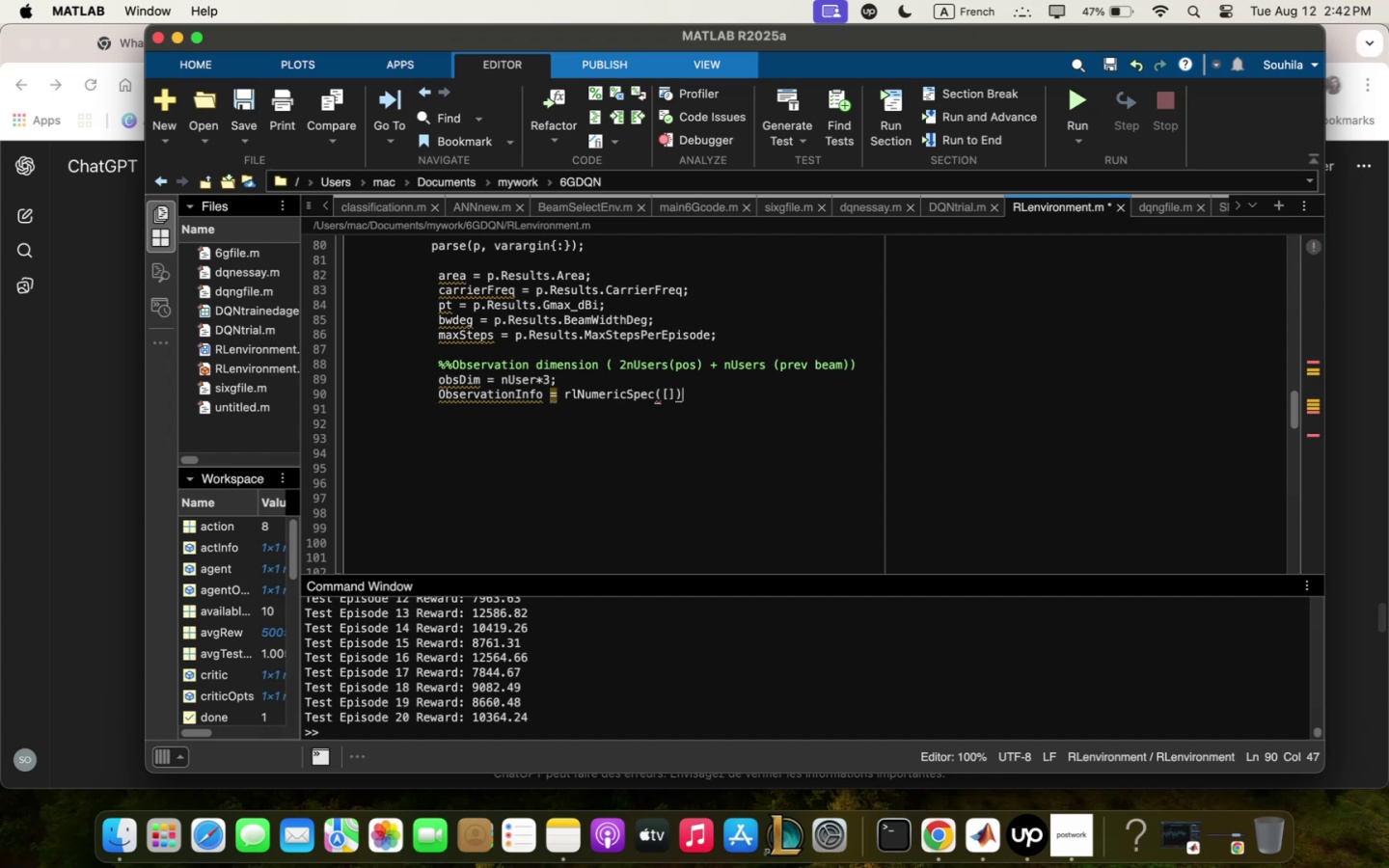 
key(ArrowLeft)
 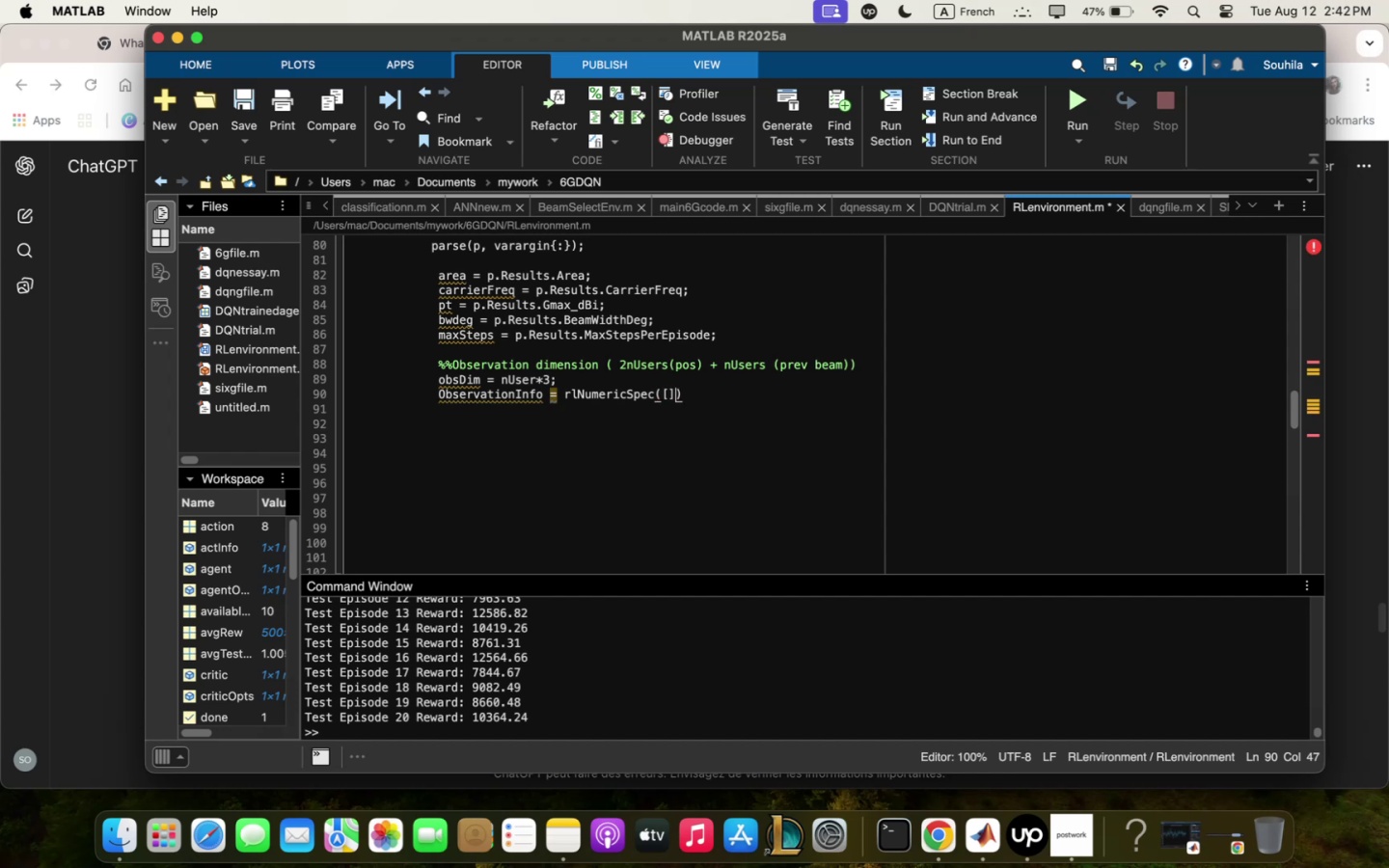 
key(ArrowLeft)
 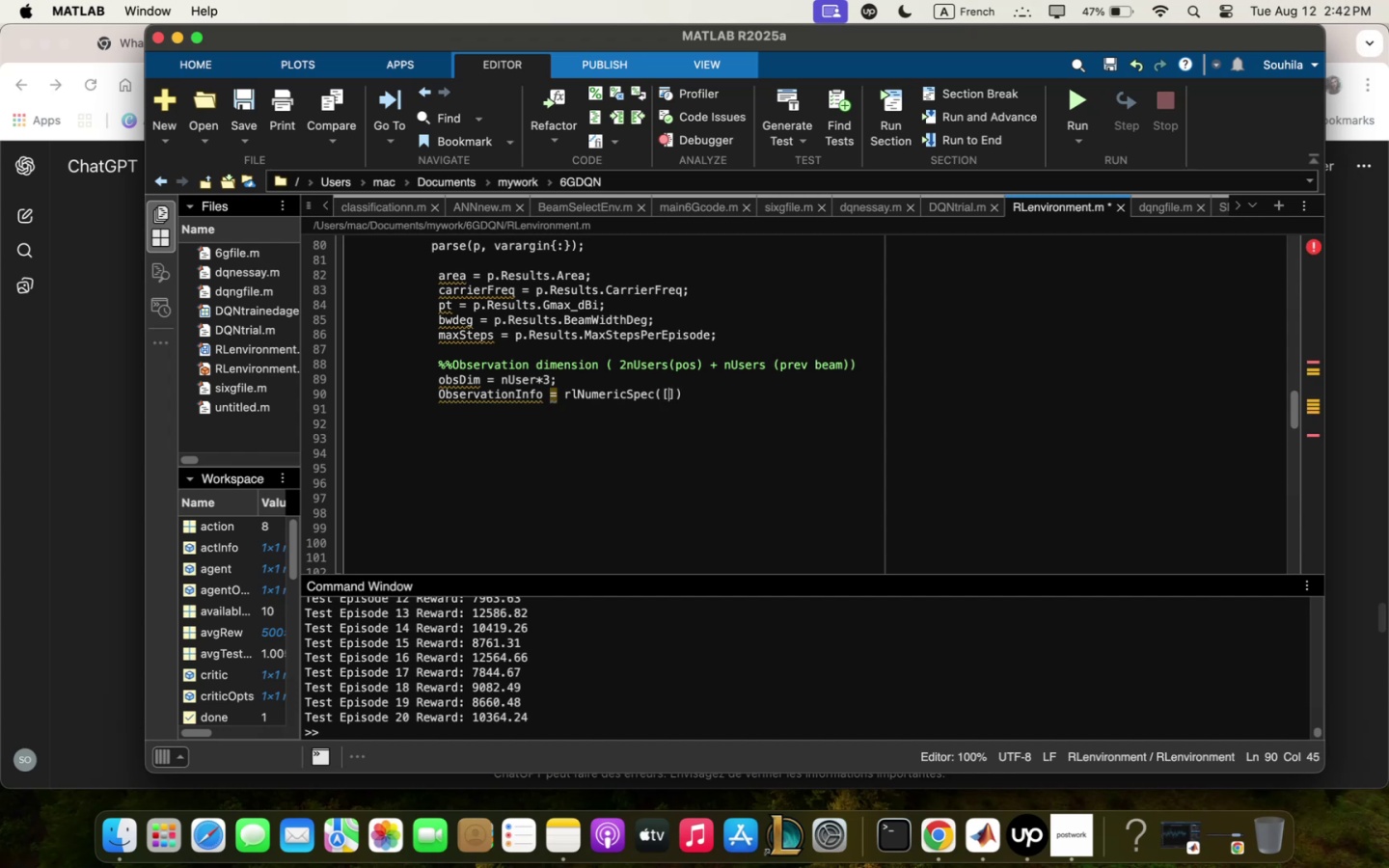 
type(obsDi; !)
 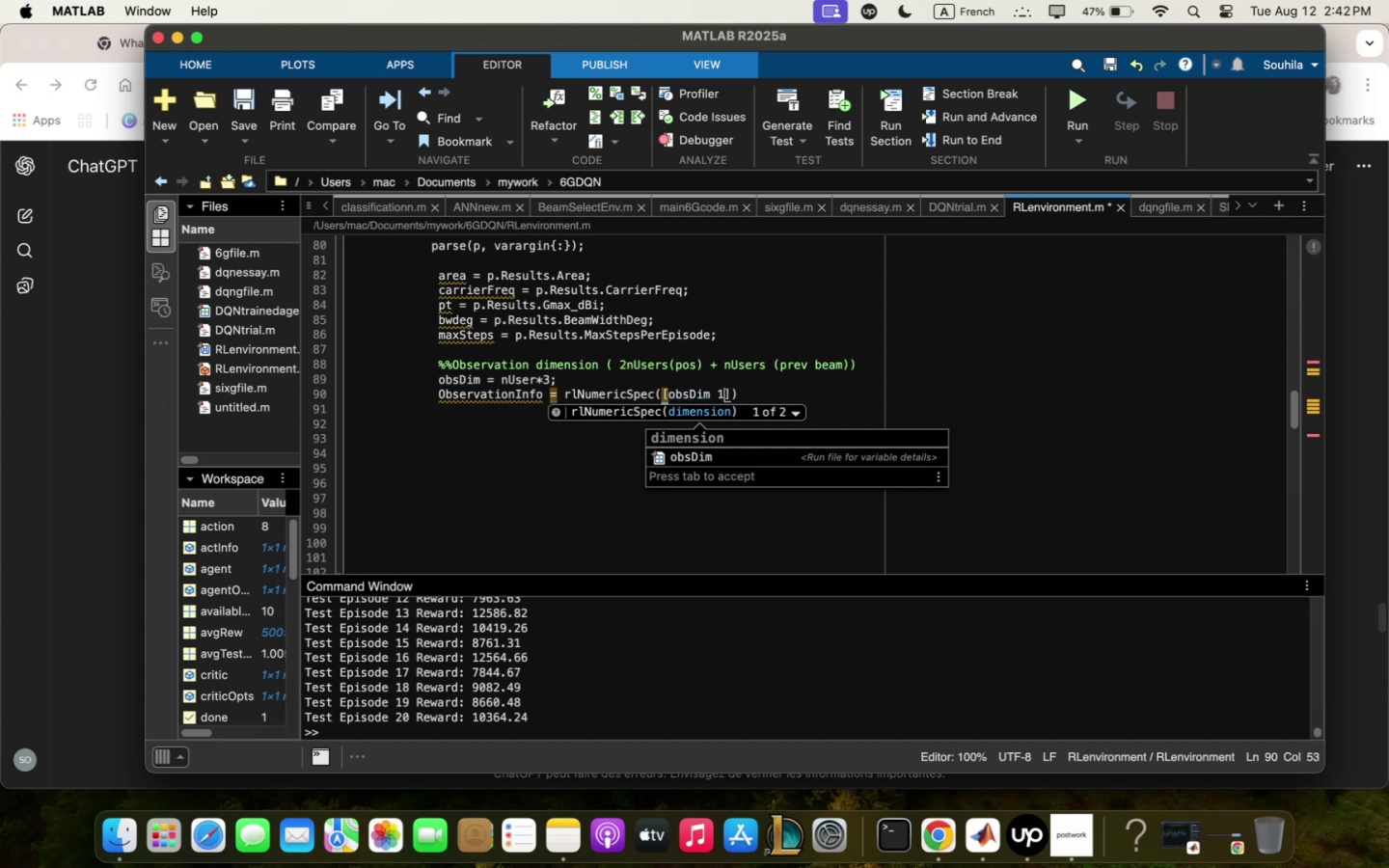 
key(ArrowRight)
 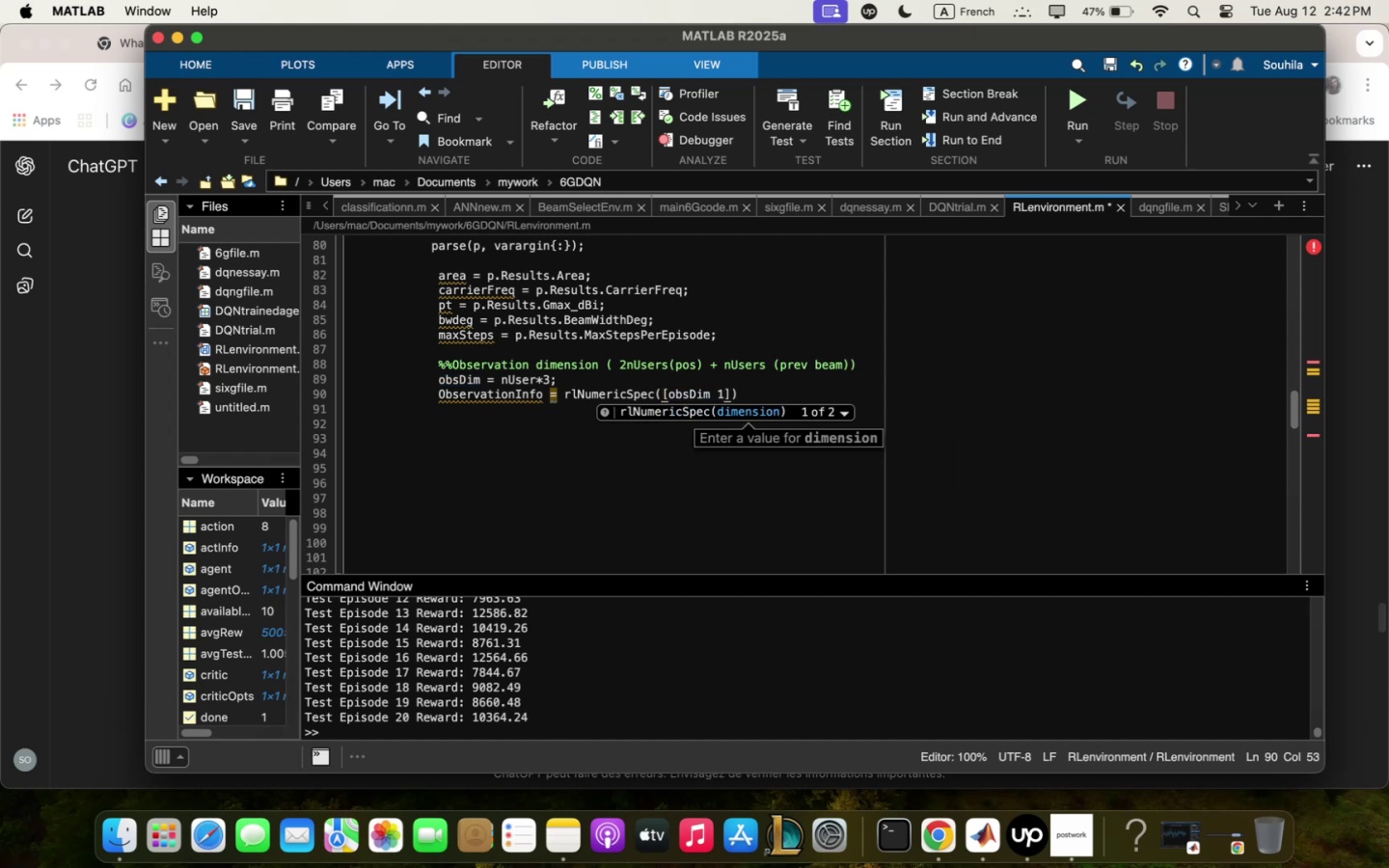 
key(ArrowRight)
 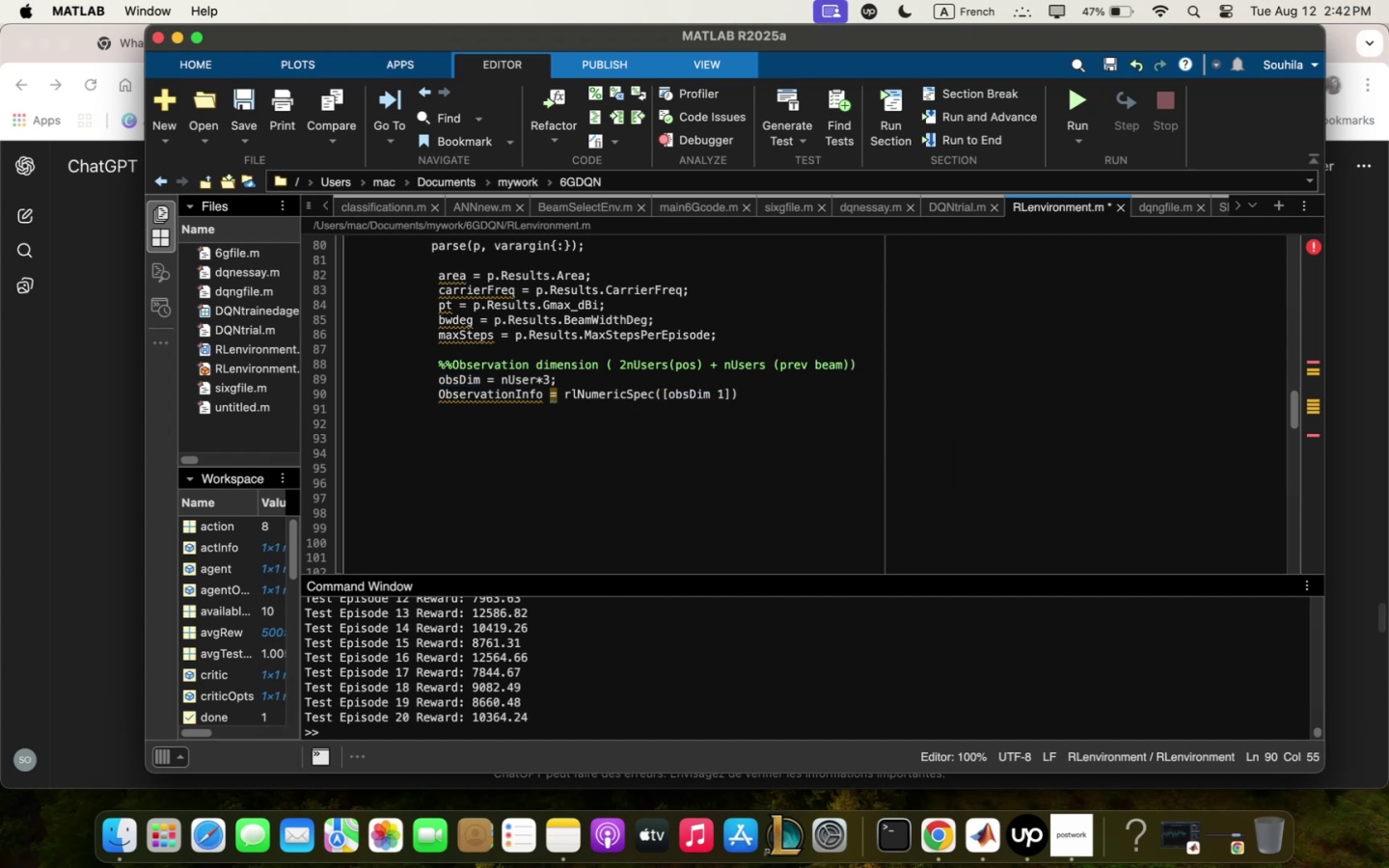 
type(m4Lozer )
key(Backspace)
type(Li;it)
 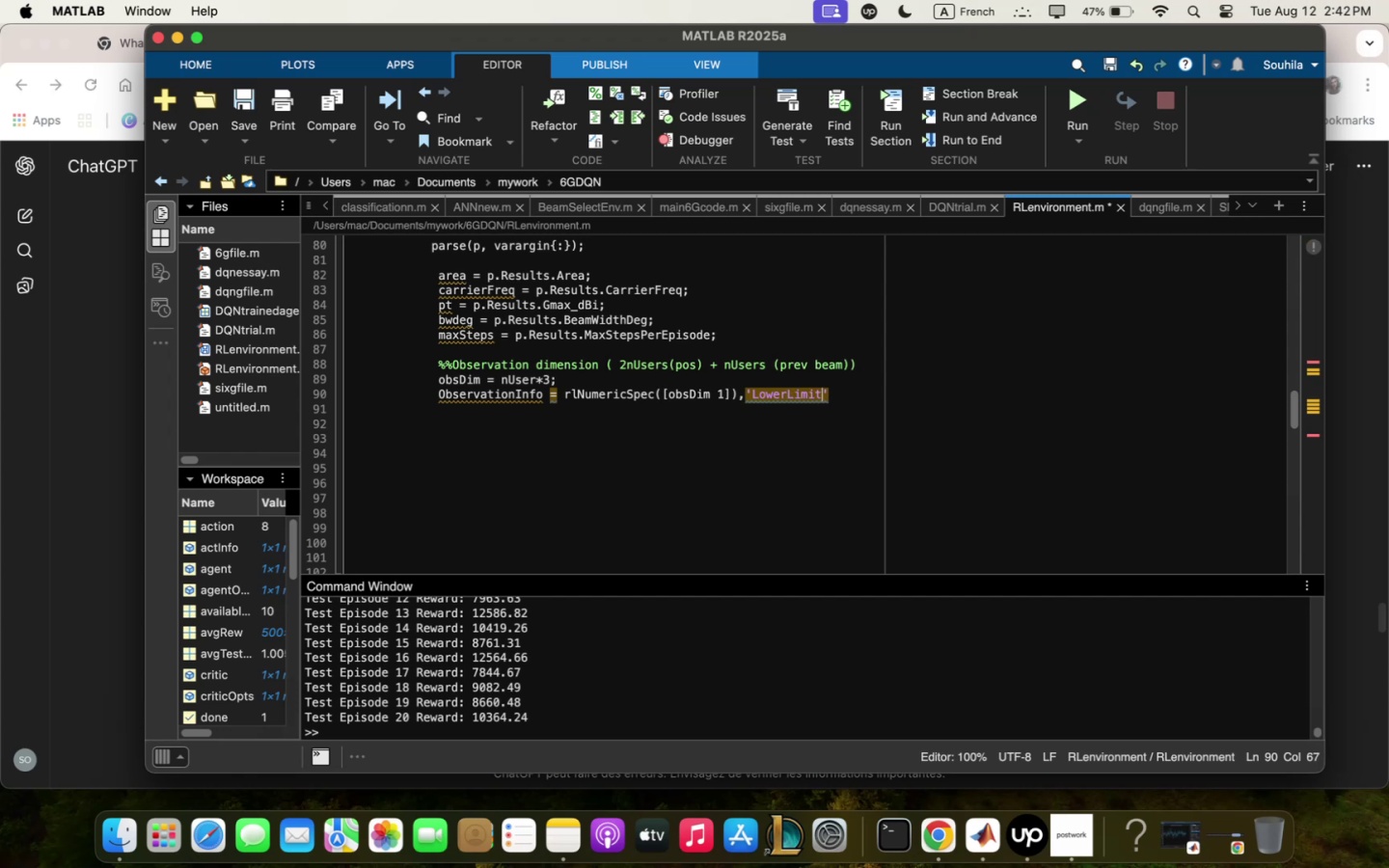 
key(ArrowRight)
 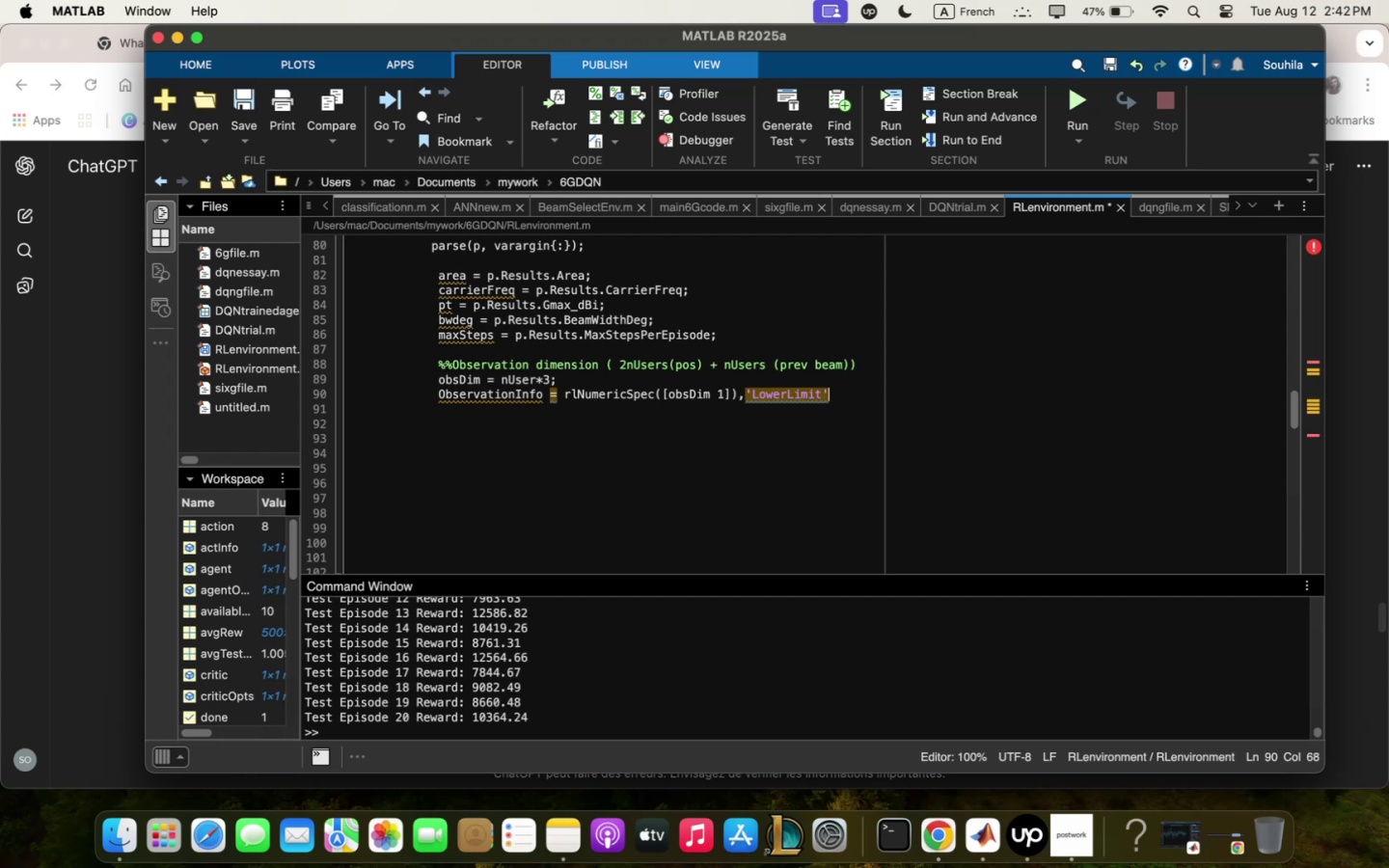 
type(m =infm 4 )
key(Backspace)
type(UpperLi;it4m inf-,)
 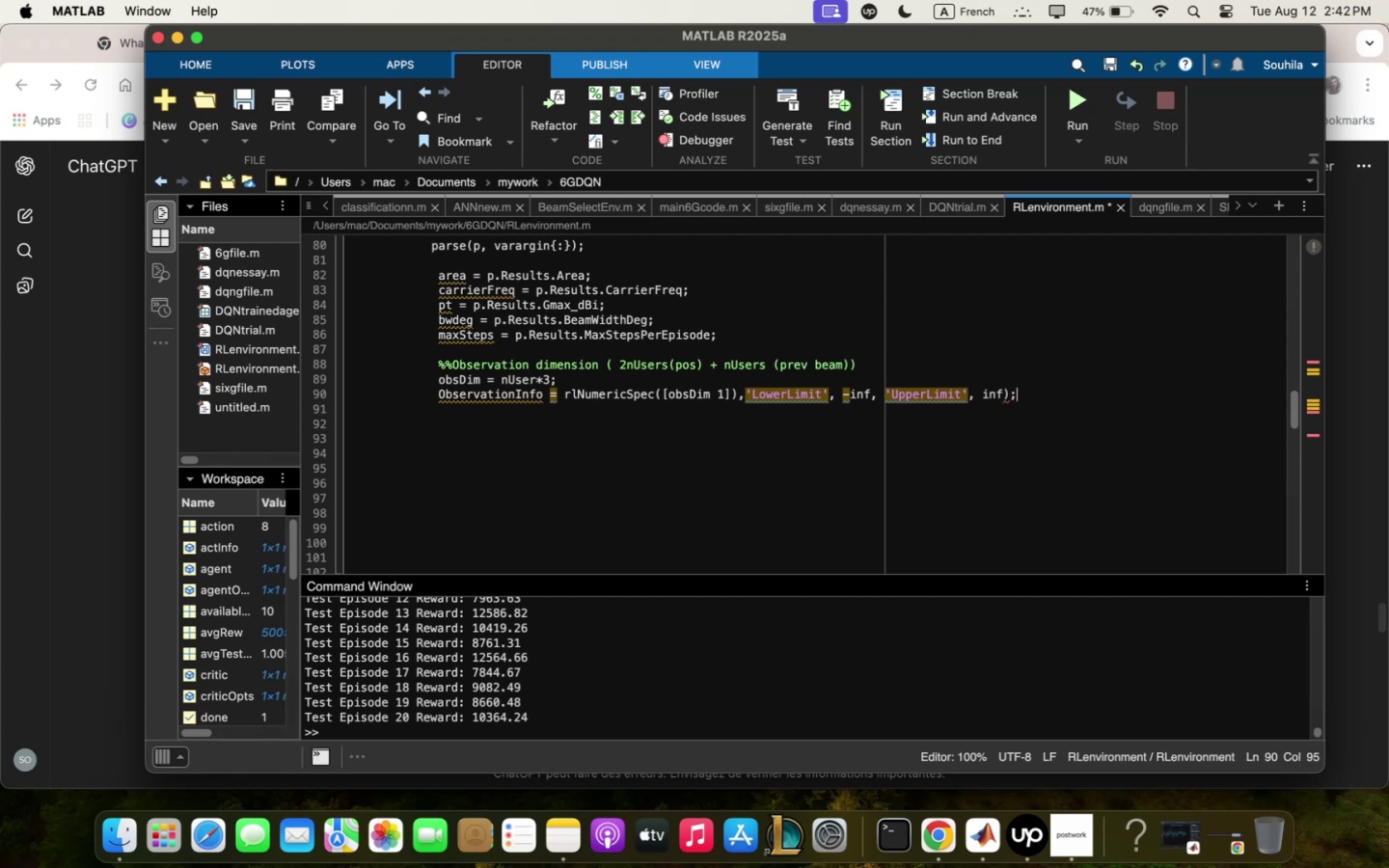 
 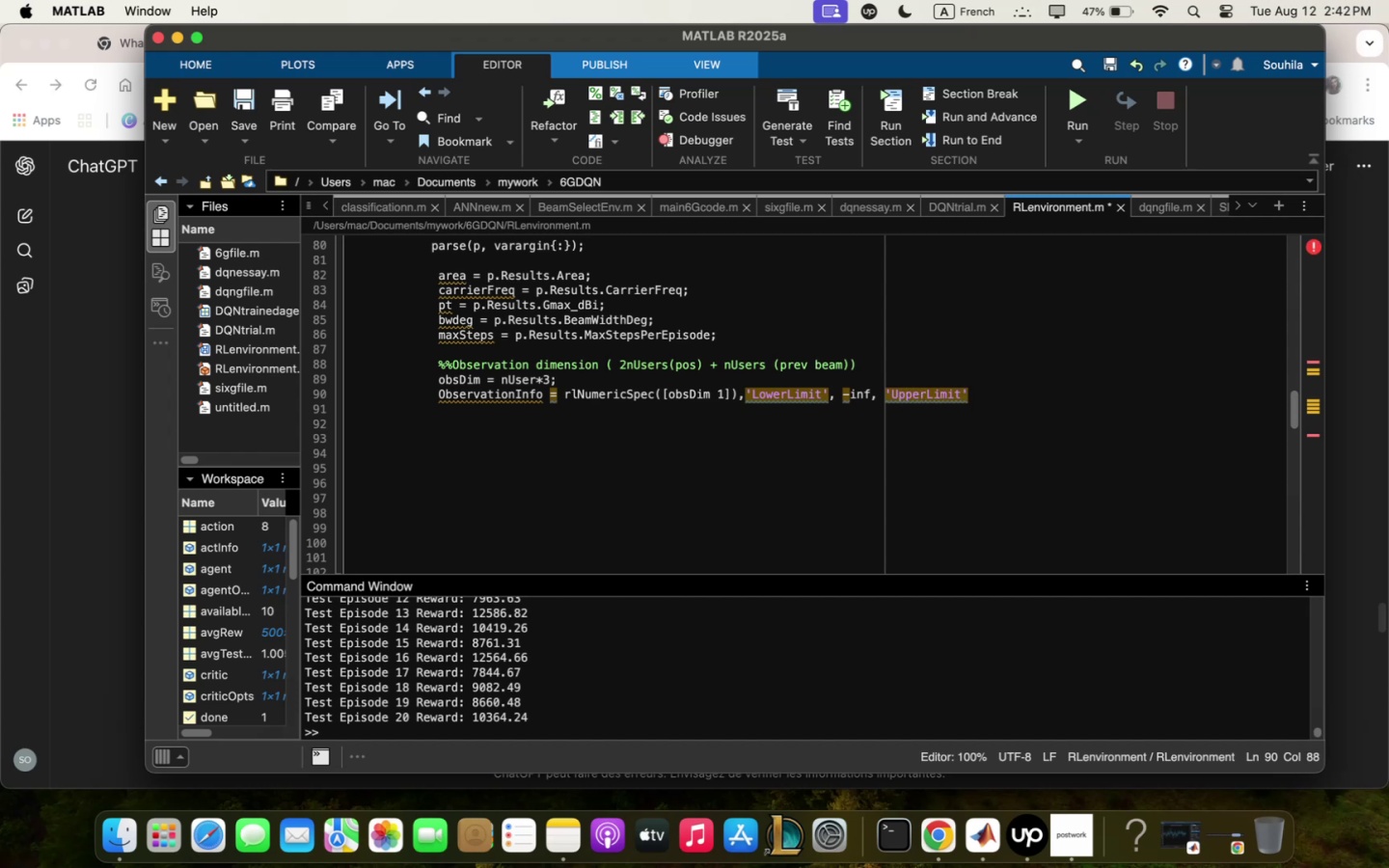 
key(Enter)
 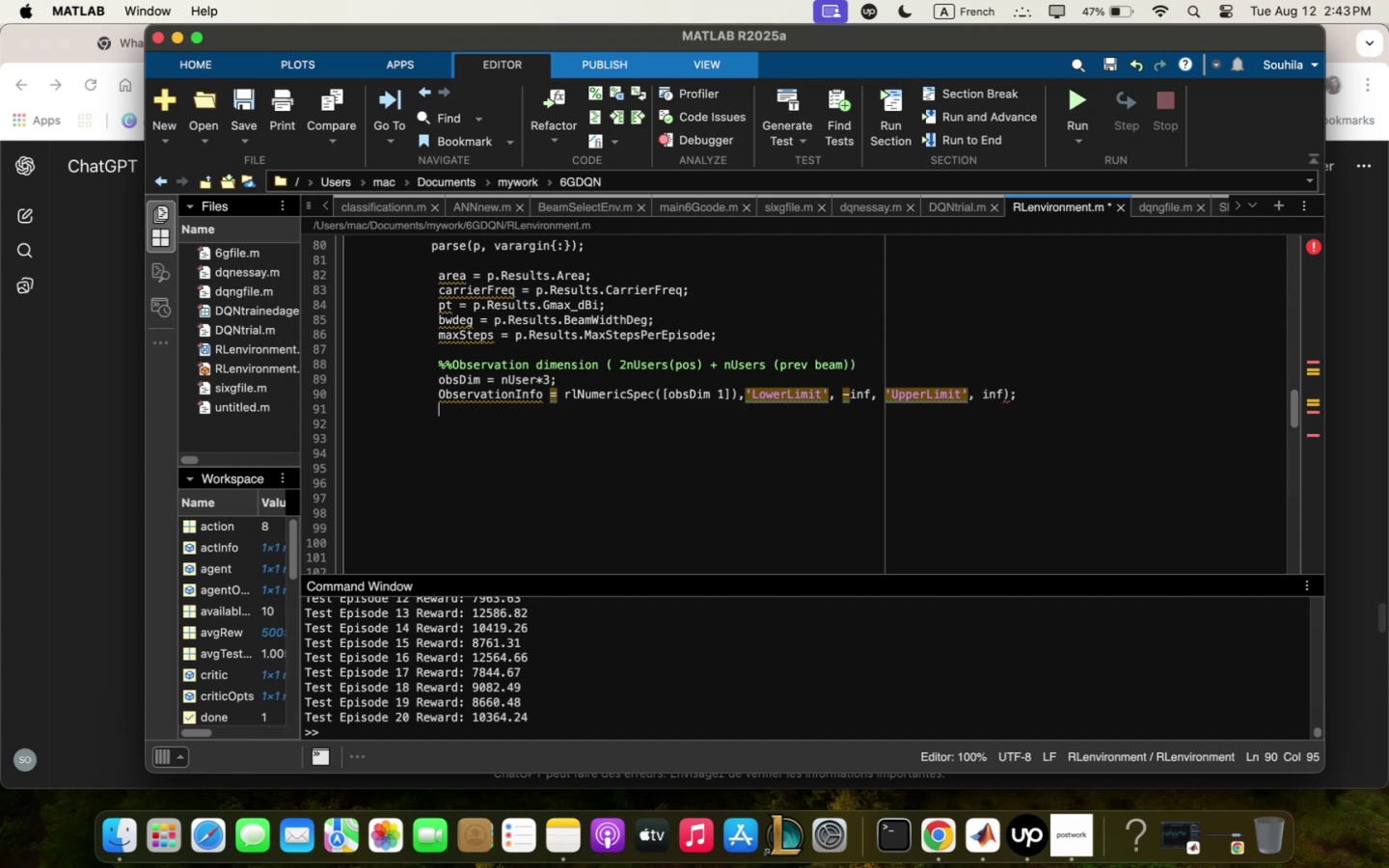 
wait(22.25)
 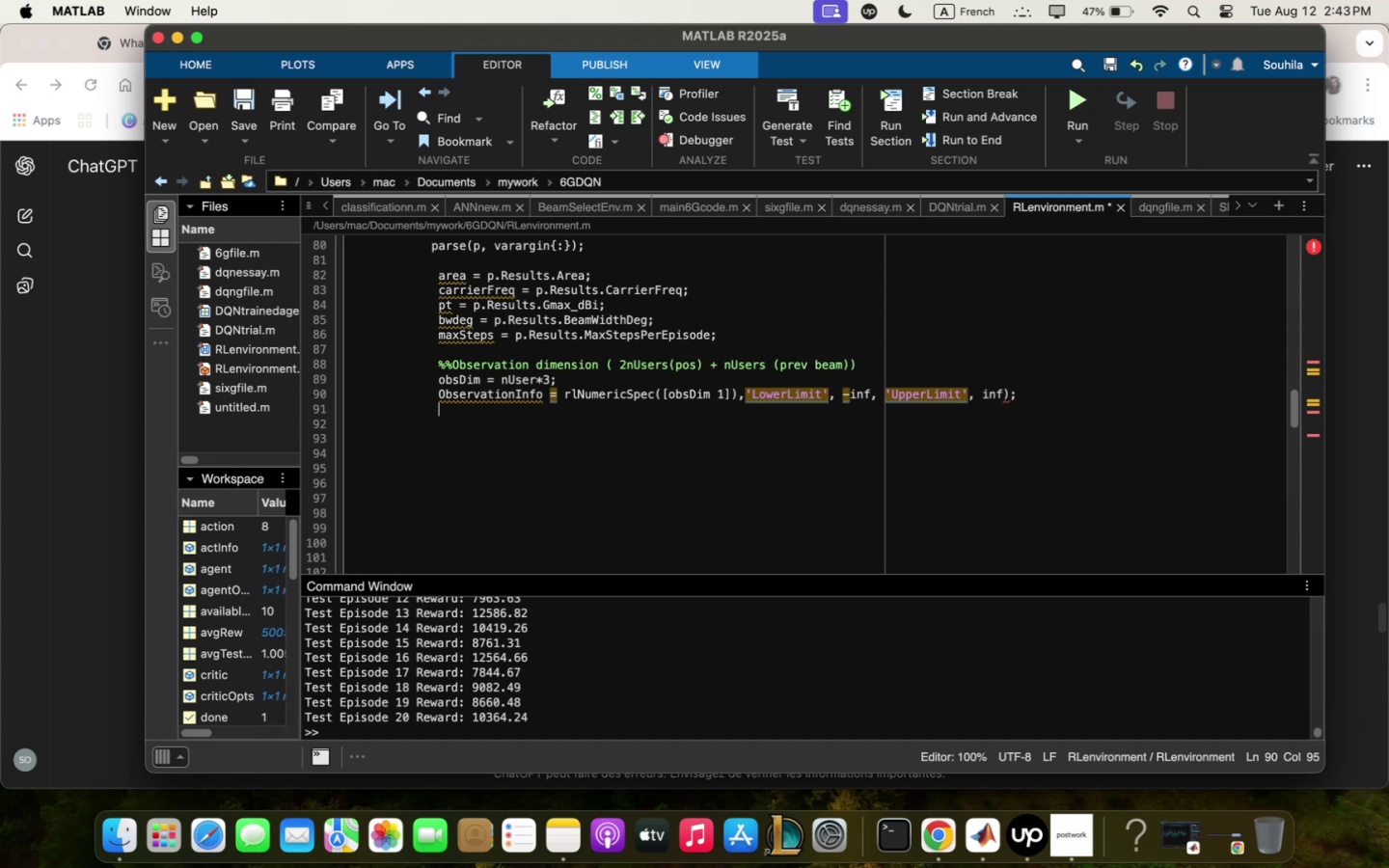 
type(Observqti)
 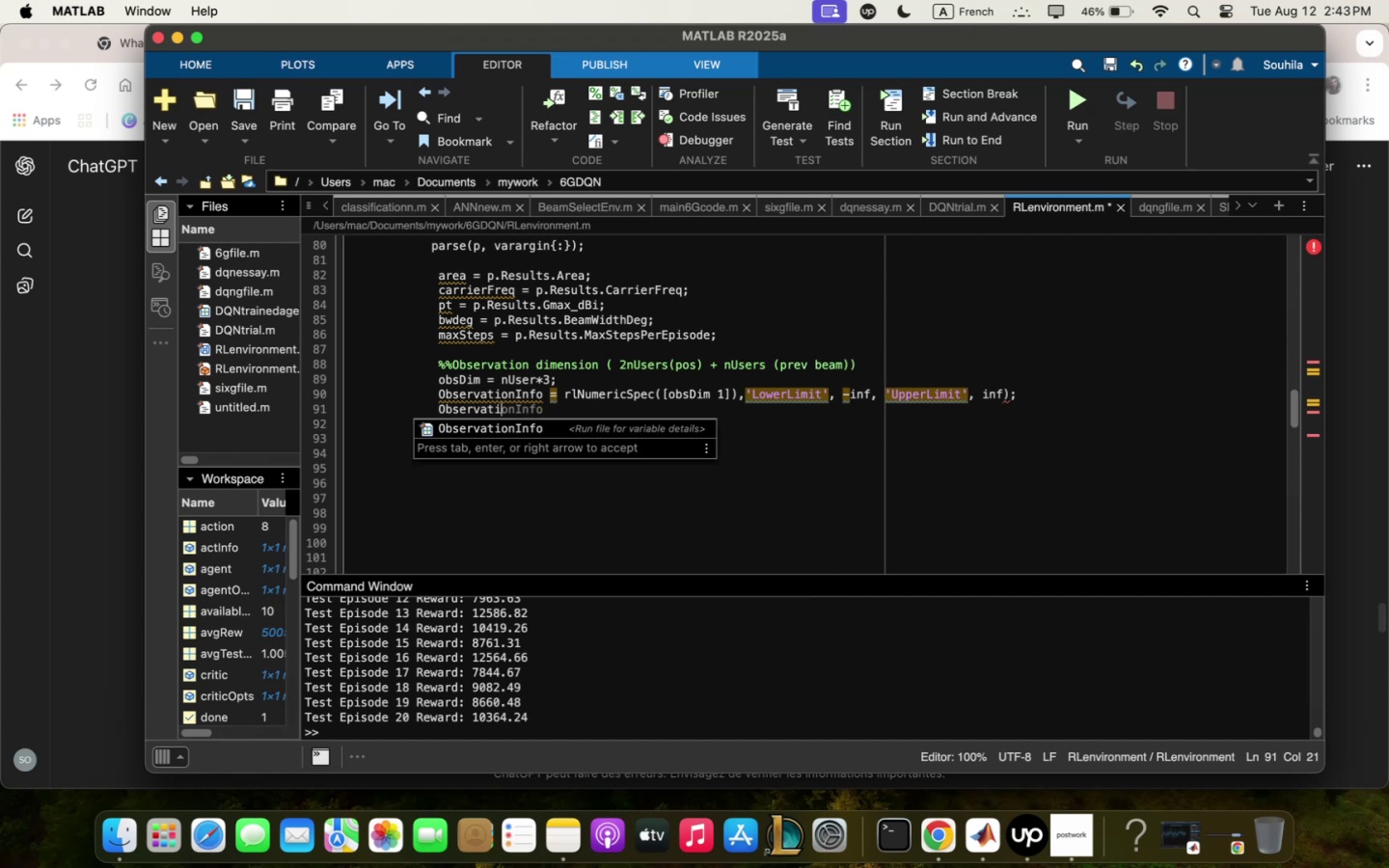 
key(ArrowDown)
 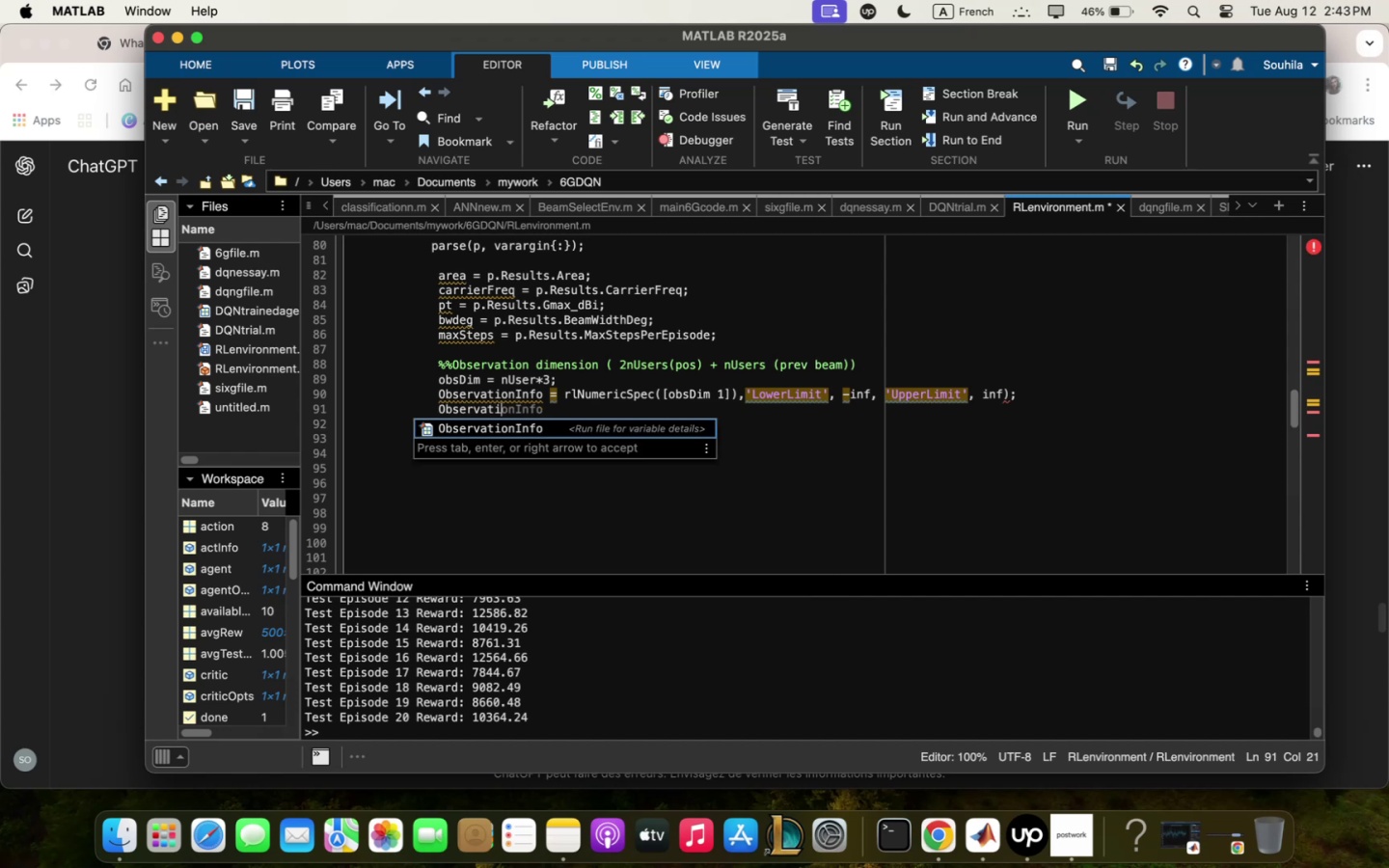 
key(Enter)
 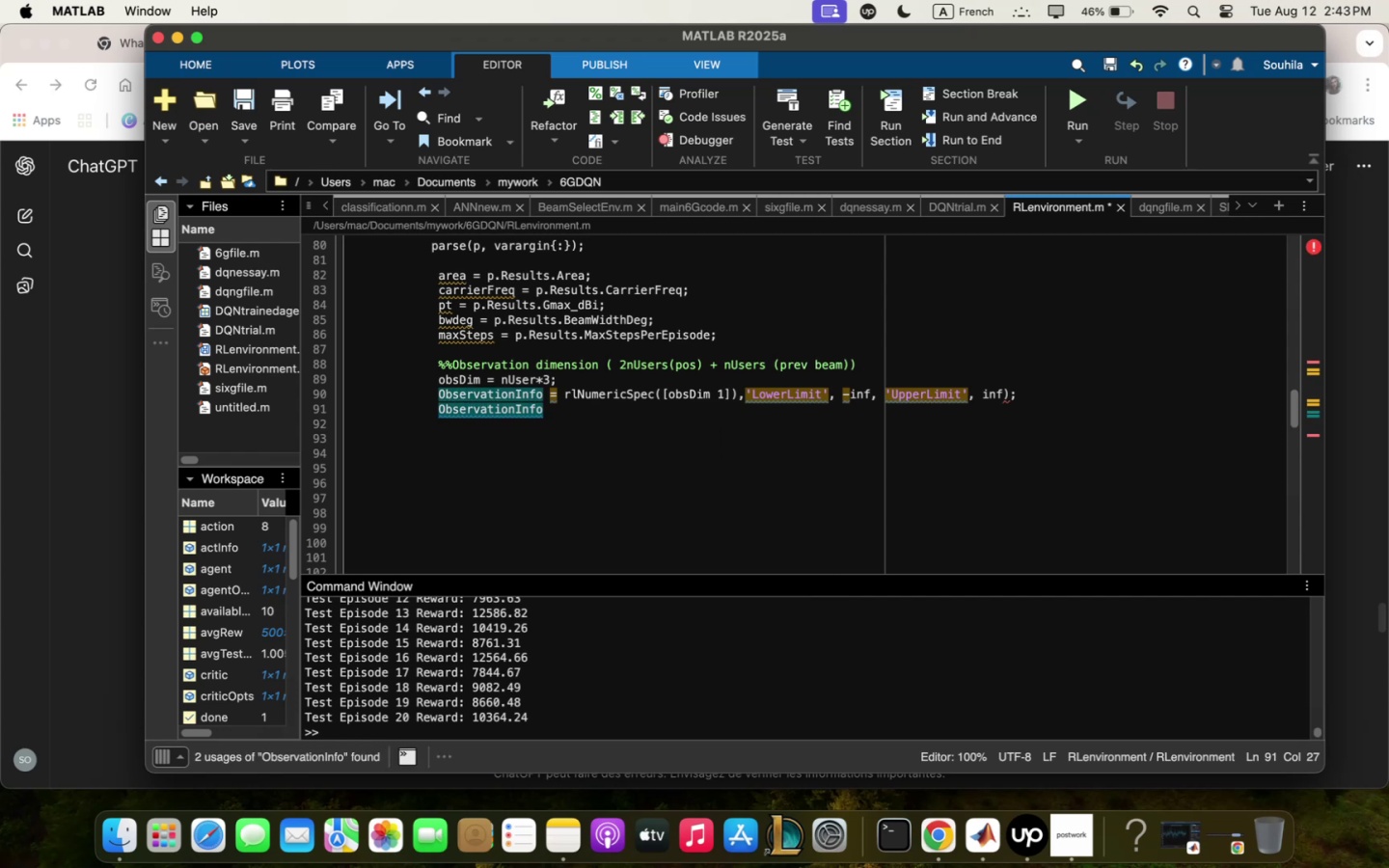 
type(<Nq;e / 4userpositions)
key(Backspace)
key(Backspace)
key(Backspace)
key(Backspace)
key(Backspace)
type(UserPositions+qndP)
key(Backspace)
type(+qnd)
key(Backspace)
key(Backspace)
key(Backspace)
type(PreviousBeq;)
 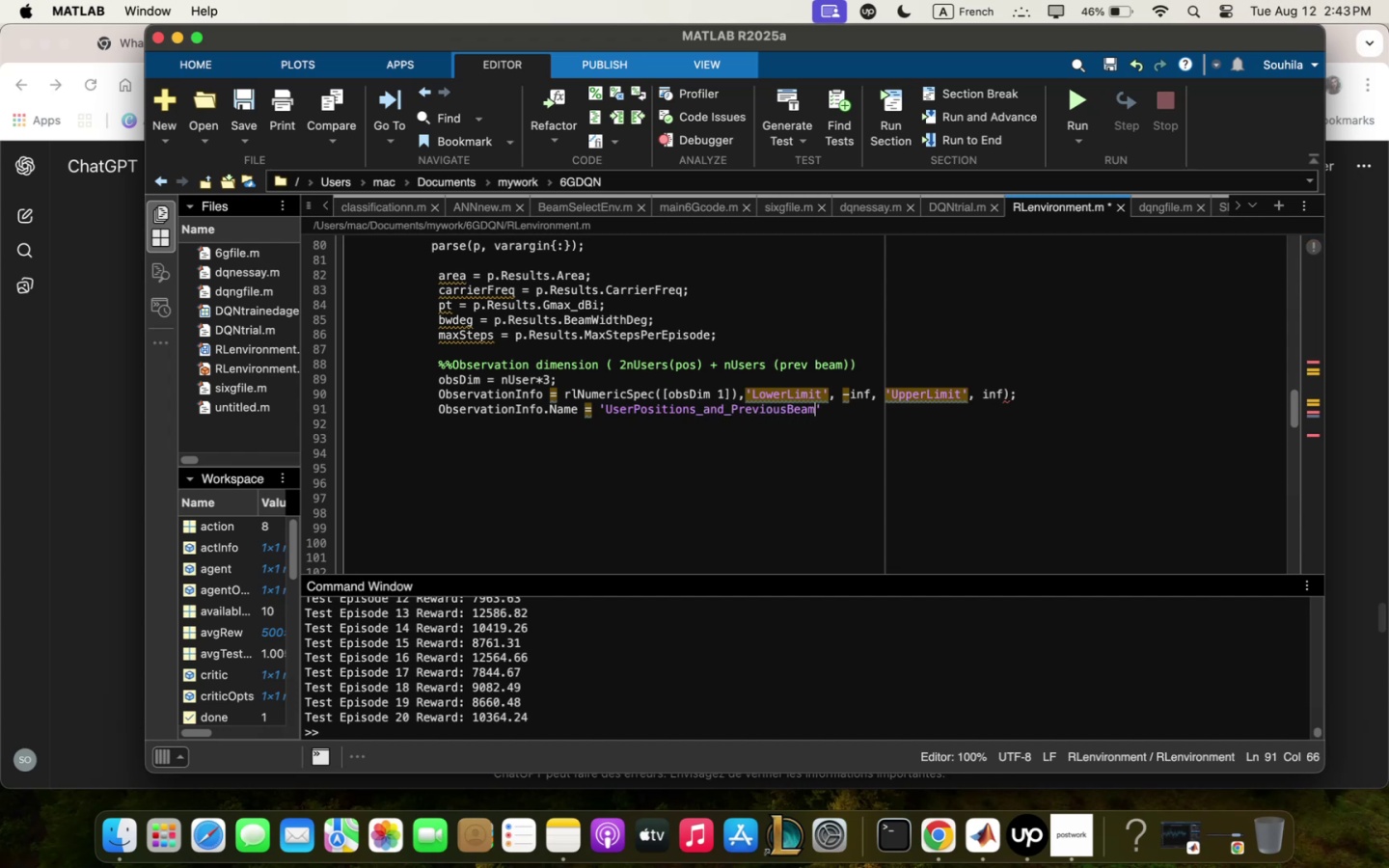 
key(ArrowRight)
 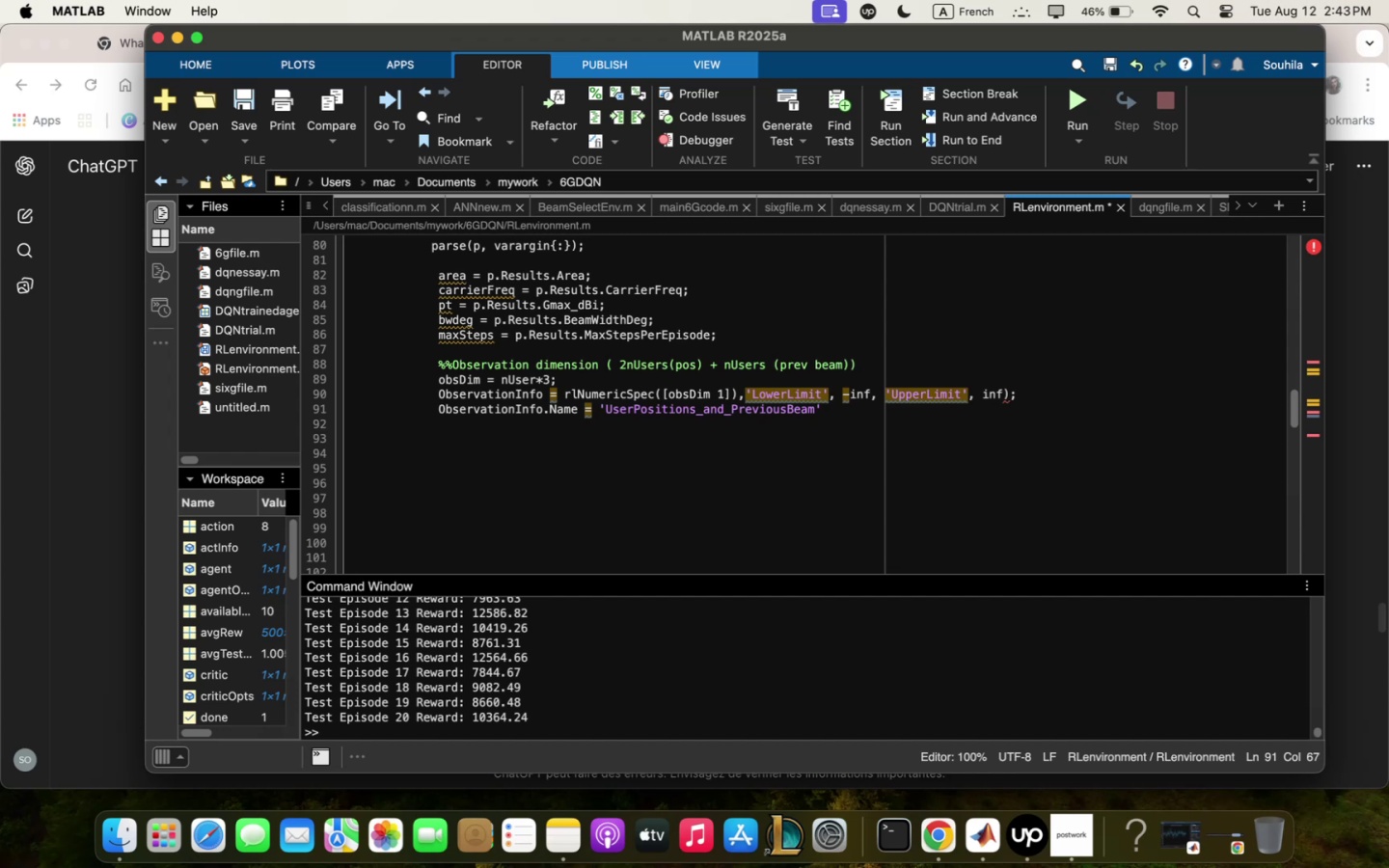 
key(Comma)
 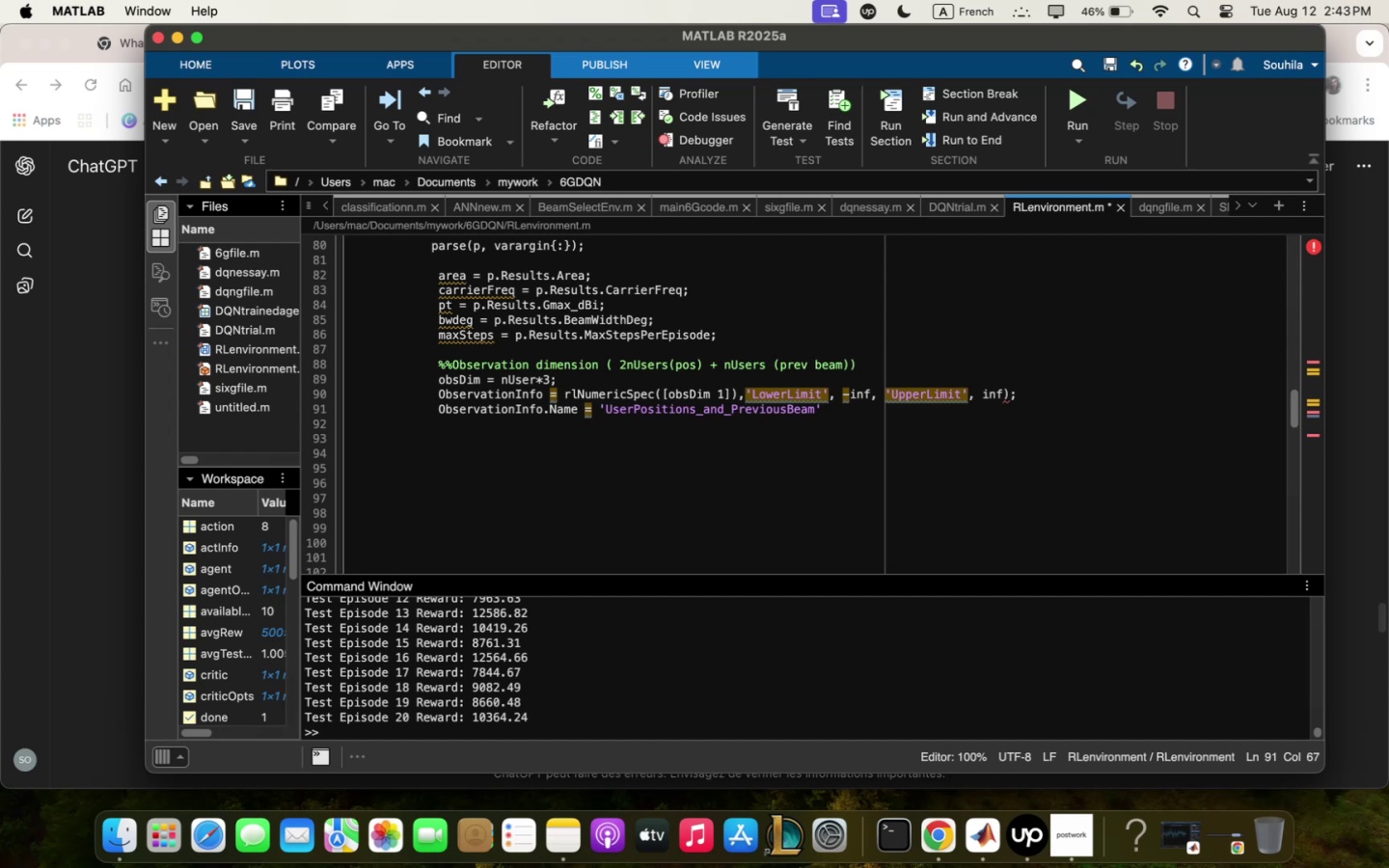 
key(Enter)
 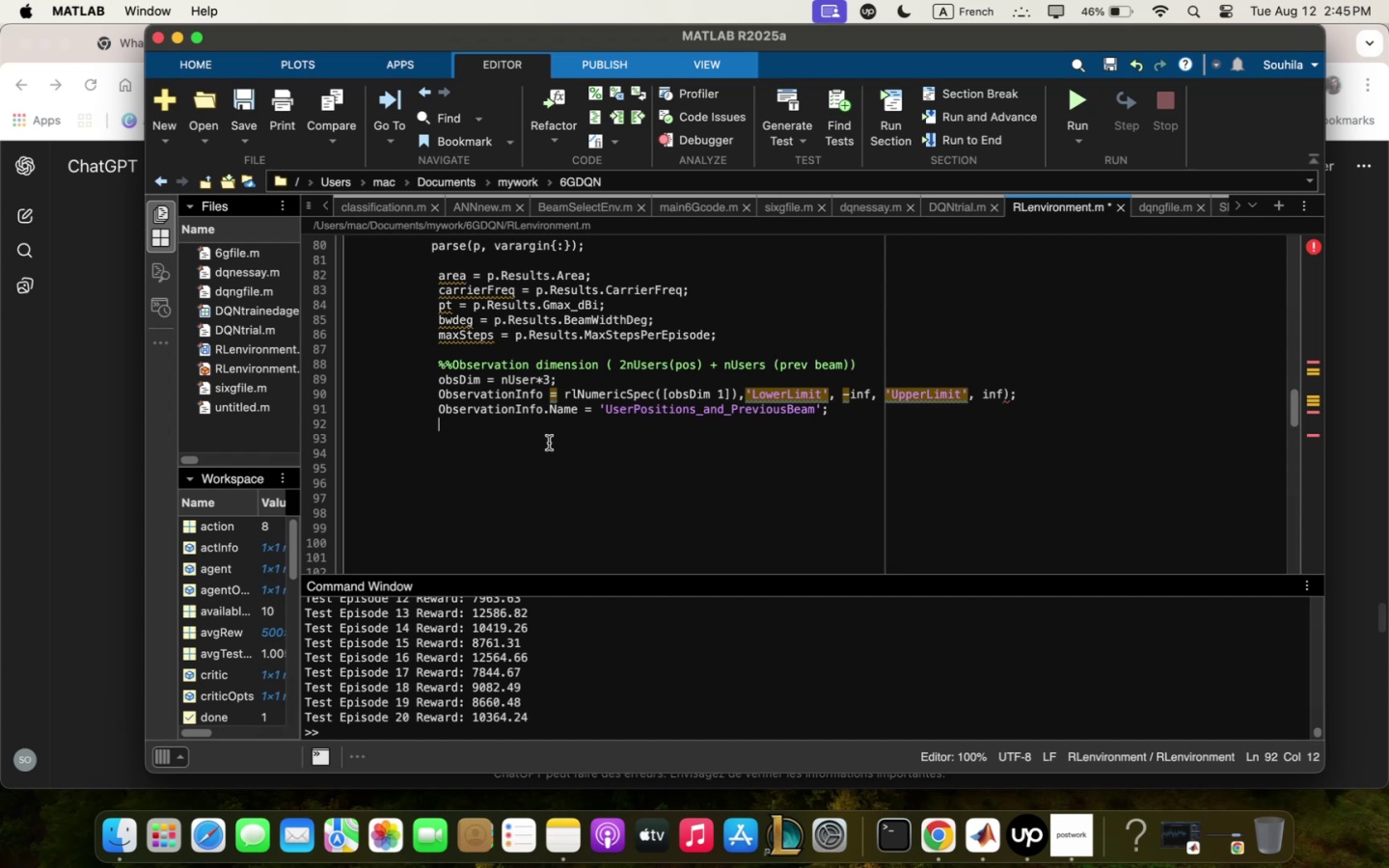 
wait(82.21)
 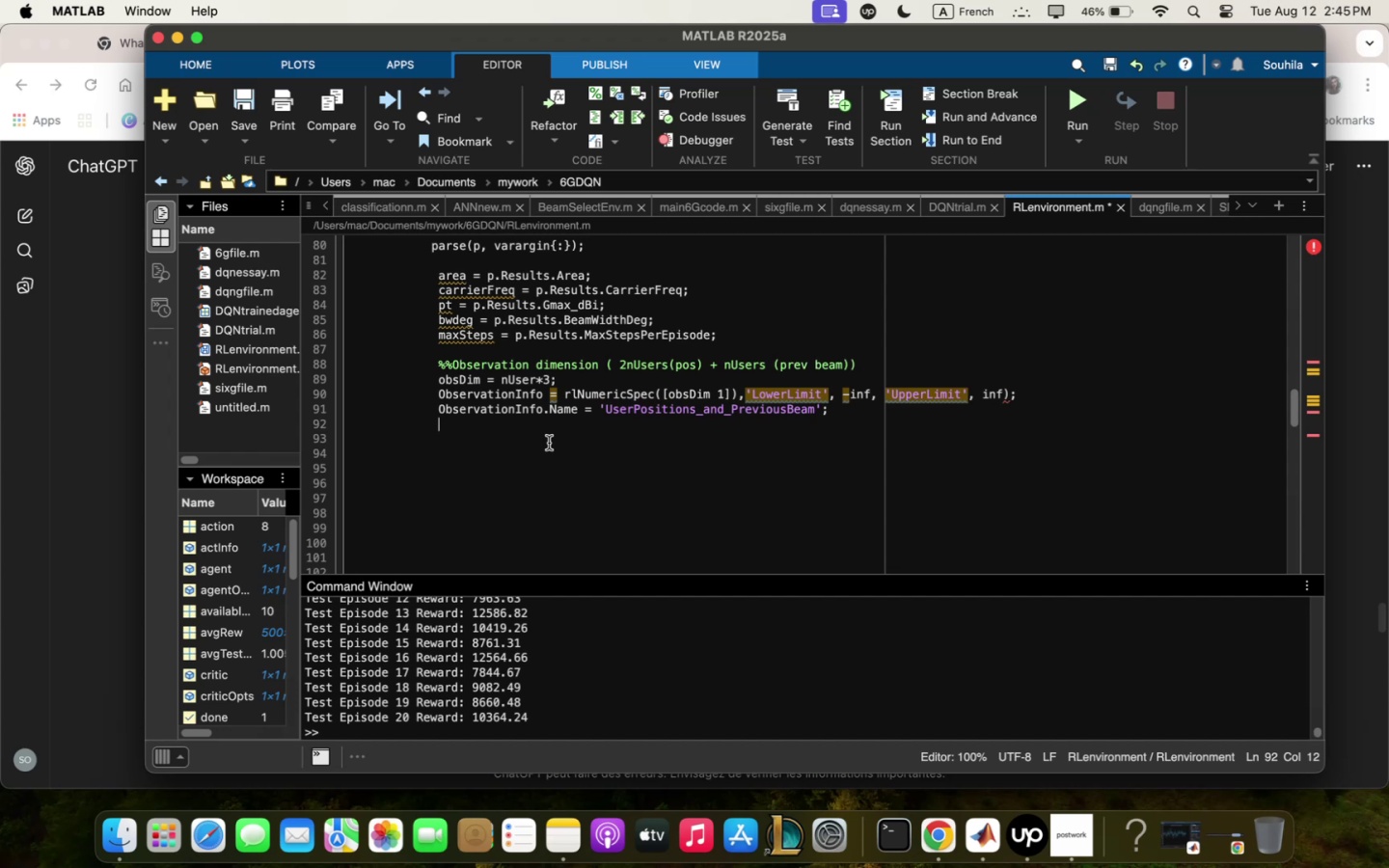 
key(Enter)
 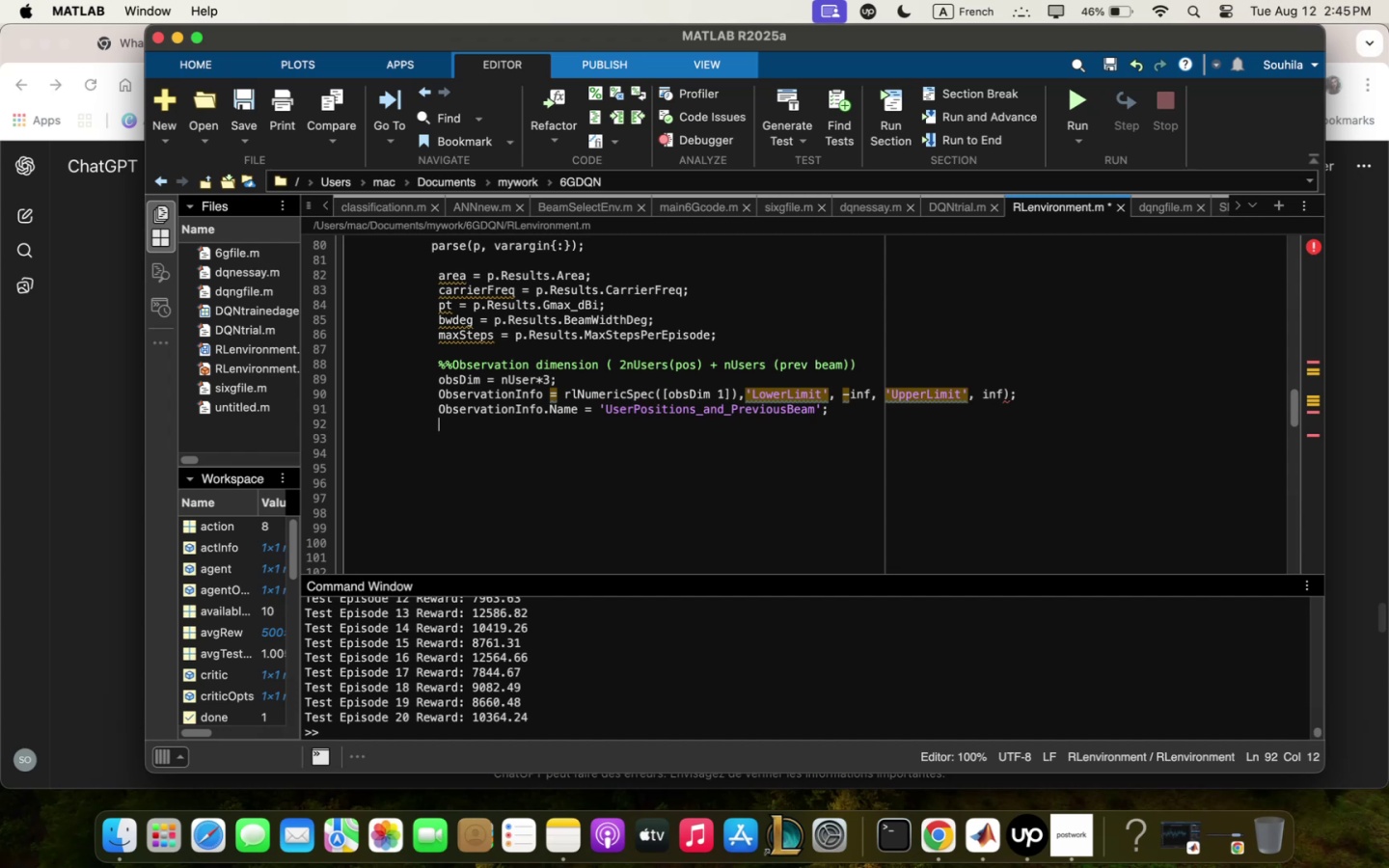 
type("" Qction . discrete beq; indices !.nBeq;s)
 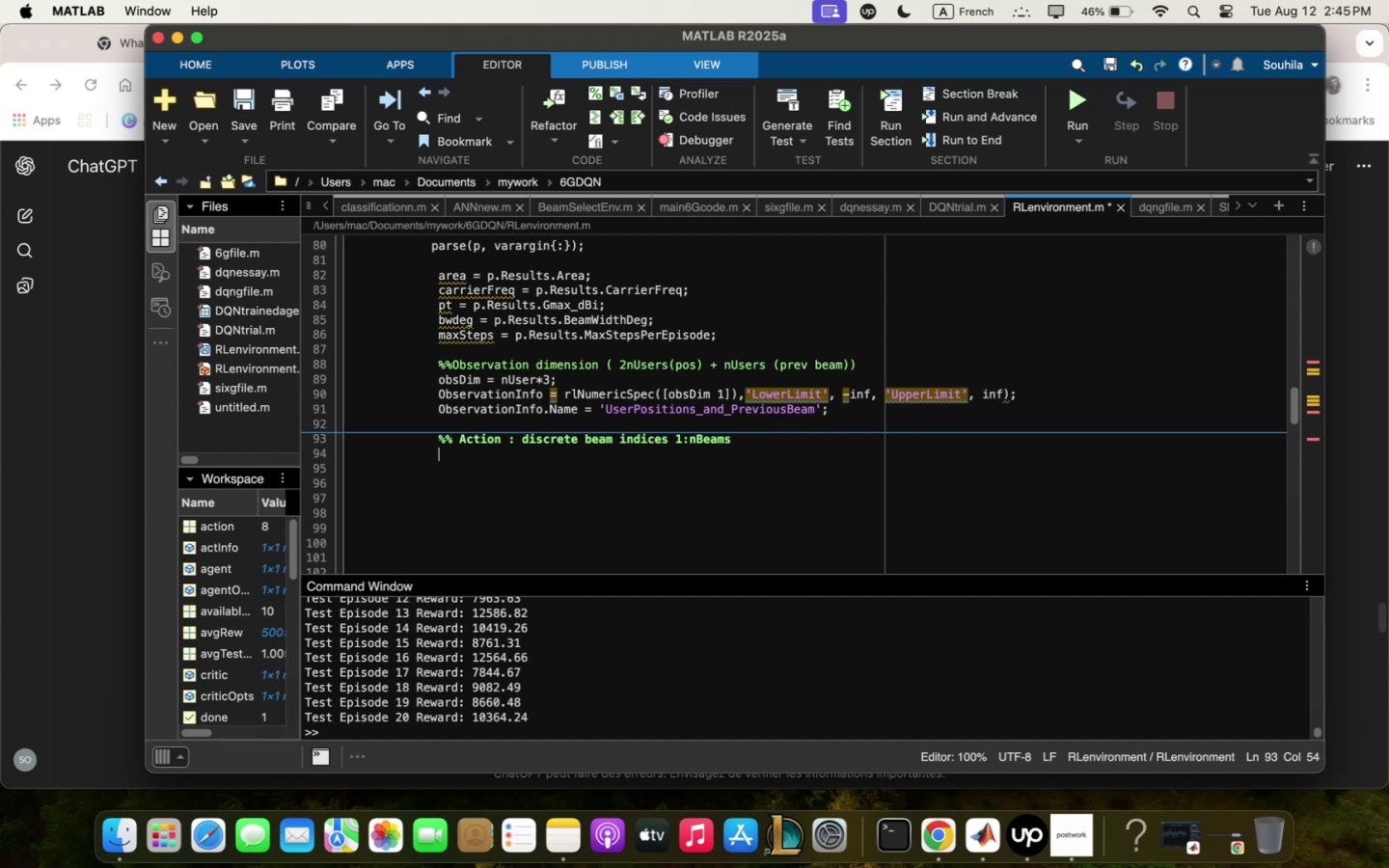 
 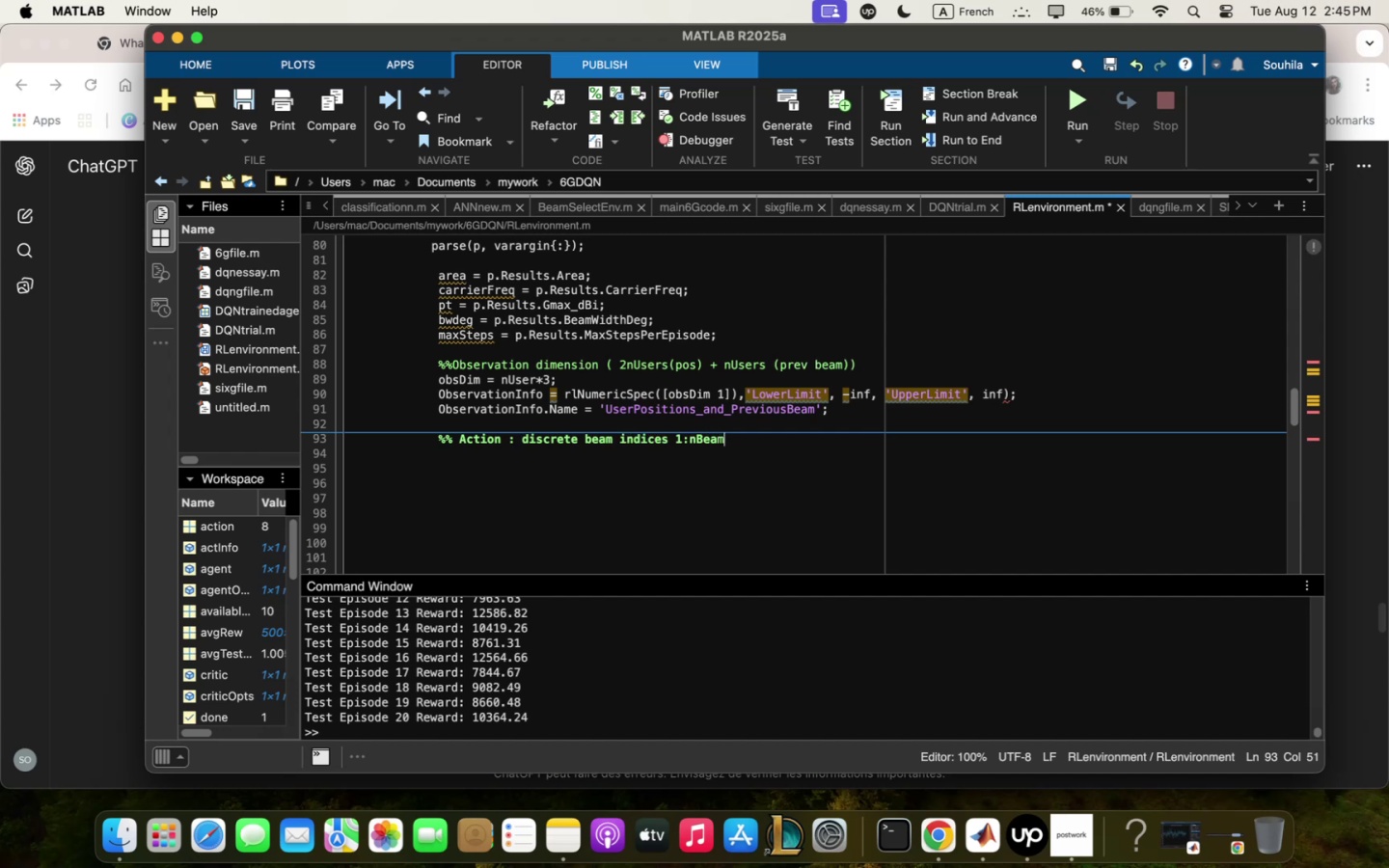 
key(Enter)
 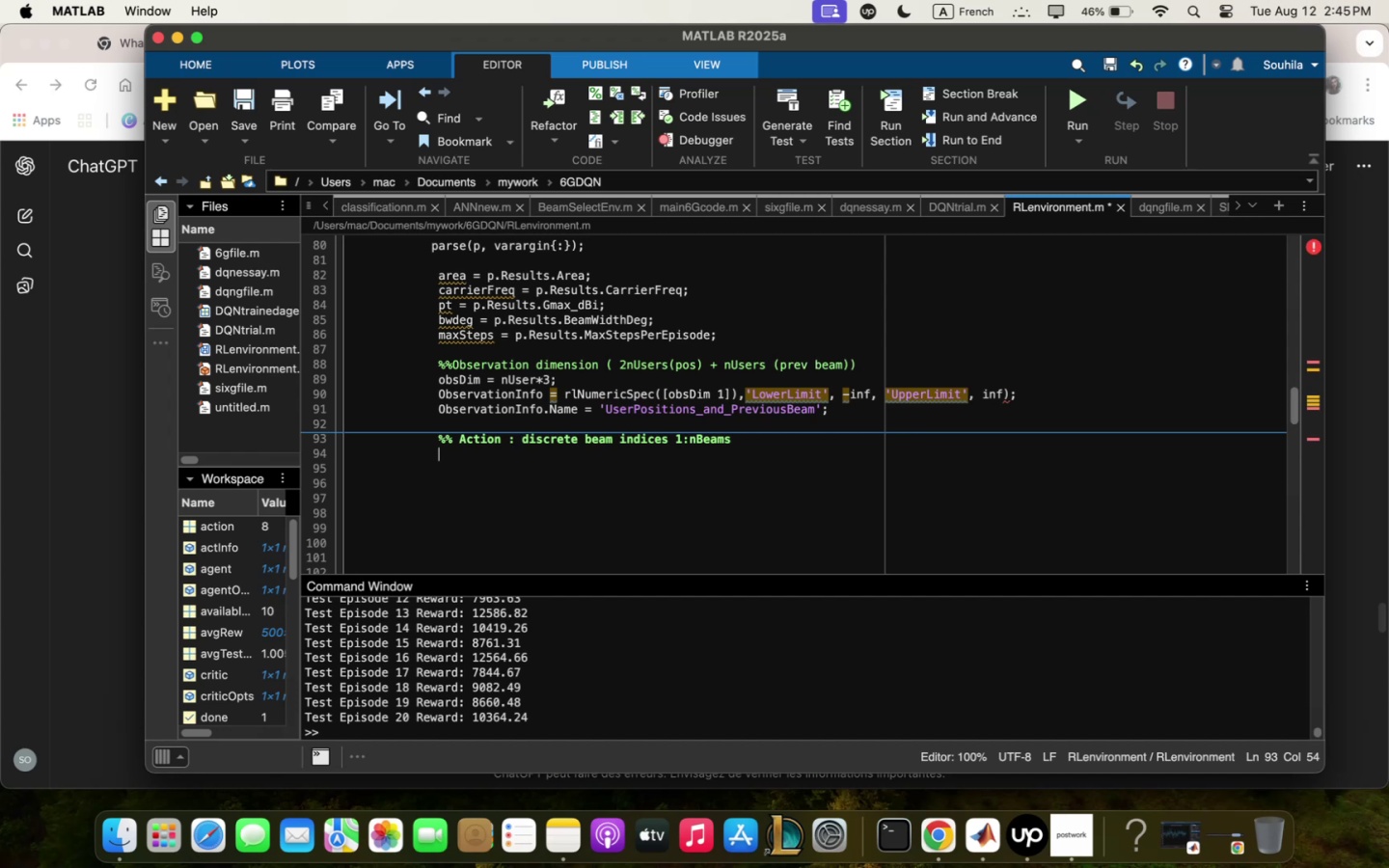 
wait(5.39)
 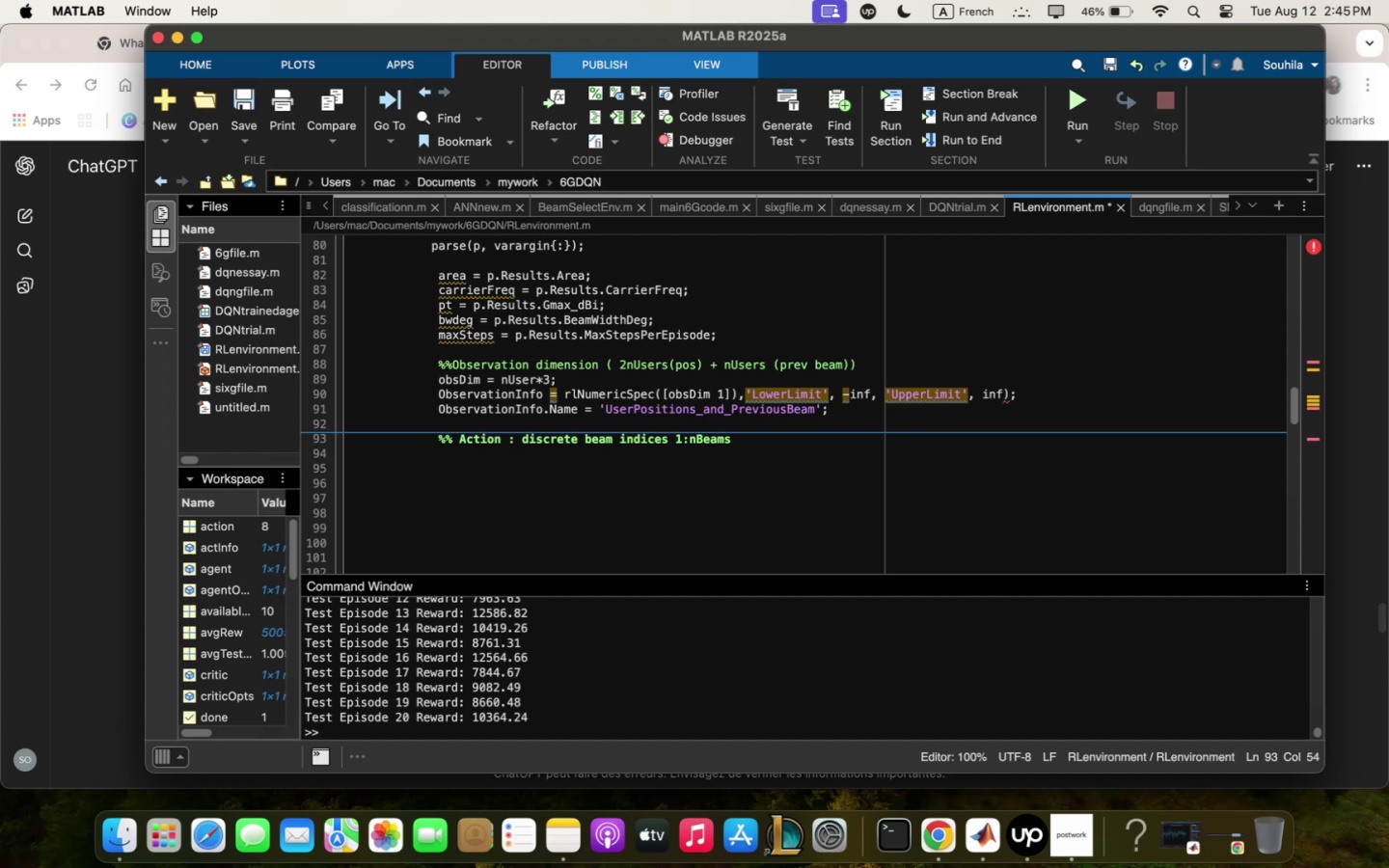 
type(QctionInfo . rlf)
 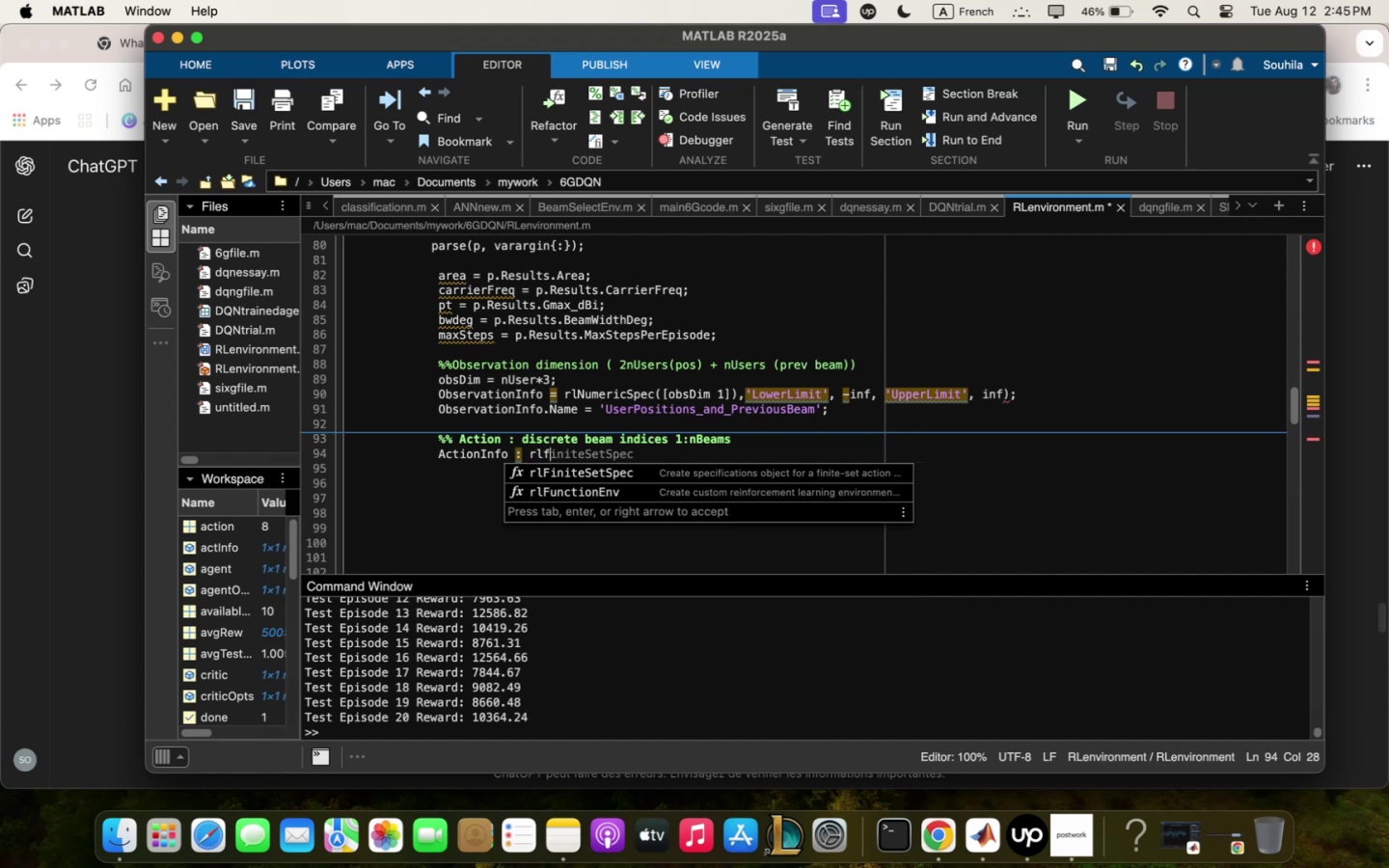 
key(ArrowDown)
 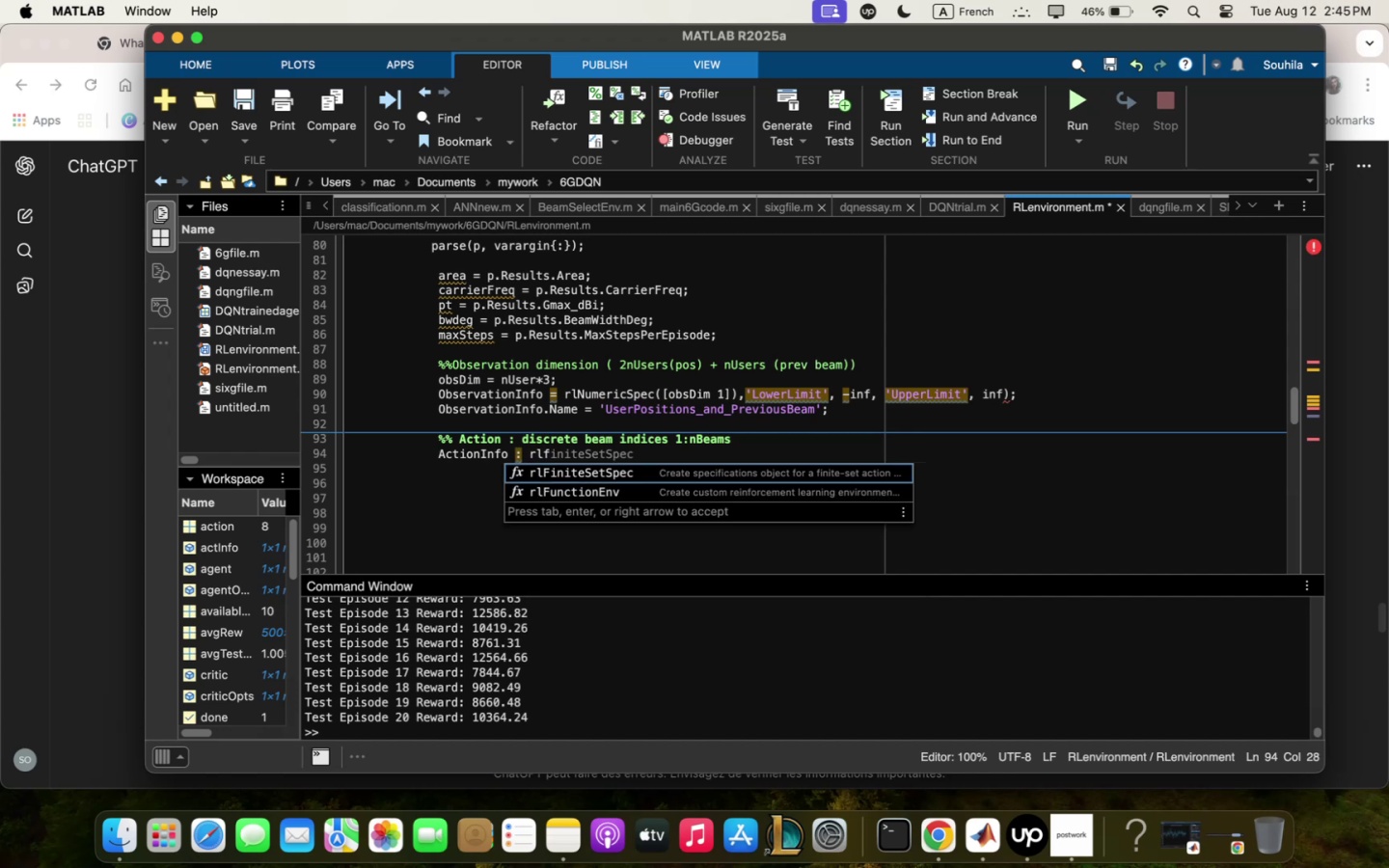 
wait(8.65)
 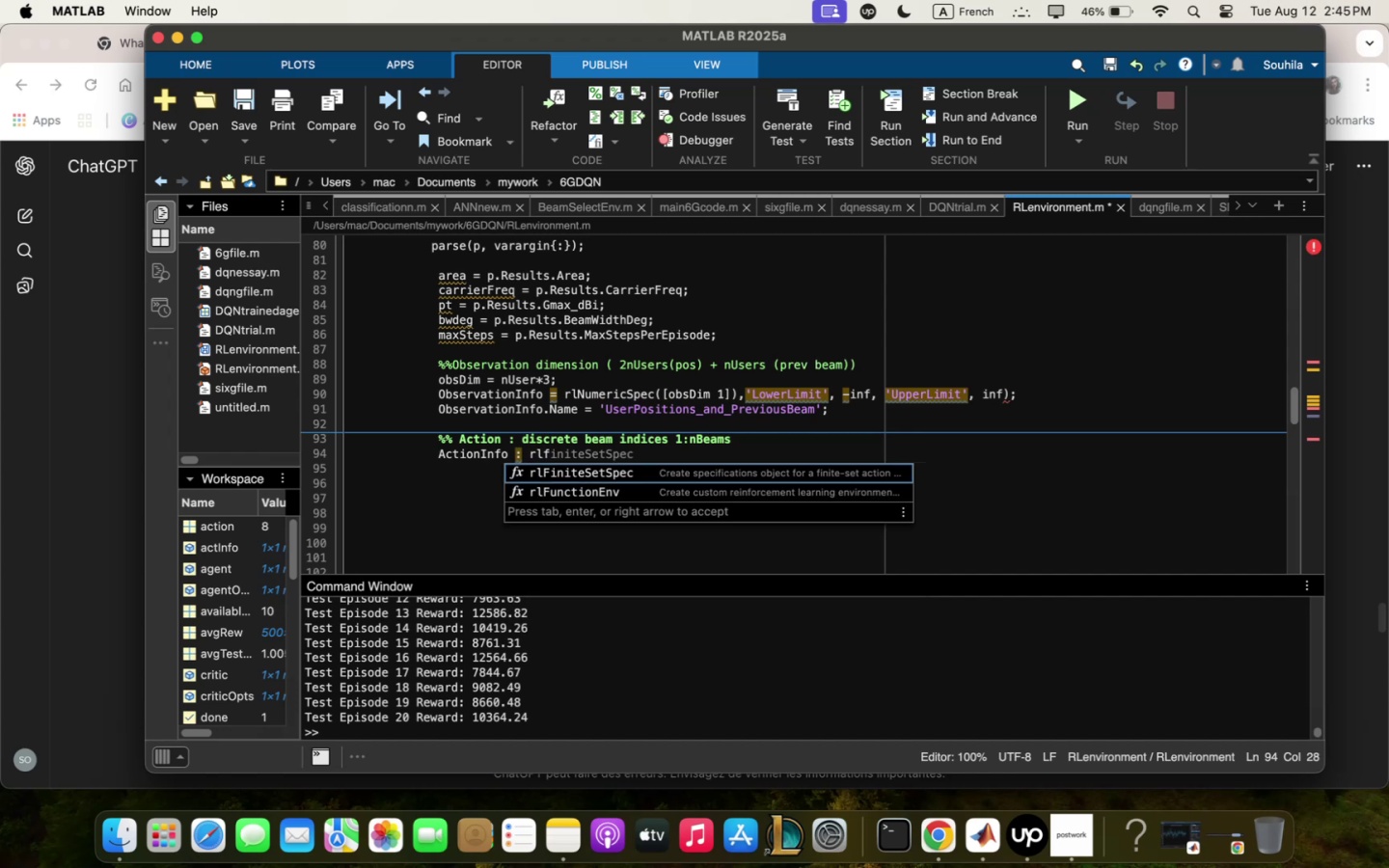 
key(Enter)
 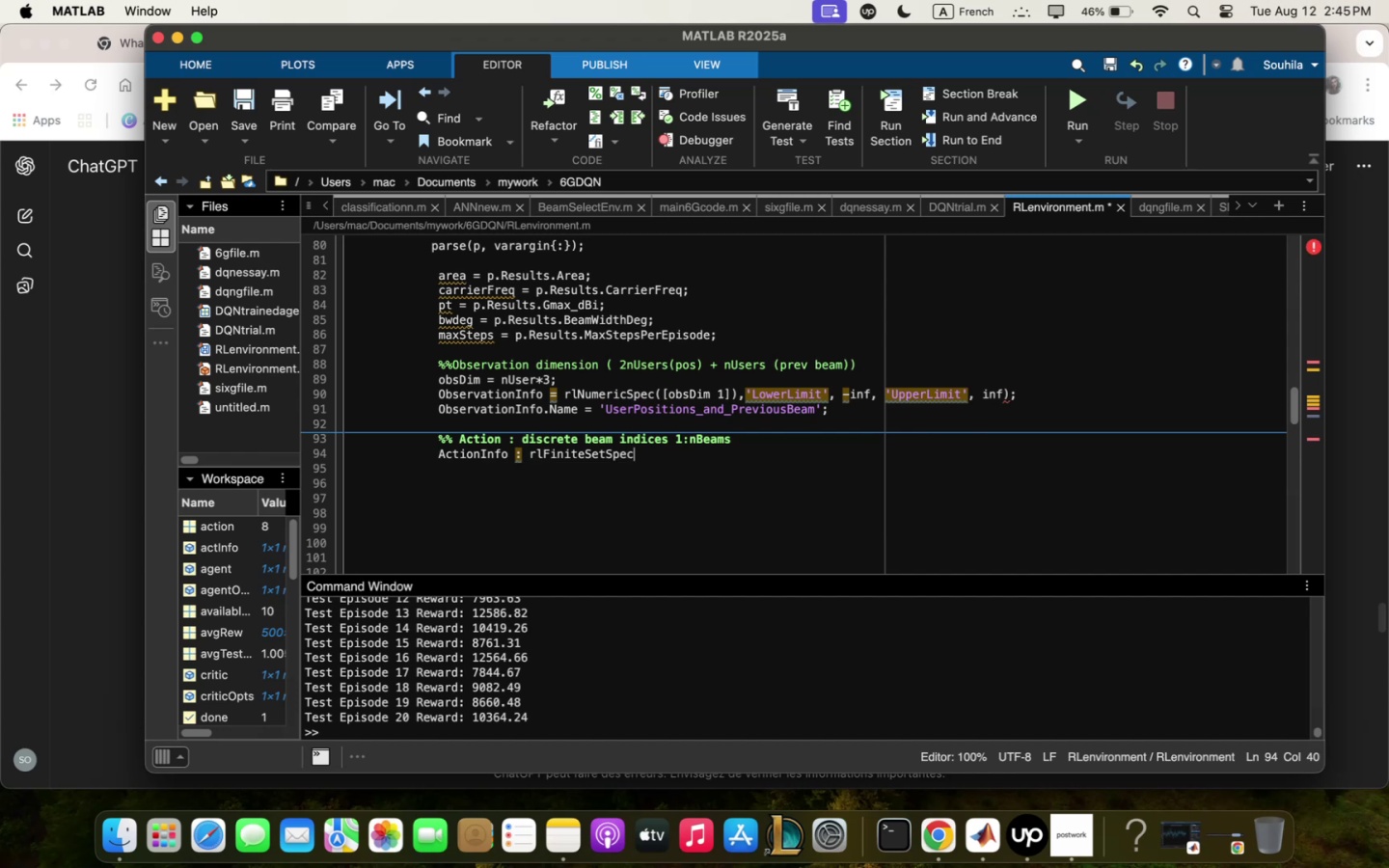 
type(5!.nB)
 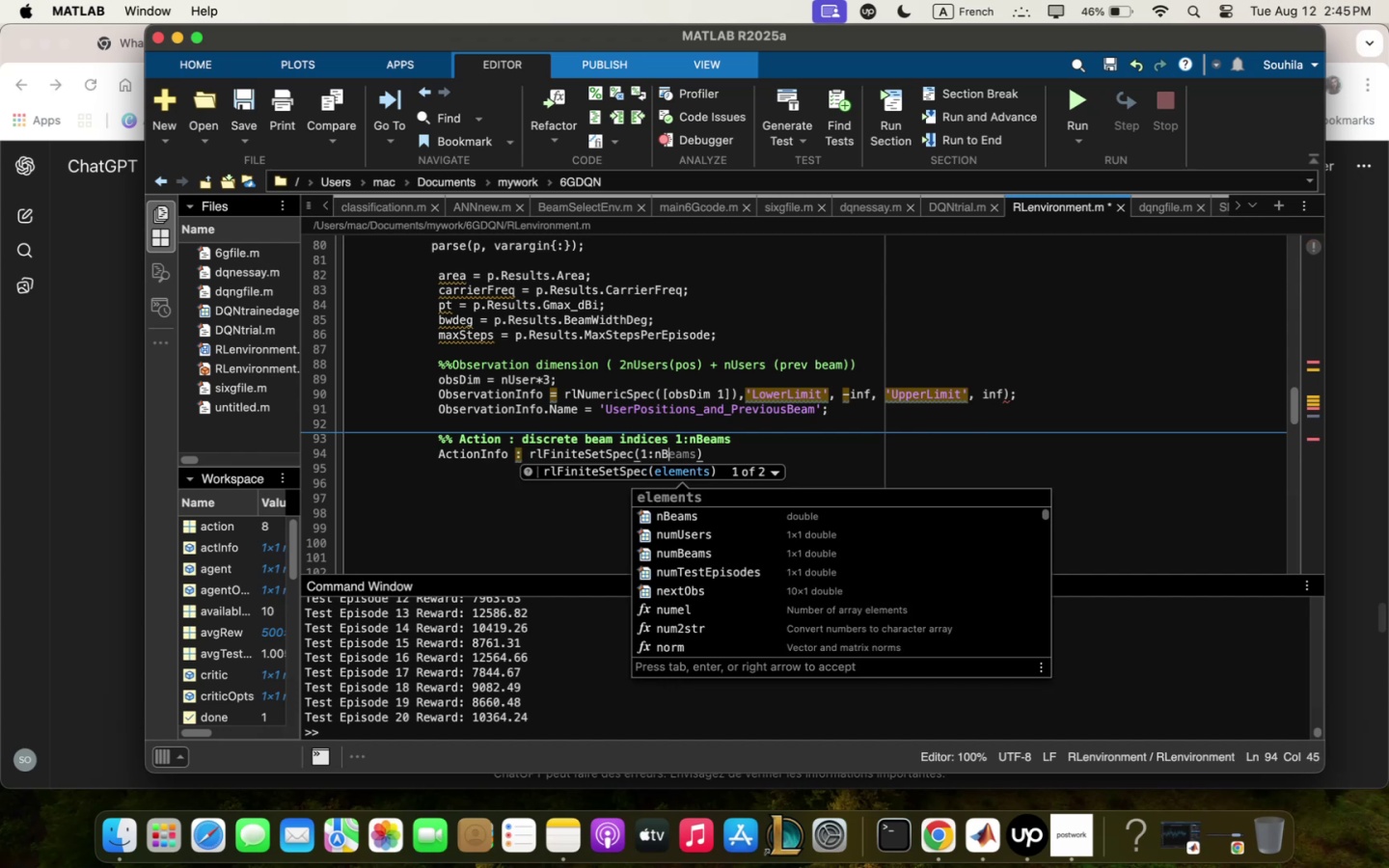 
key(ArrowDown)
 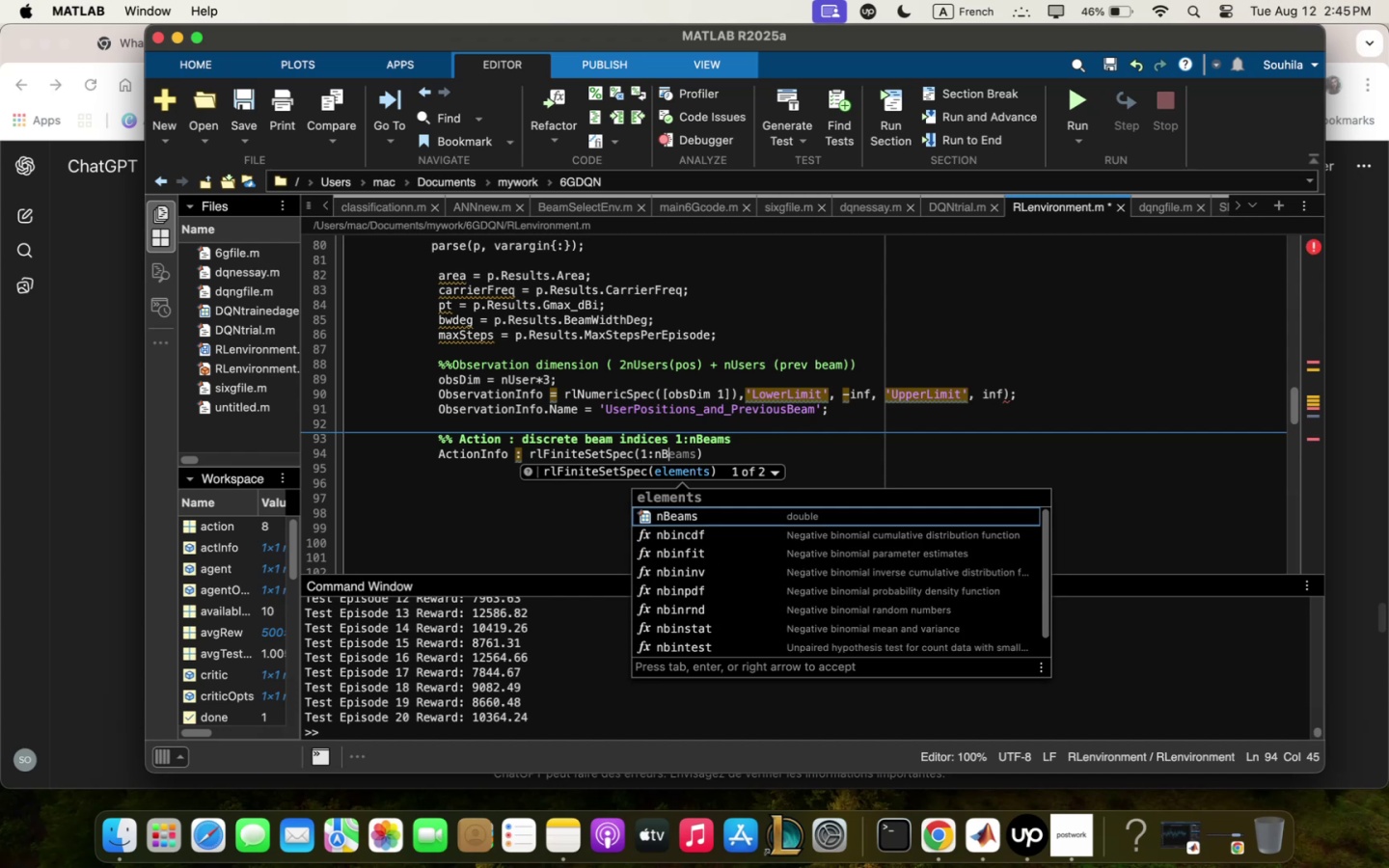 
key(Enter)
 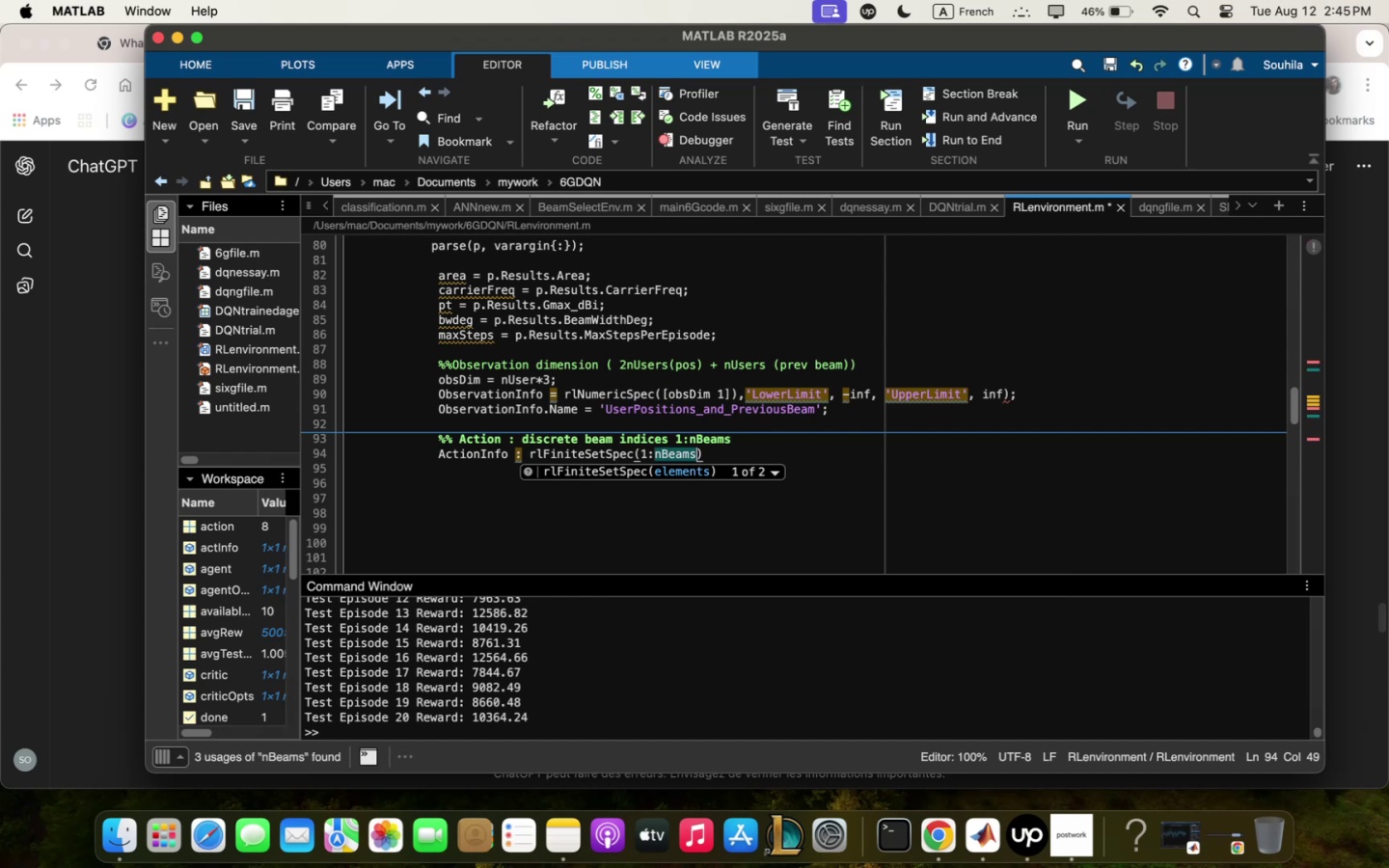 
key(ArrowRight)
 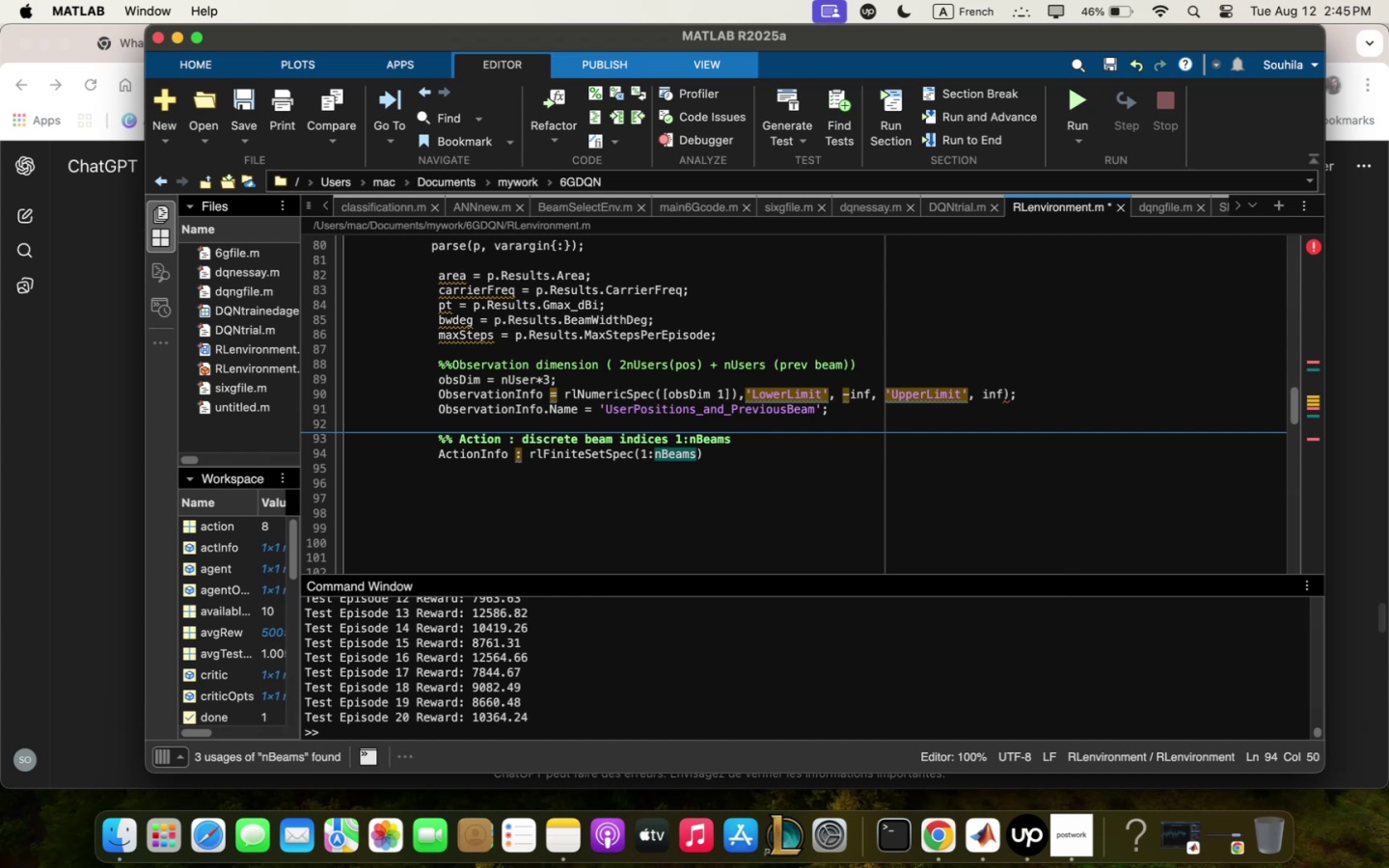 
key(Comma)
 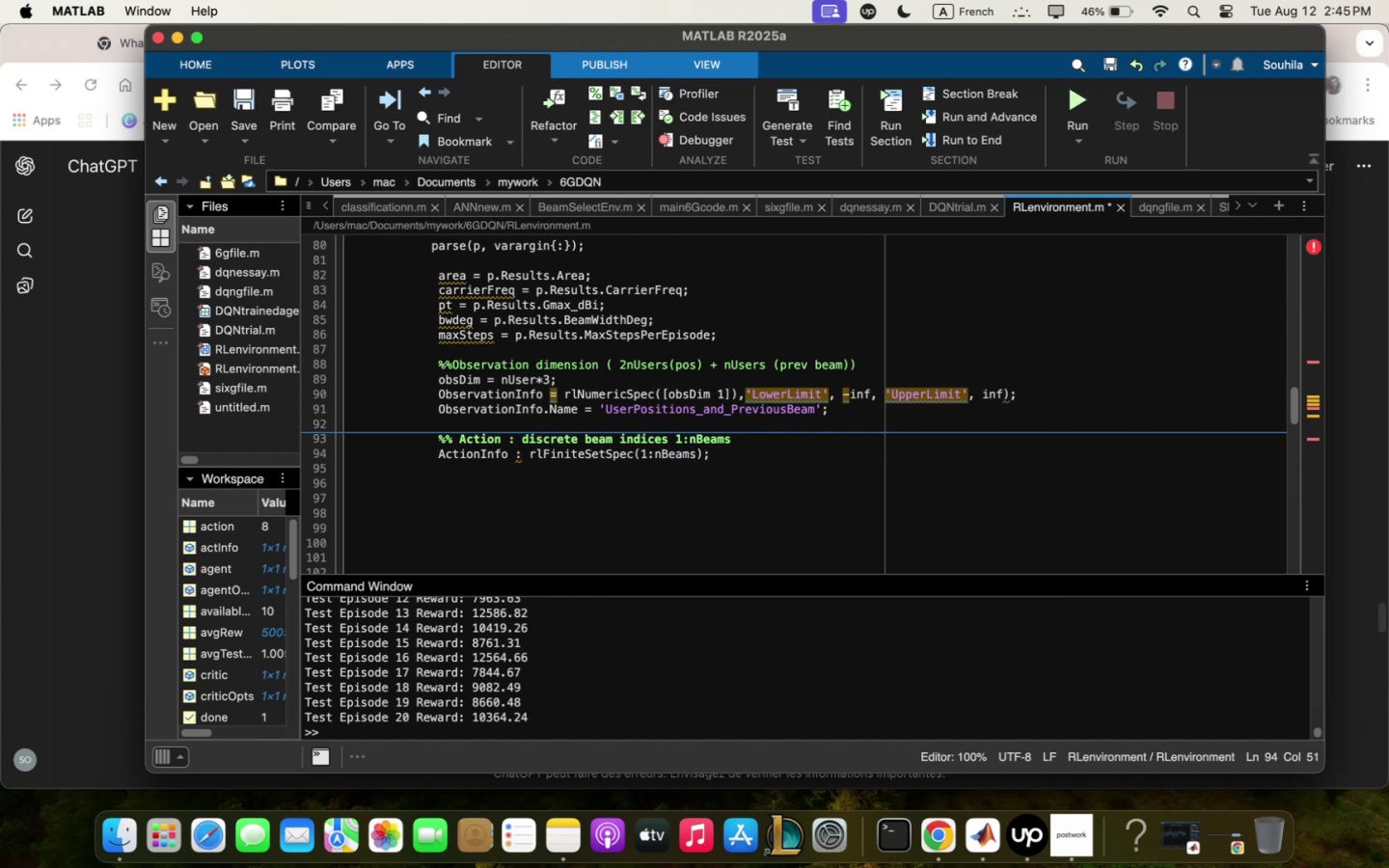 
key(Enter)
 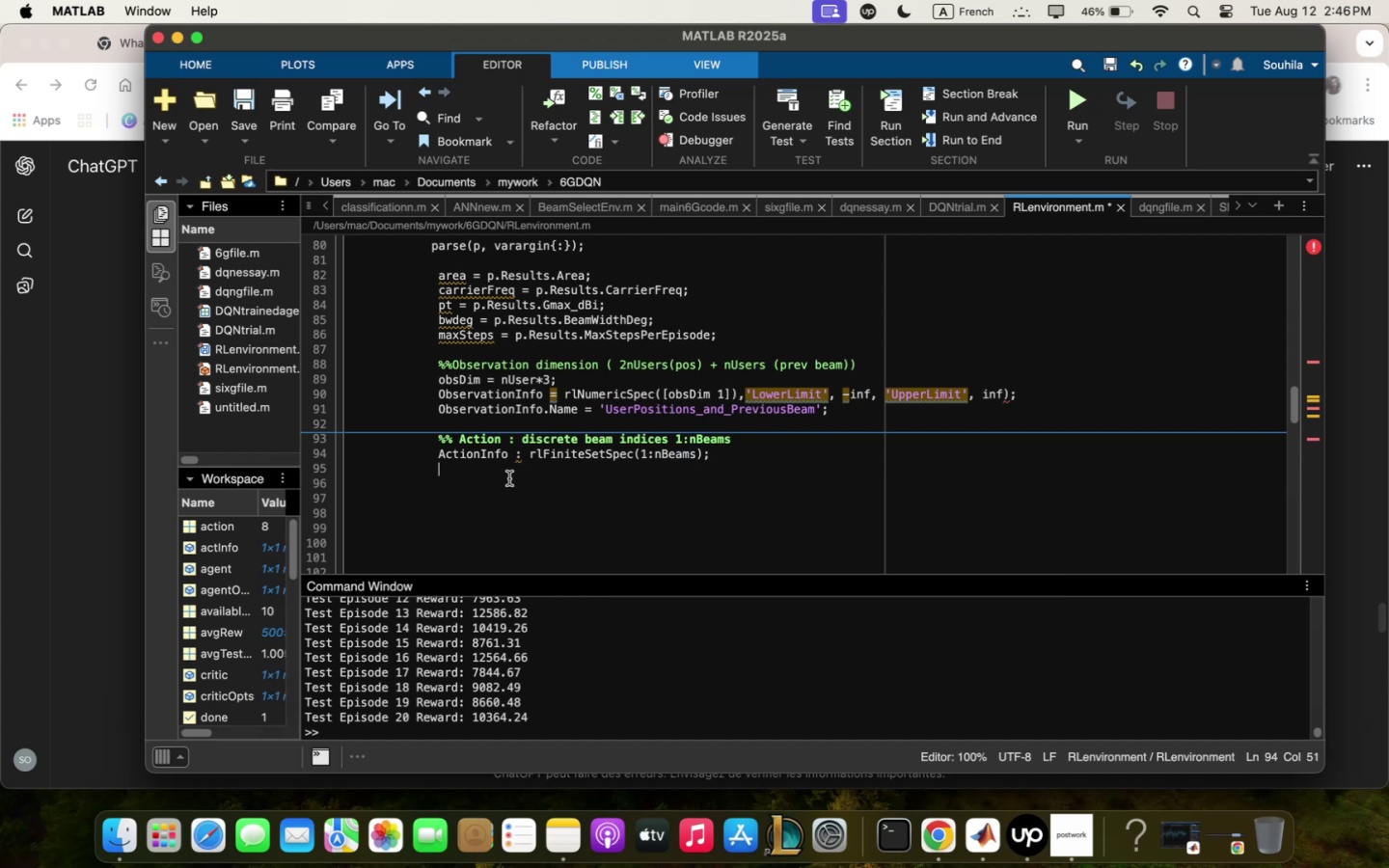 
wait(5.12)
 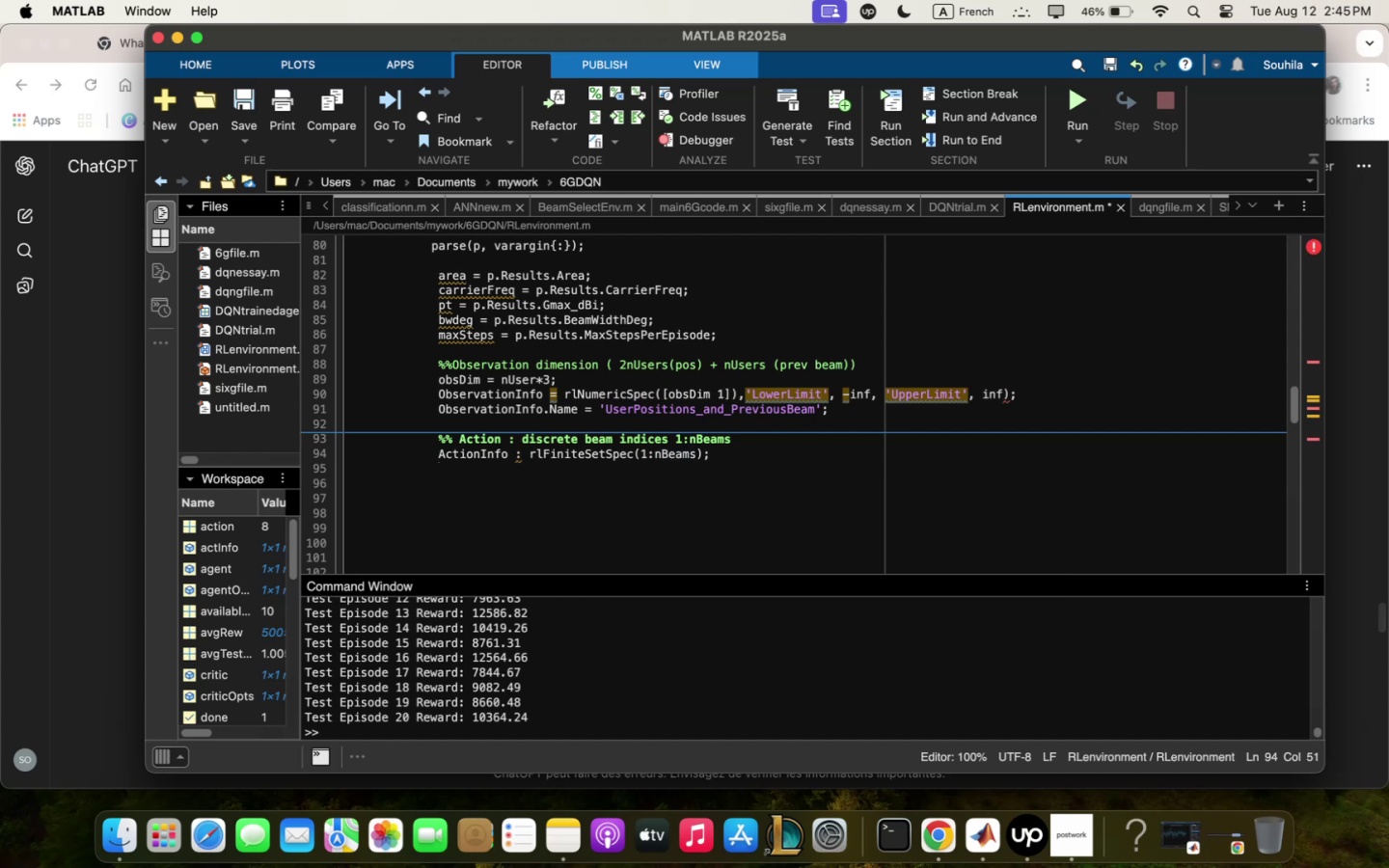 
left_click([521, 460])
 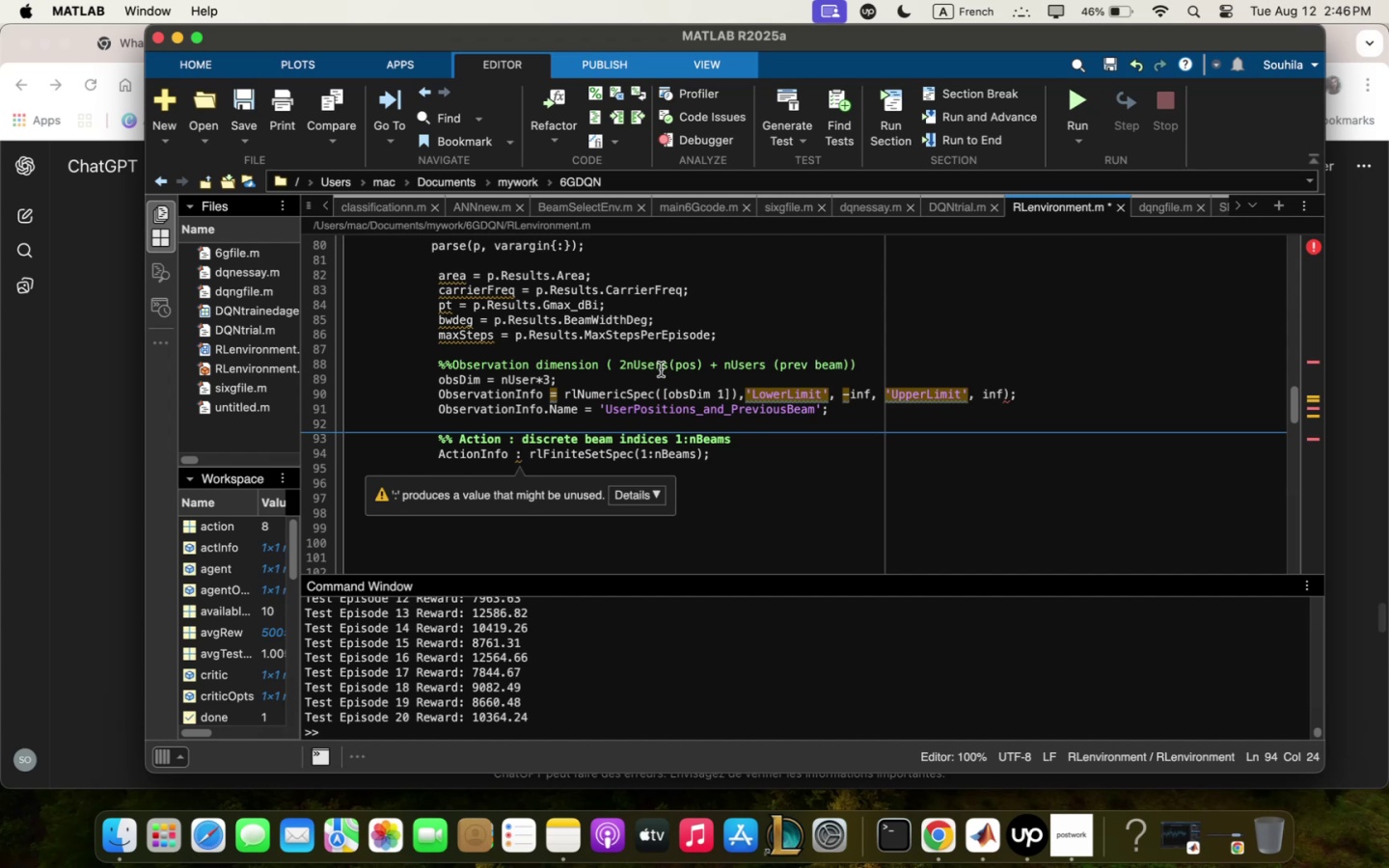 
key(Backspace)
 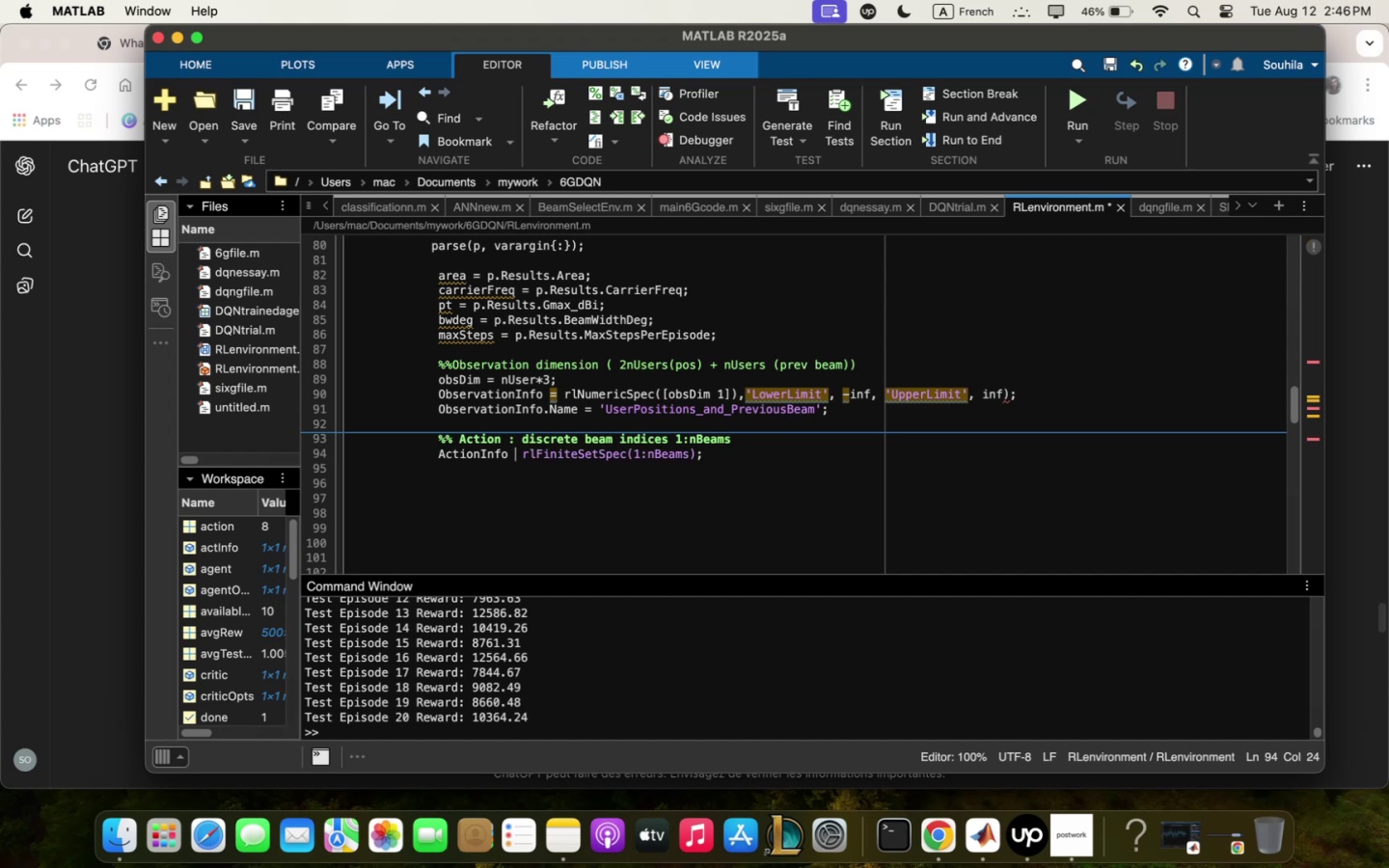 
key(Slash)
 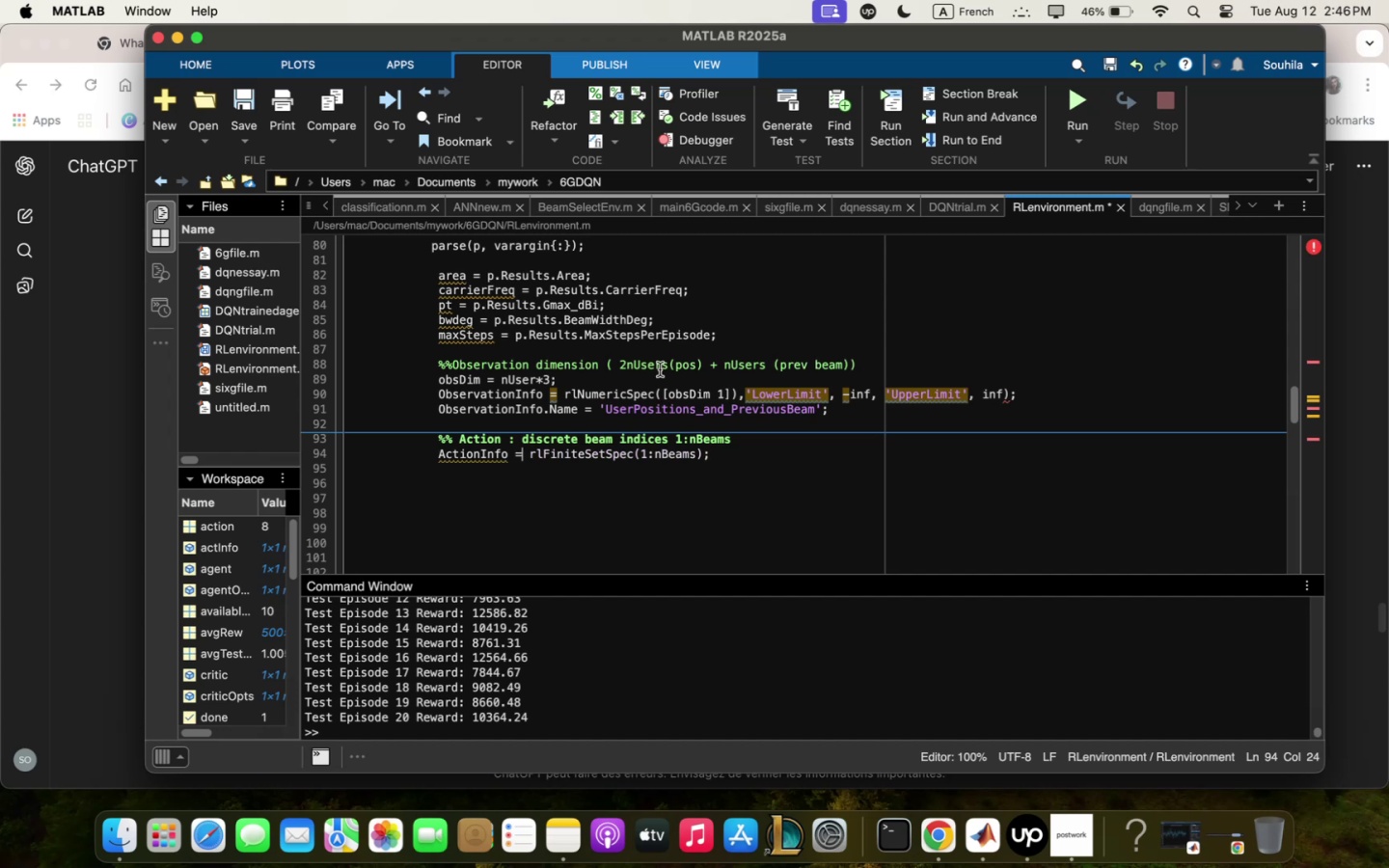 
hold_key(key=ArrowRight, duration=1.58)
 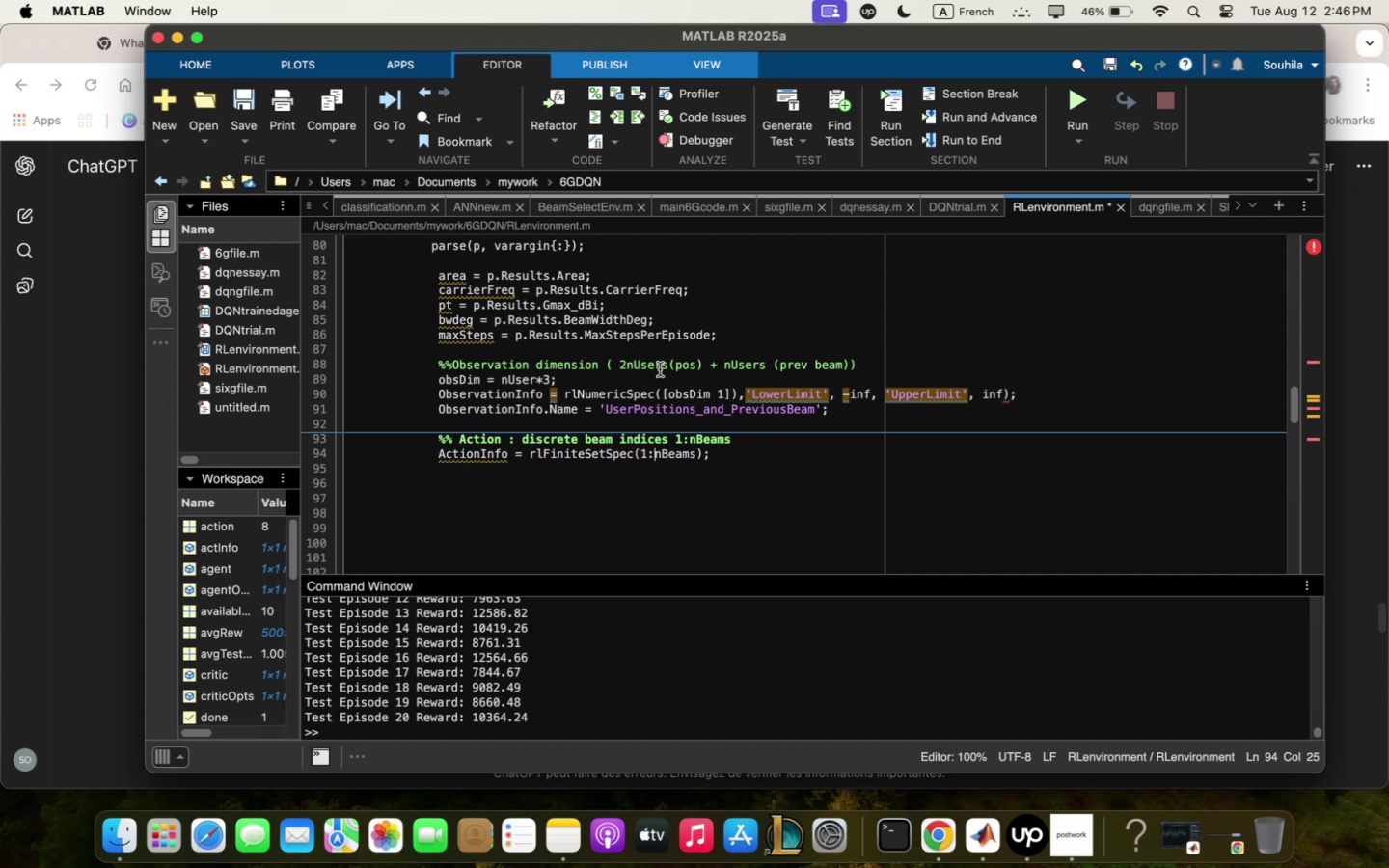 
hold_key(key=ArrowRight, duration=0.97)
 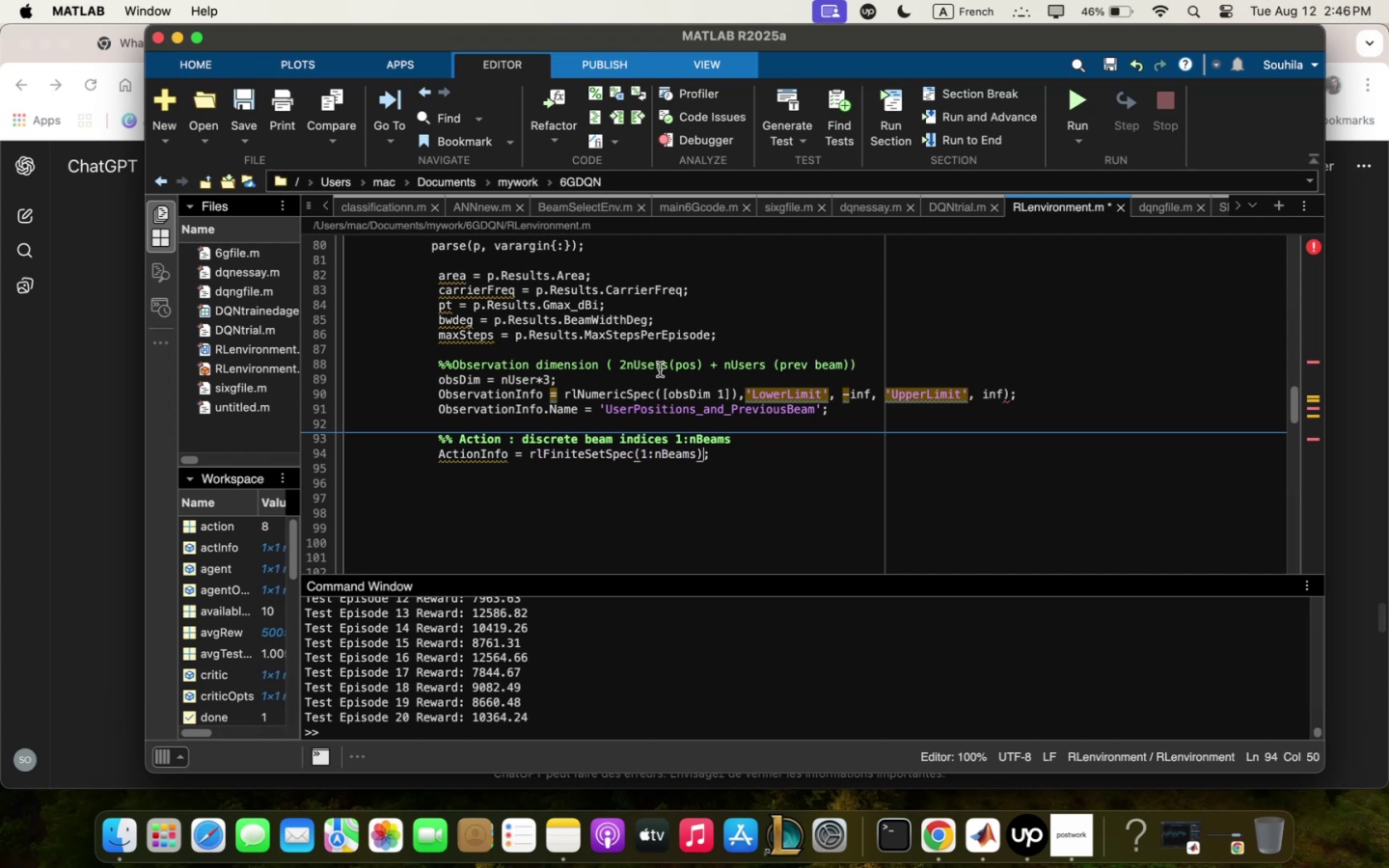 
key(ArrowRight)
 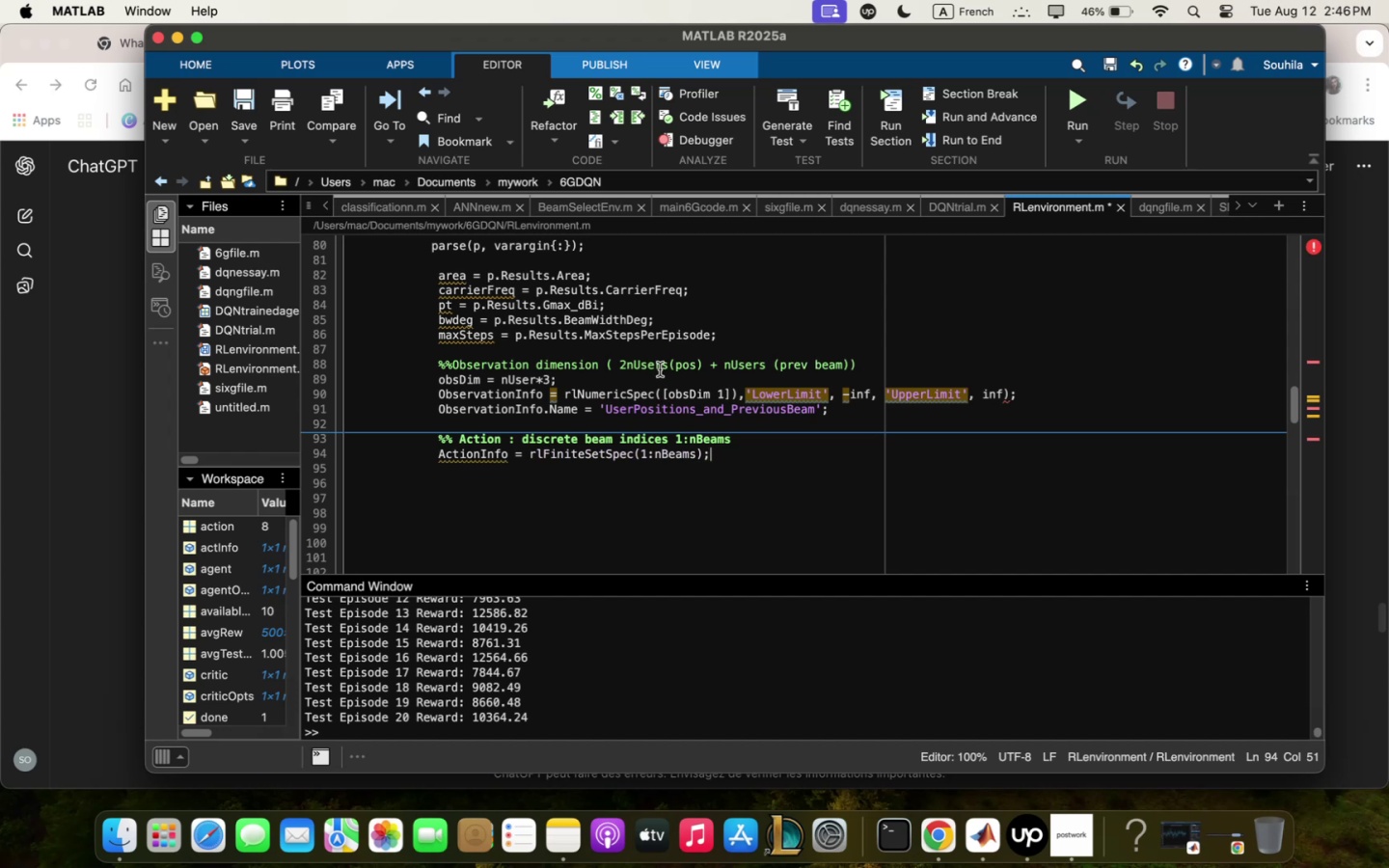 
key(Enter)
 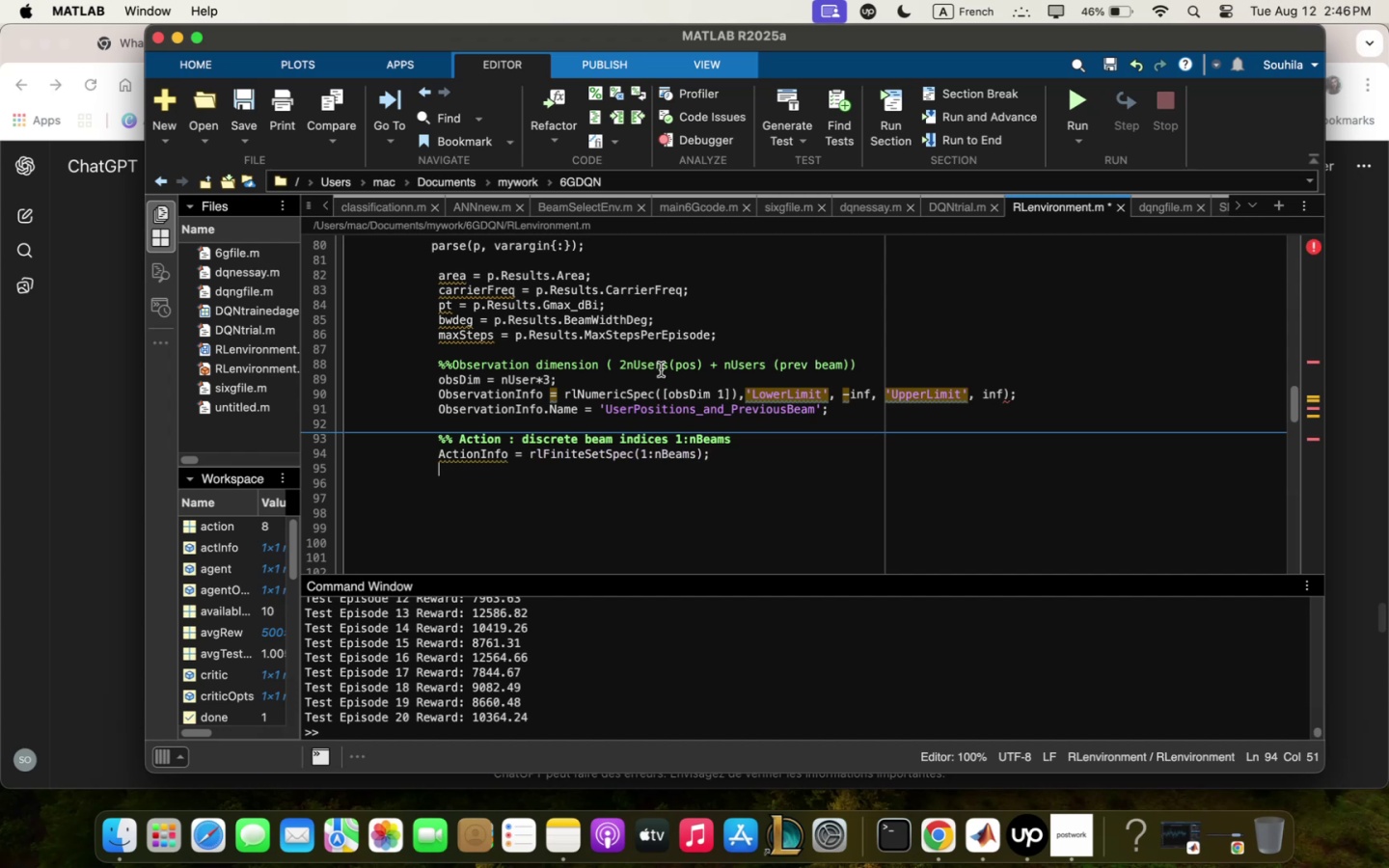 
wait(5.38)
 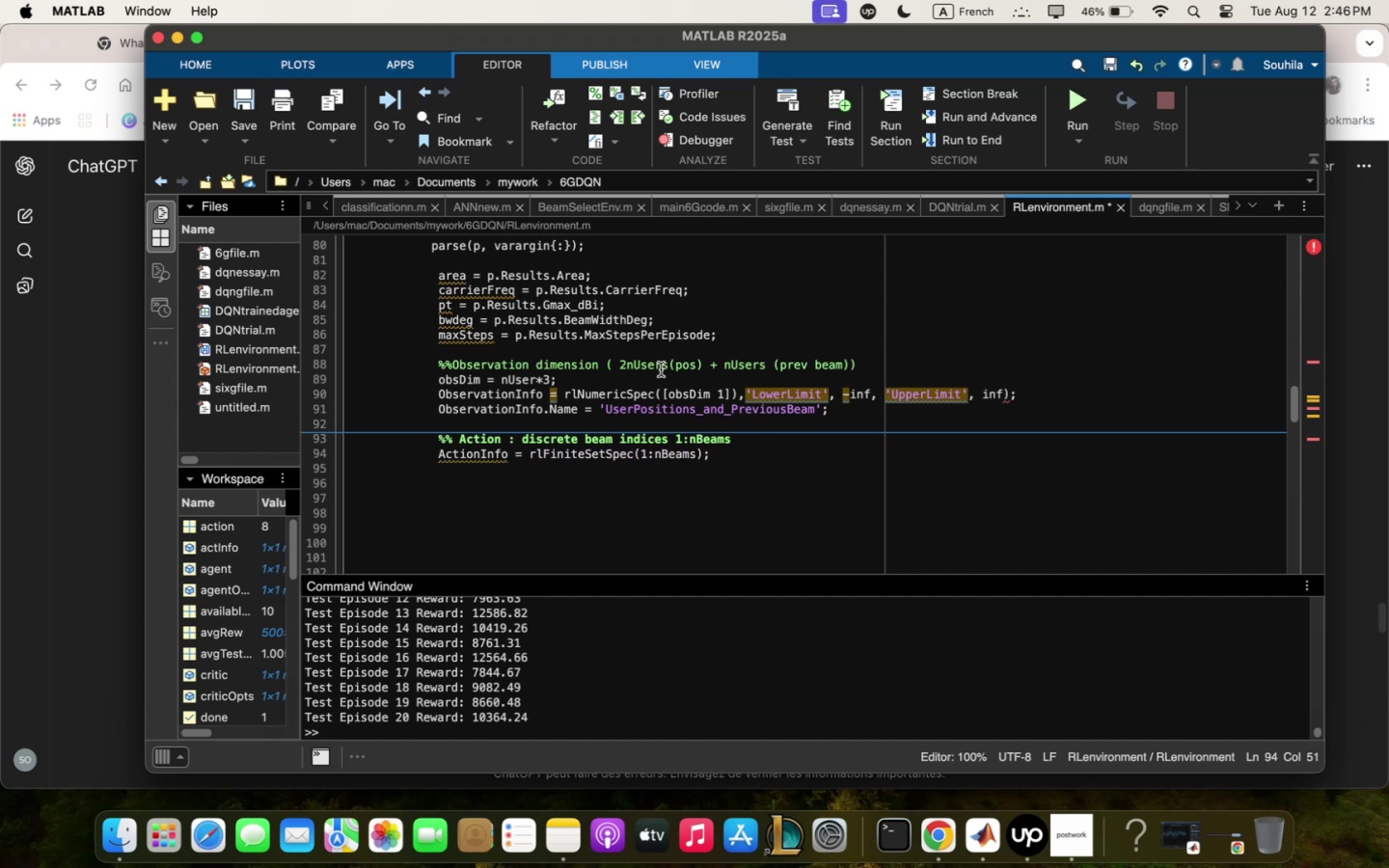 
type(QctionIn)
 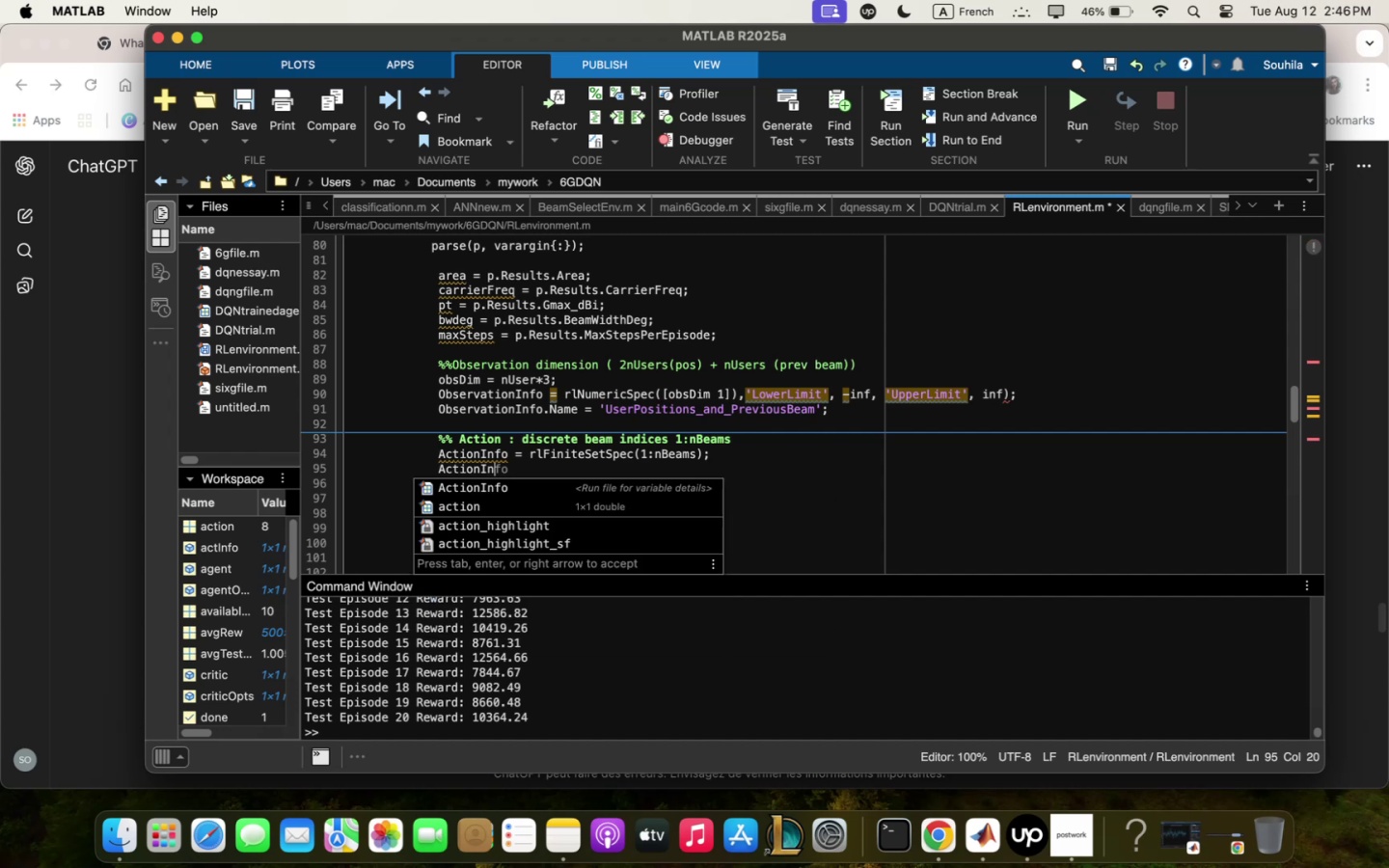 
 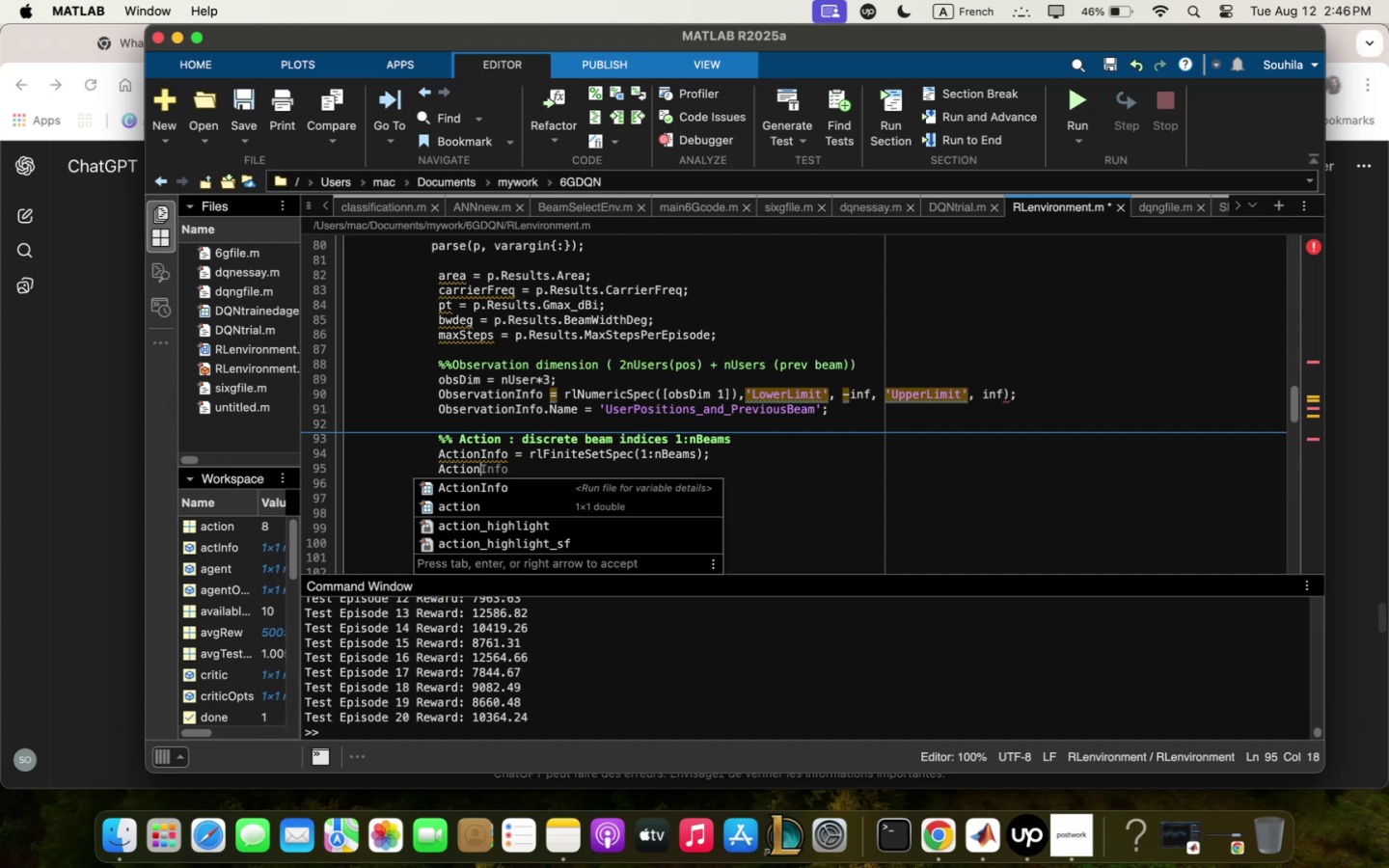 
key(ArrowDown)
 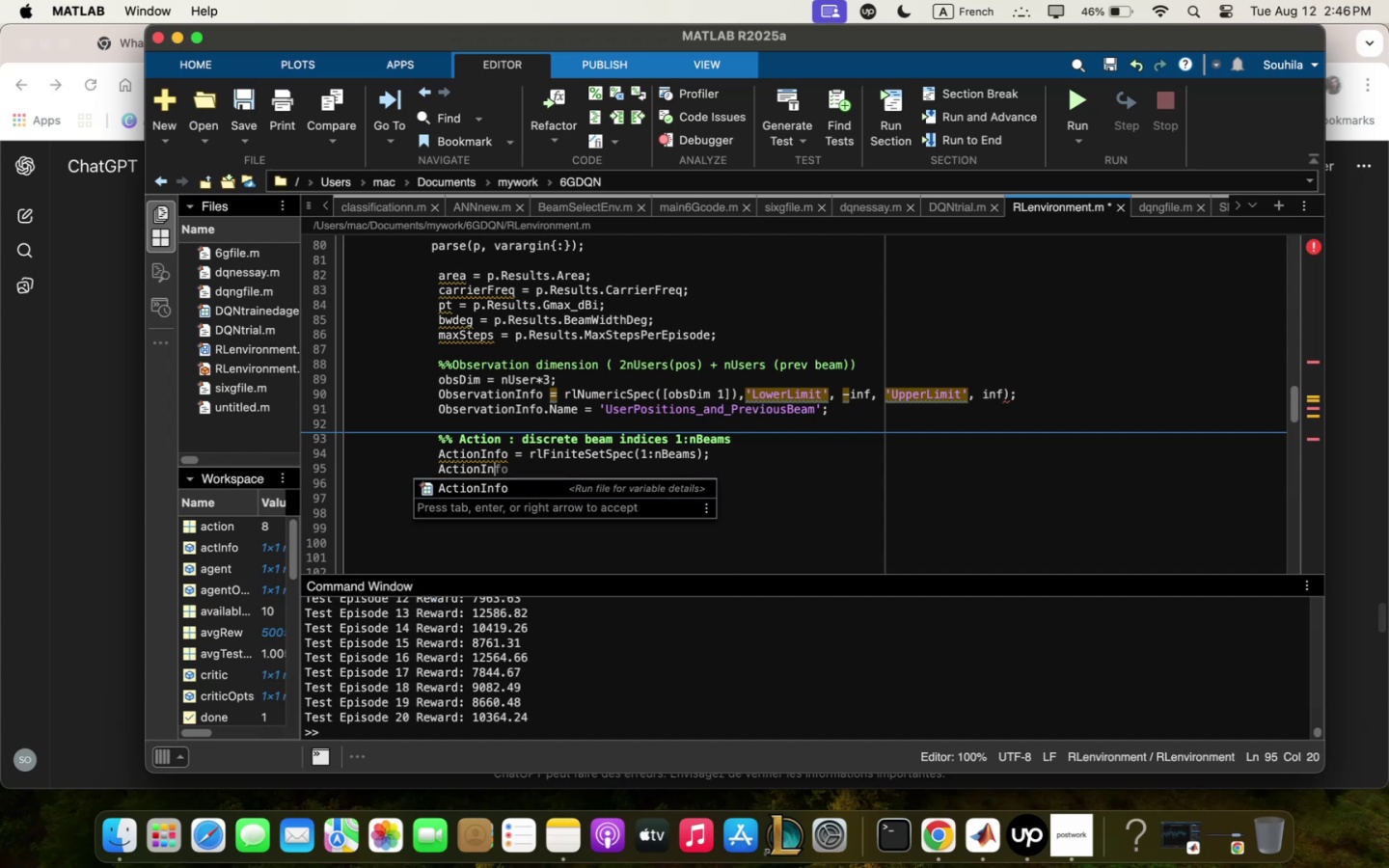 
key(Enter)
 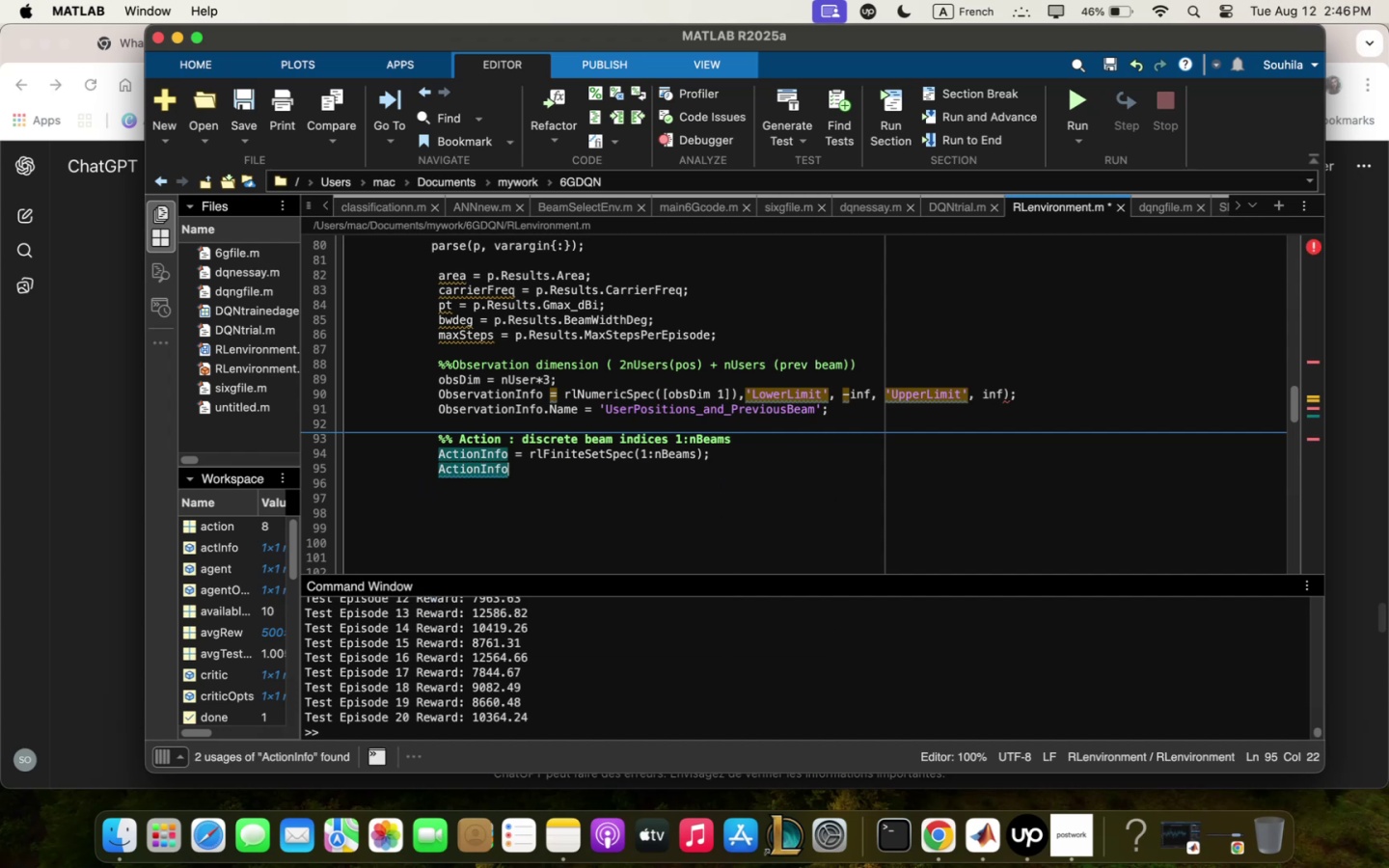 
type(<Nq;er[VolumeUp])
key(Backspace)
type( / )
 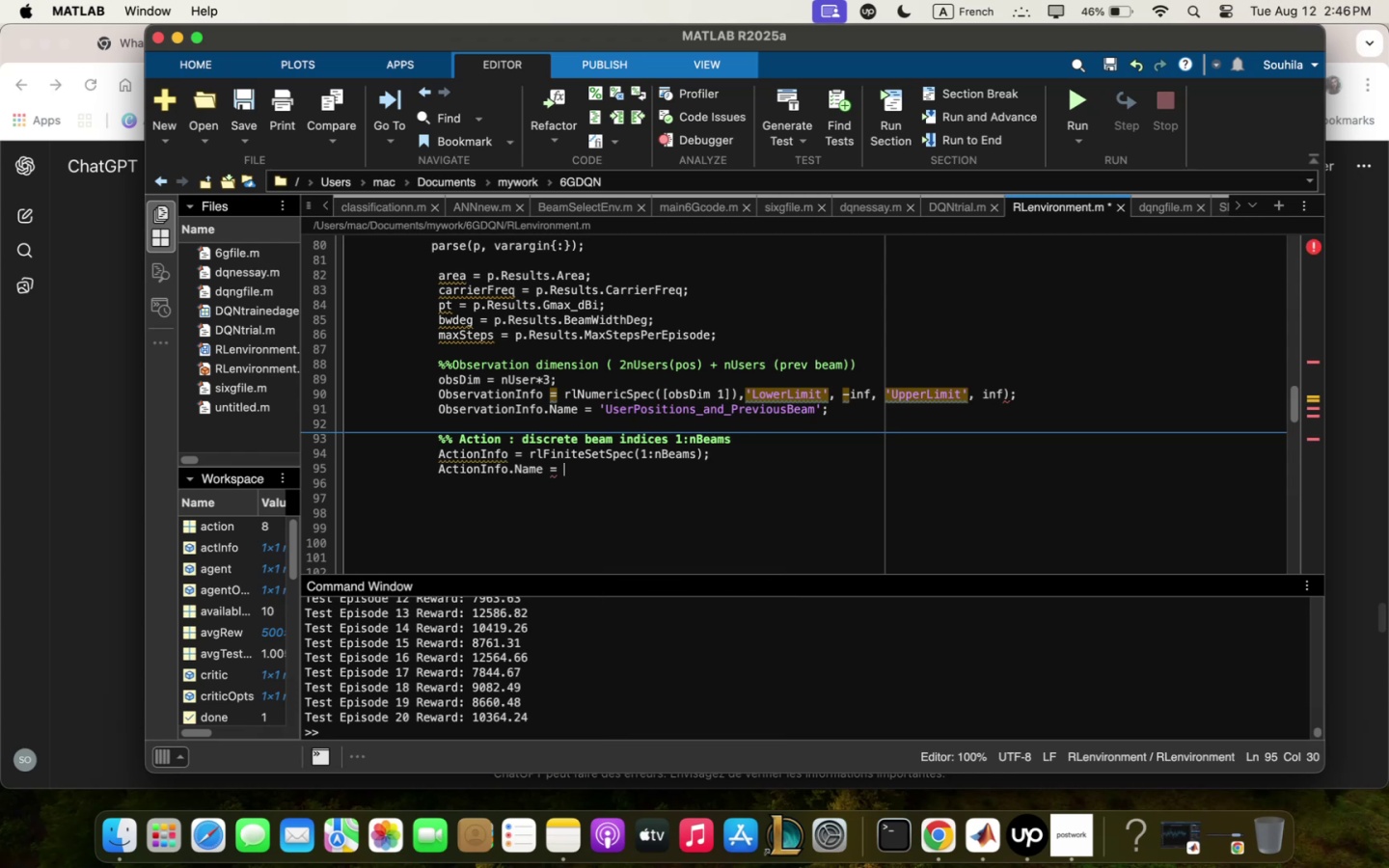 
type(4Beq;Selection)
 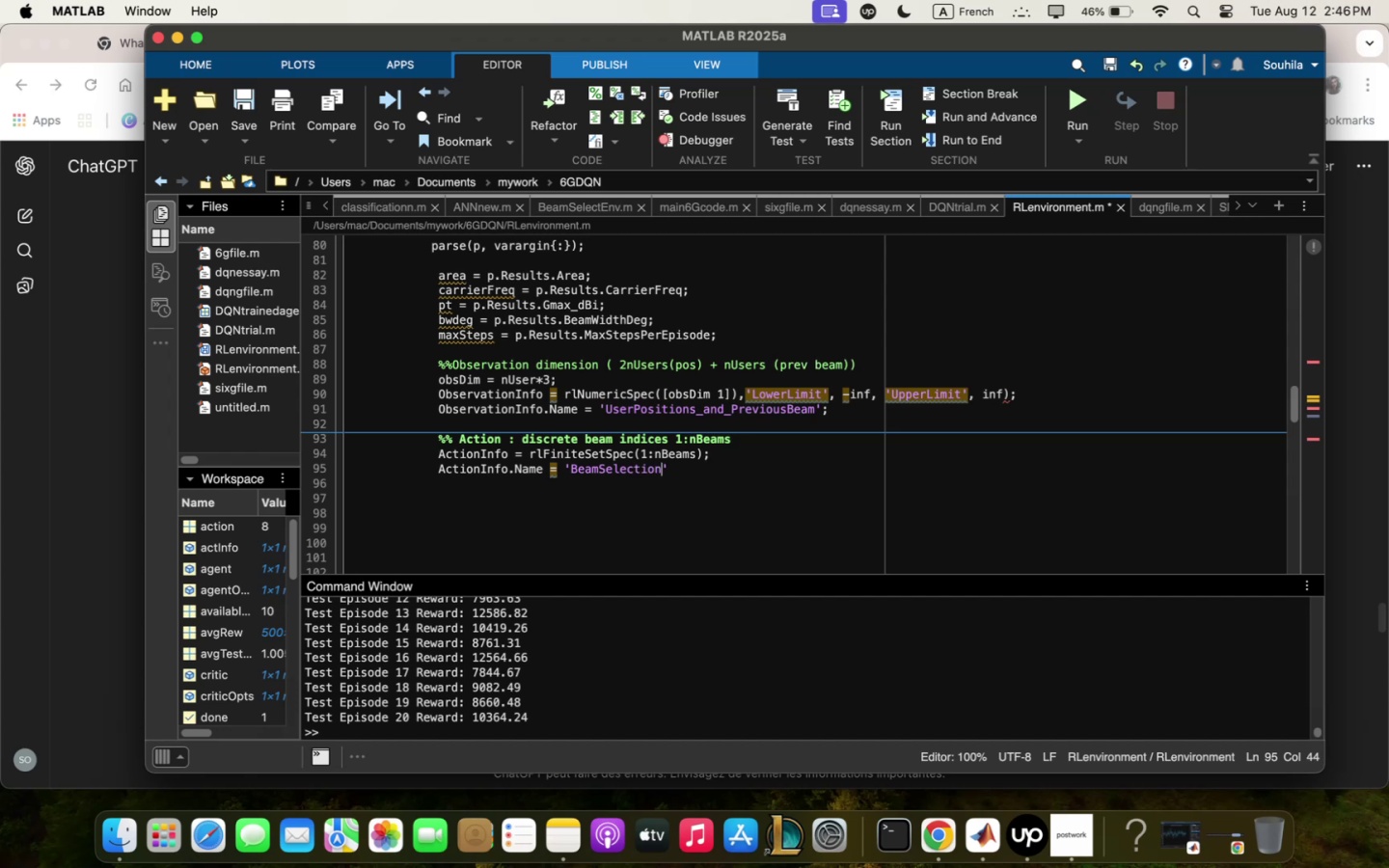 
 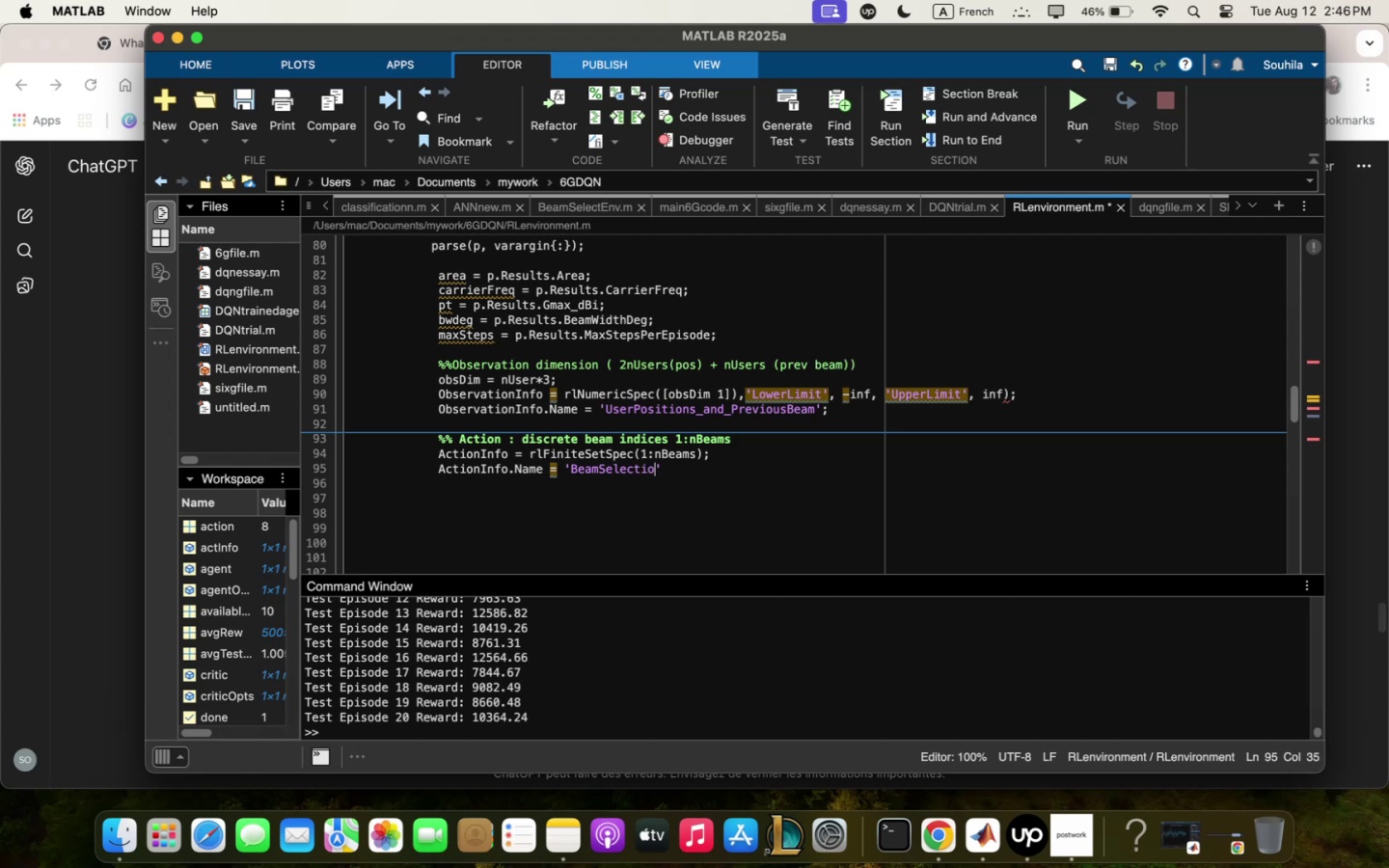 
key(ArrowRight)
 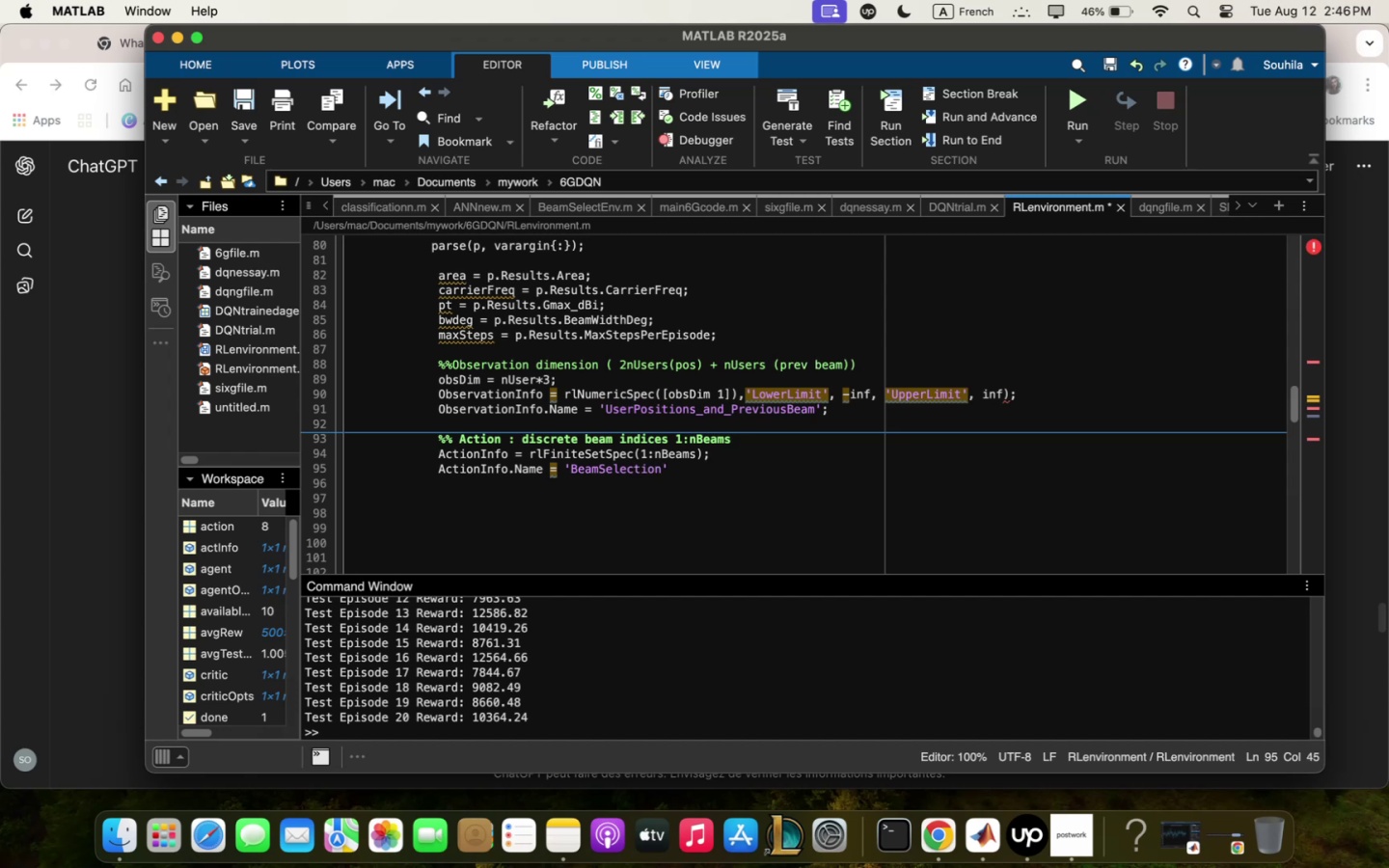 
key(Comma)
 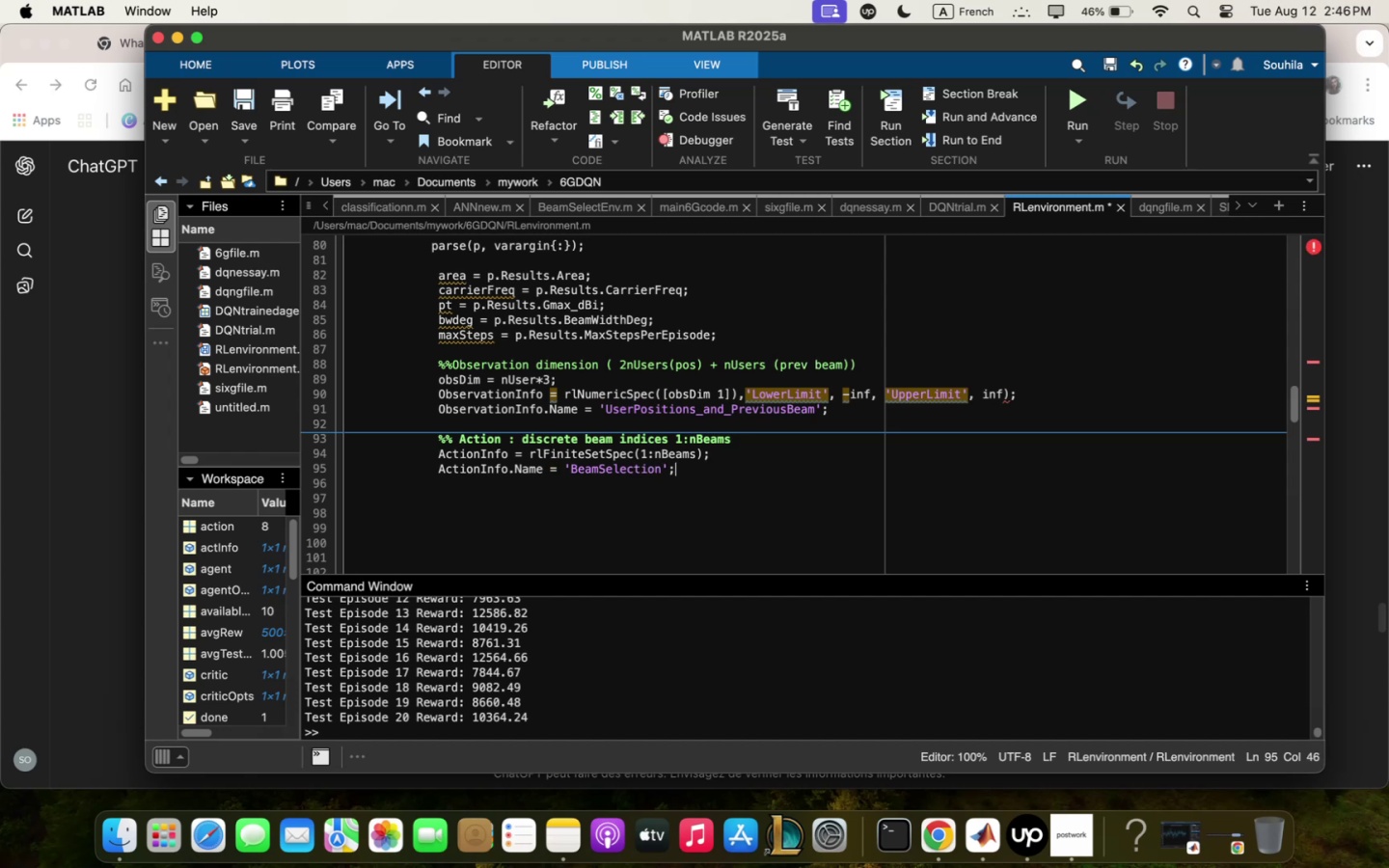 
key(Enter)
 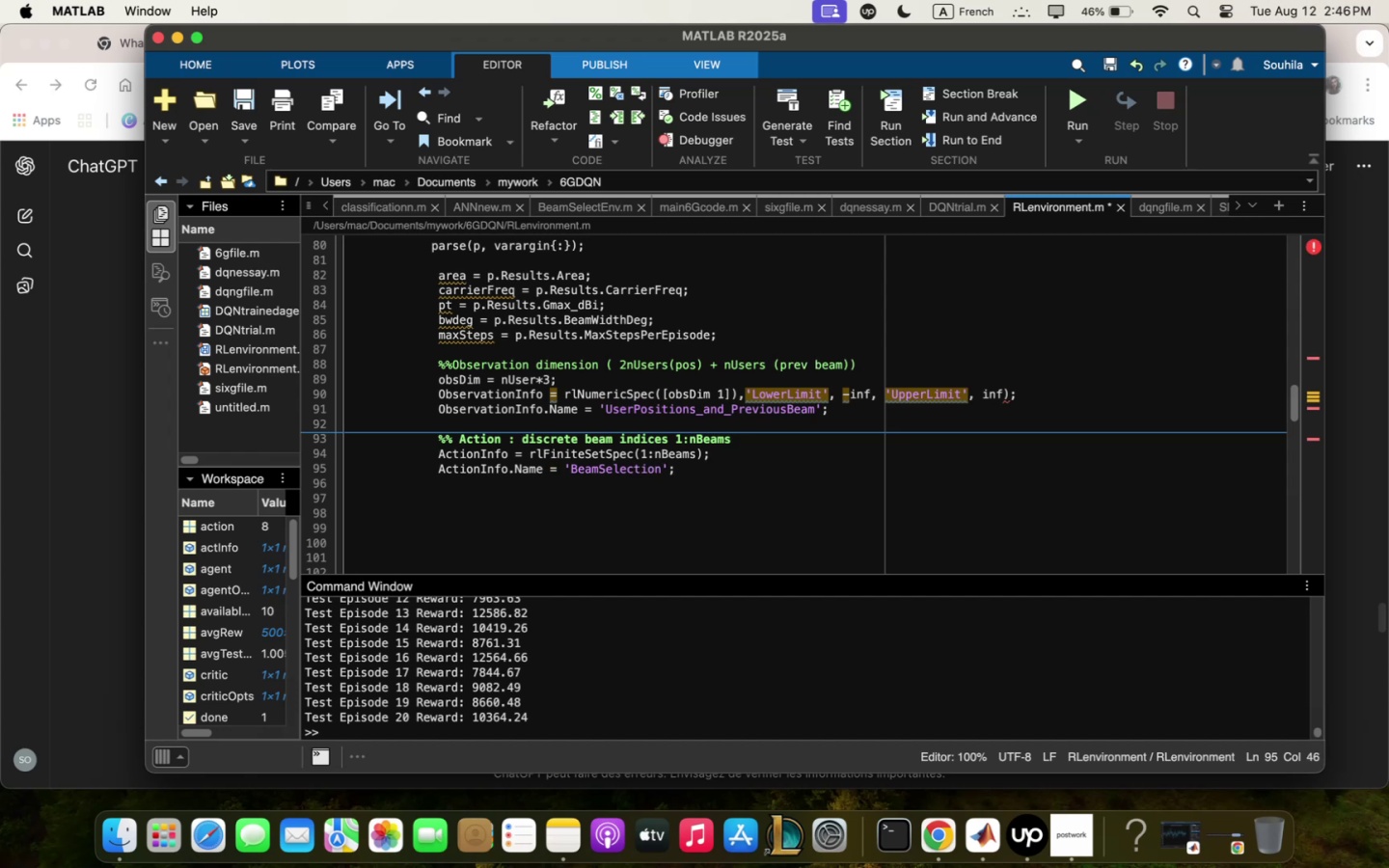 
key(Enter)
 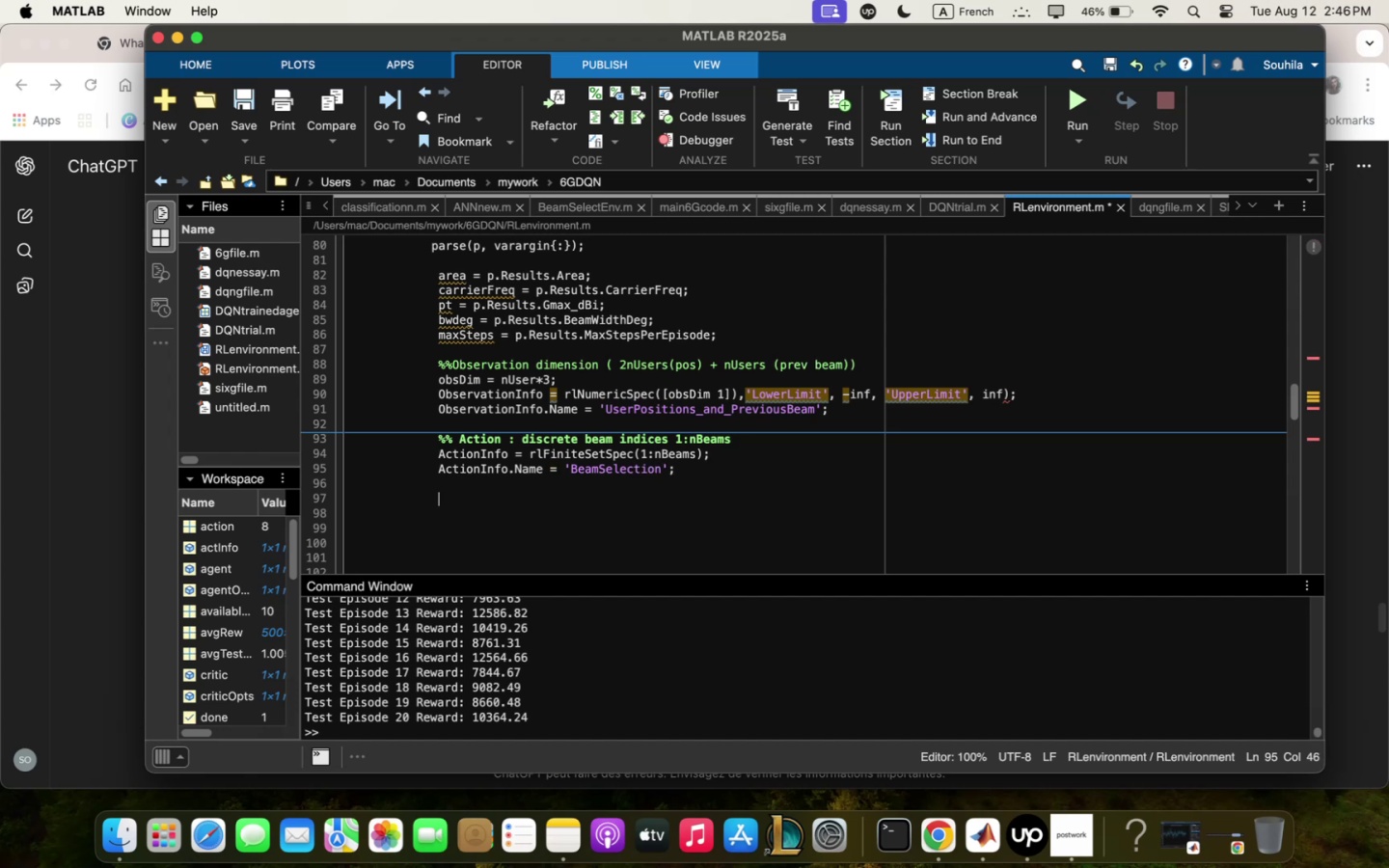 
type(" Cqll superclqss constructor first)
 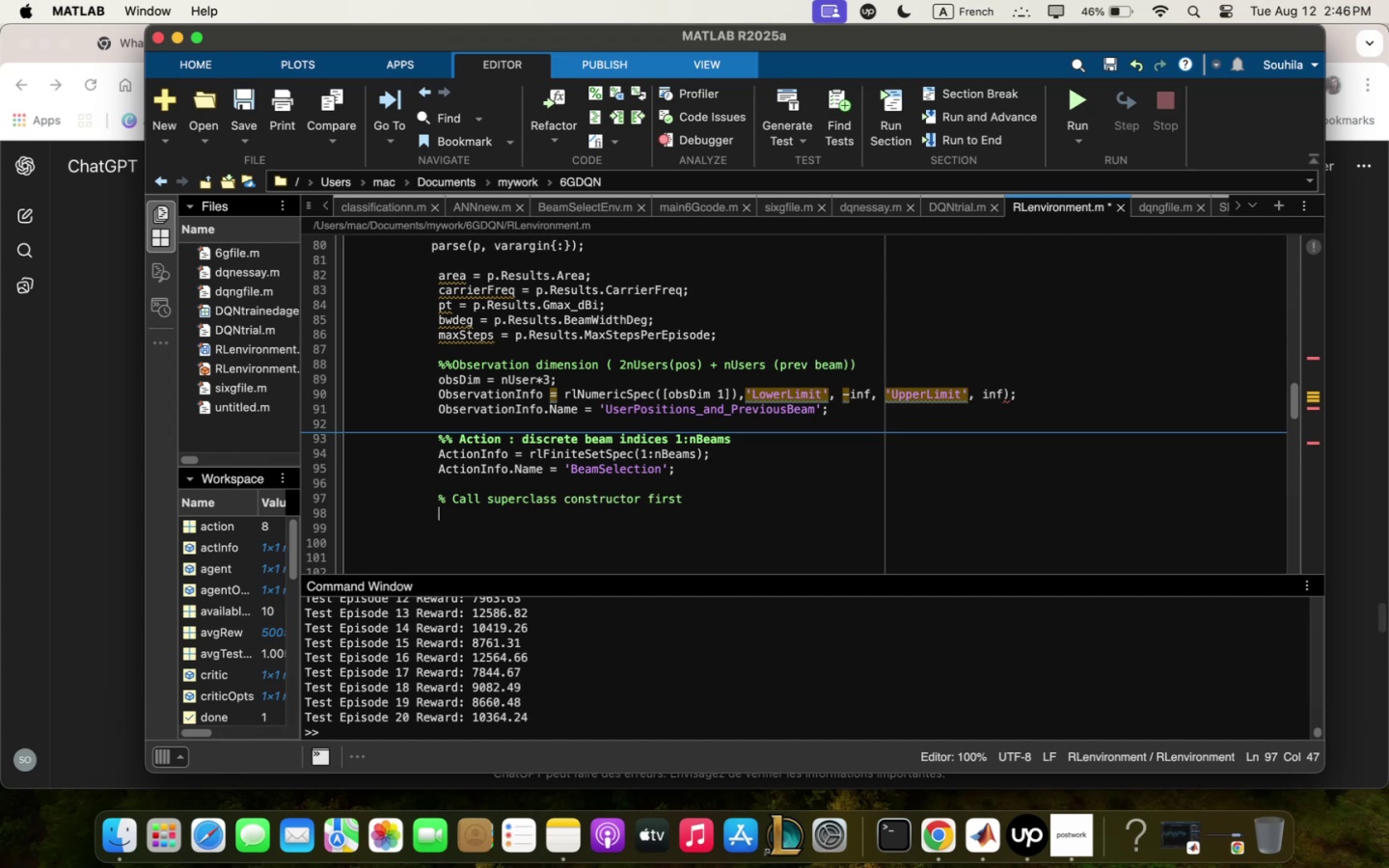 
 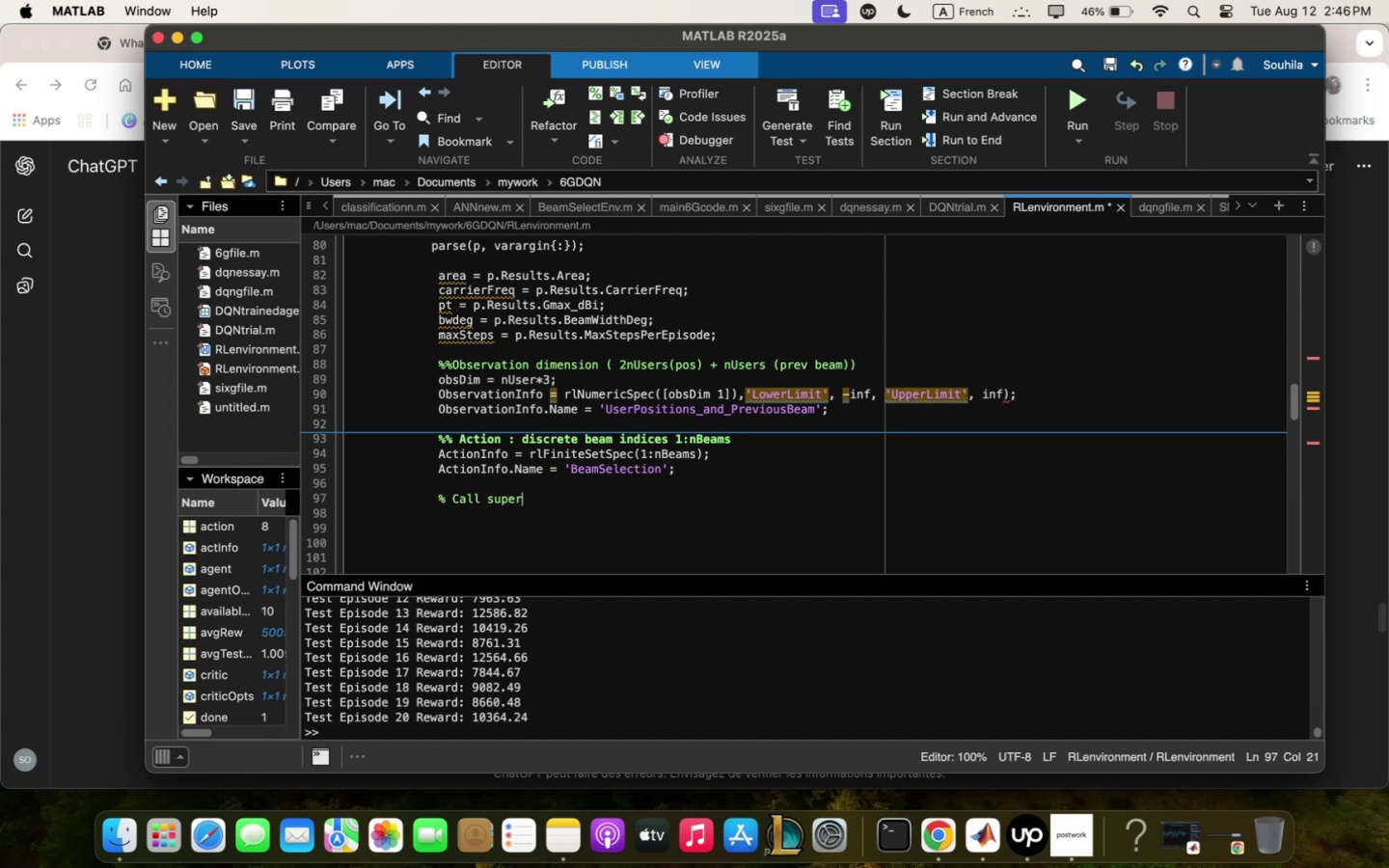 
key(Enter)
 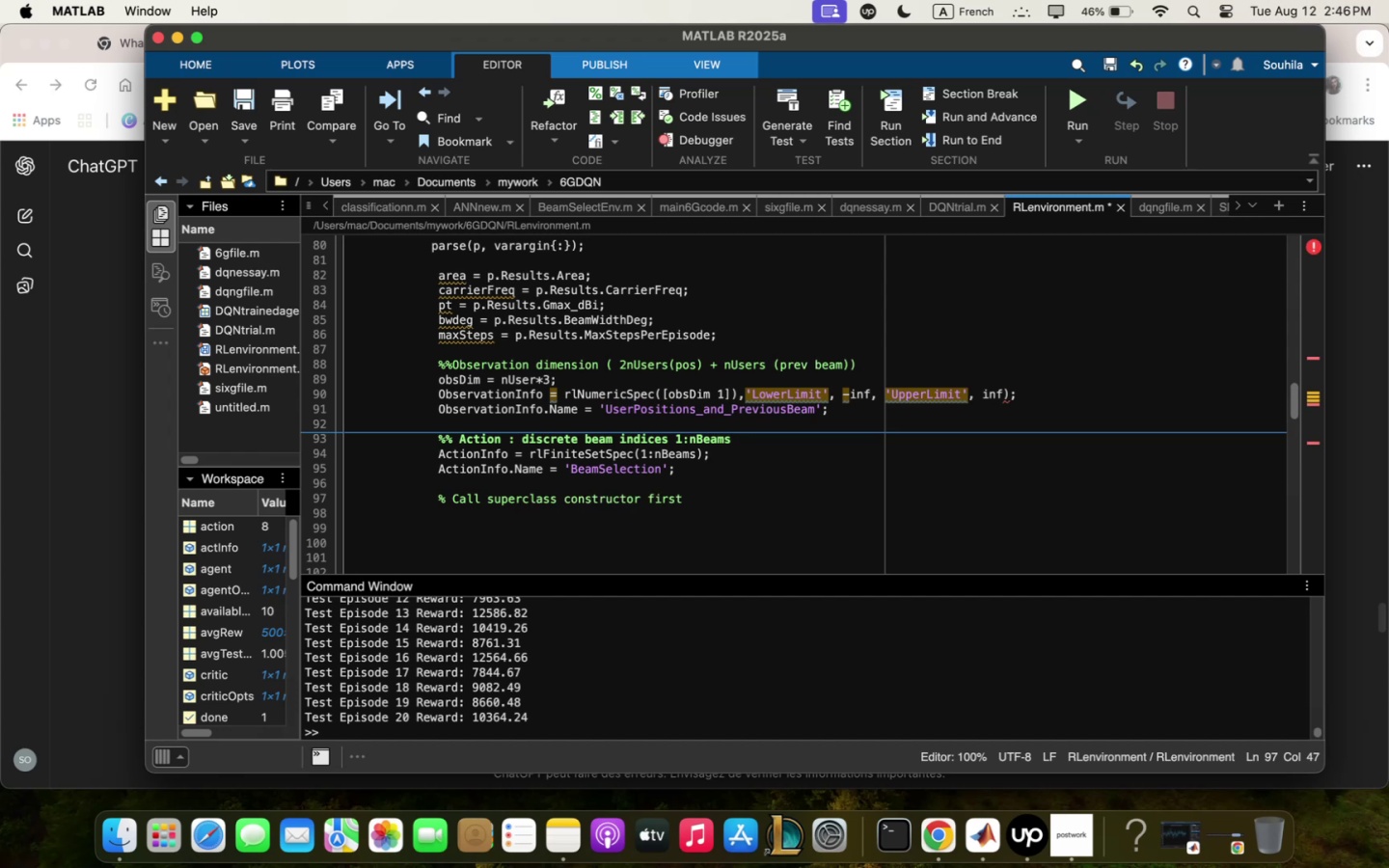 
type(obj / obj[Fn]rl,)
key(Backspace)
type(<env<:QTLQBEn)
 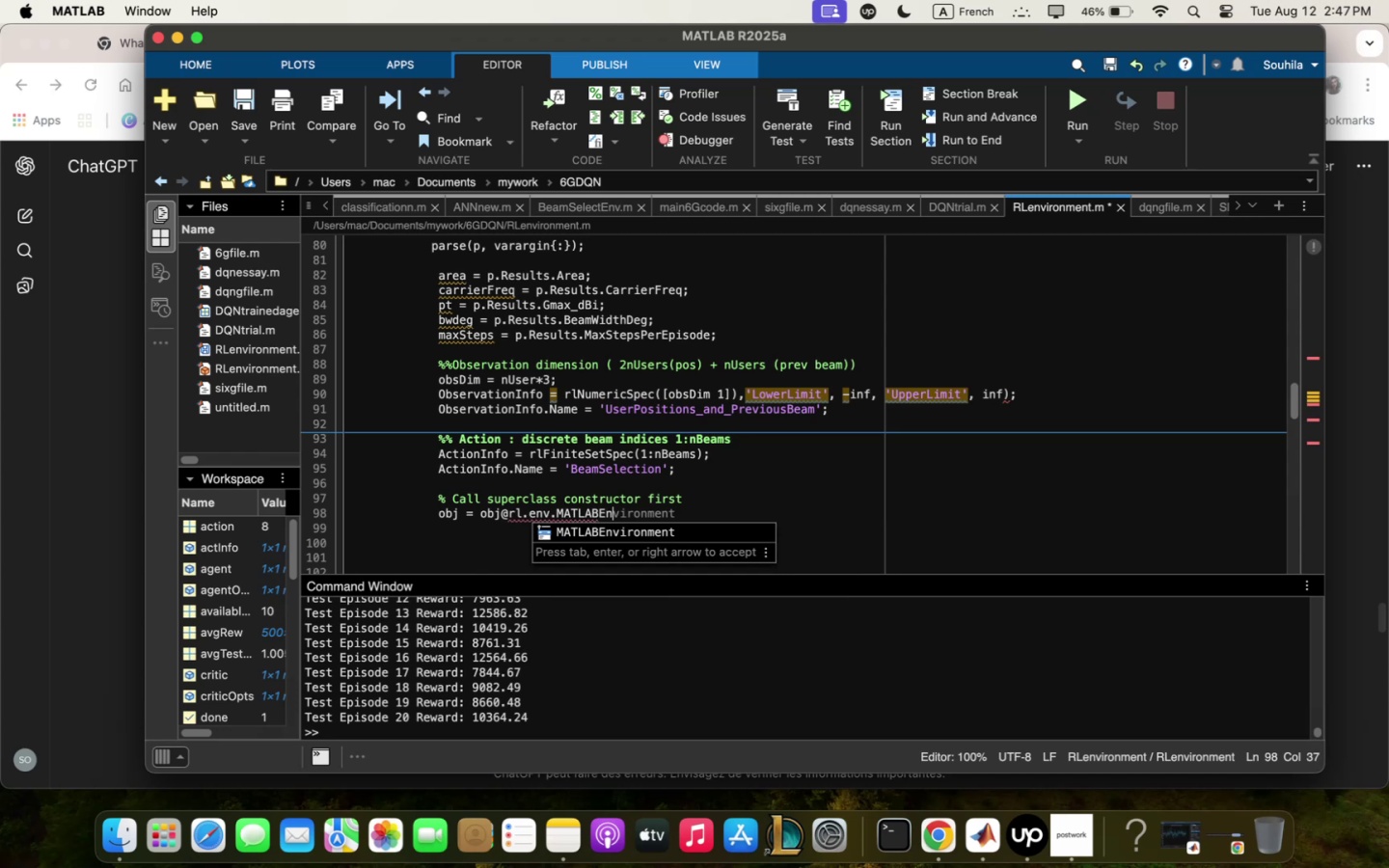 
key(ArrowDown)
 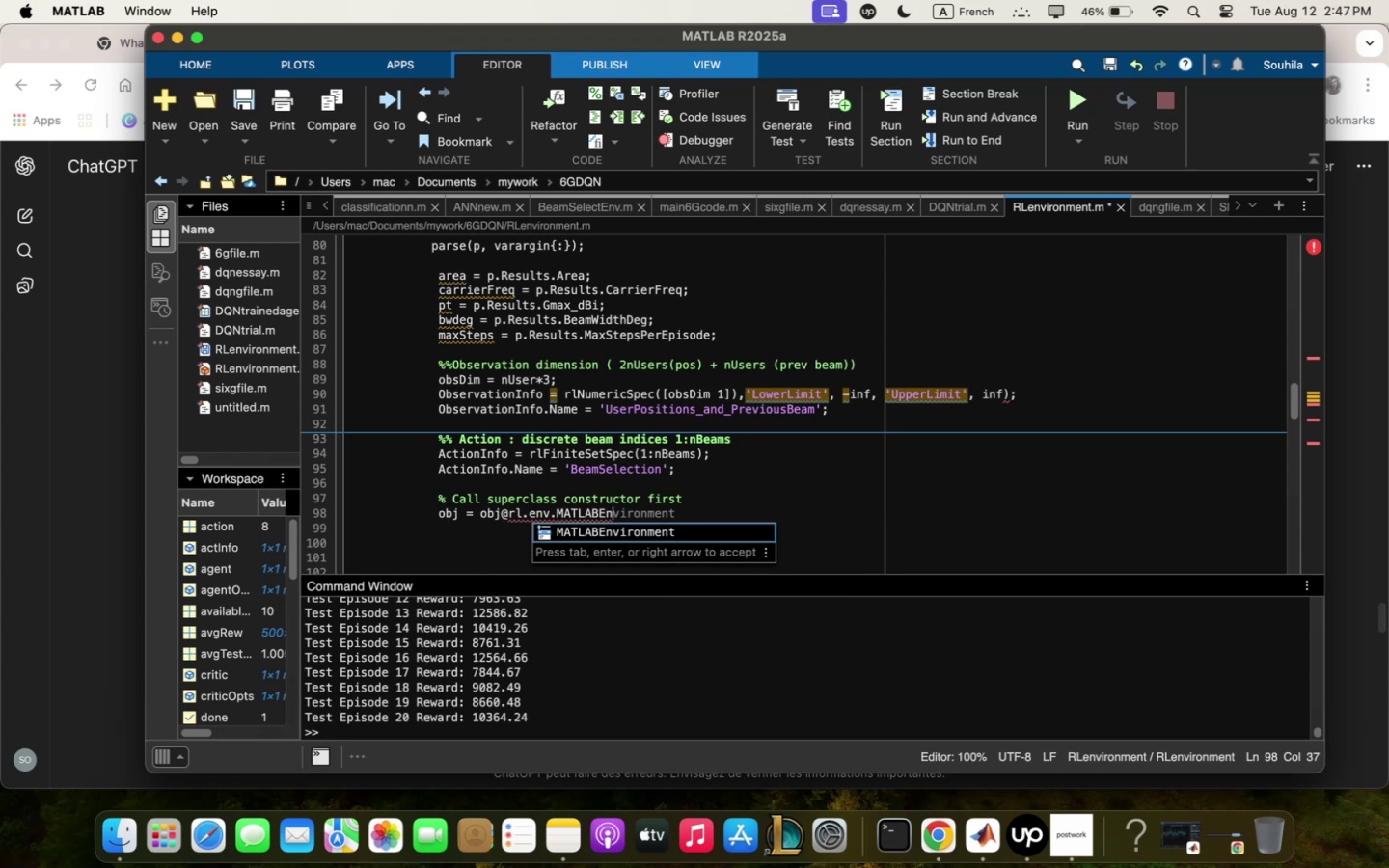 
key(Enter)
 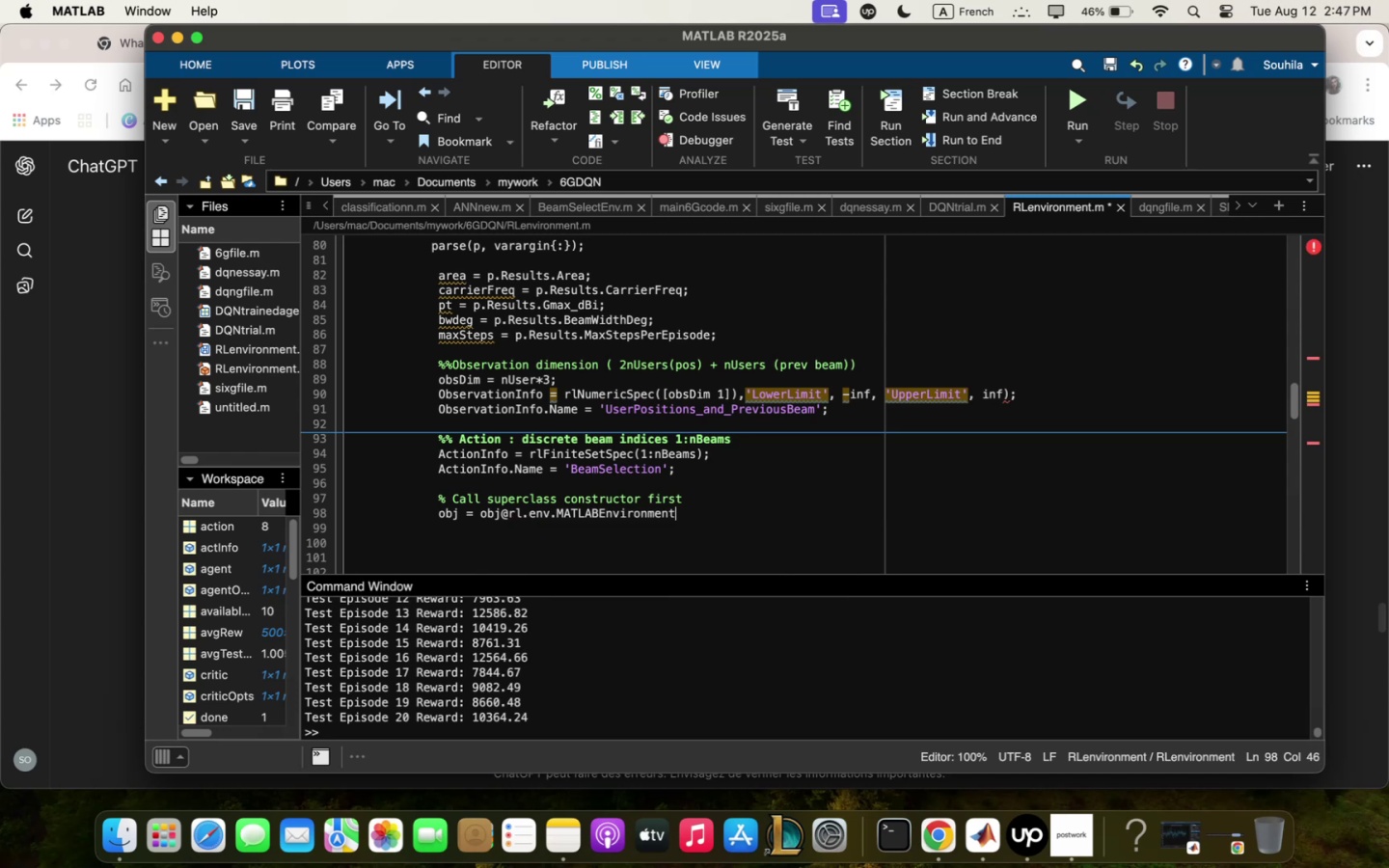 
type(5observq)
 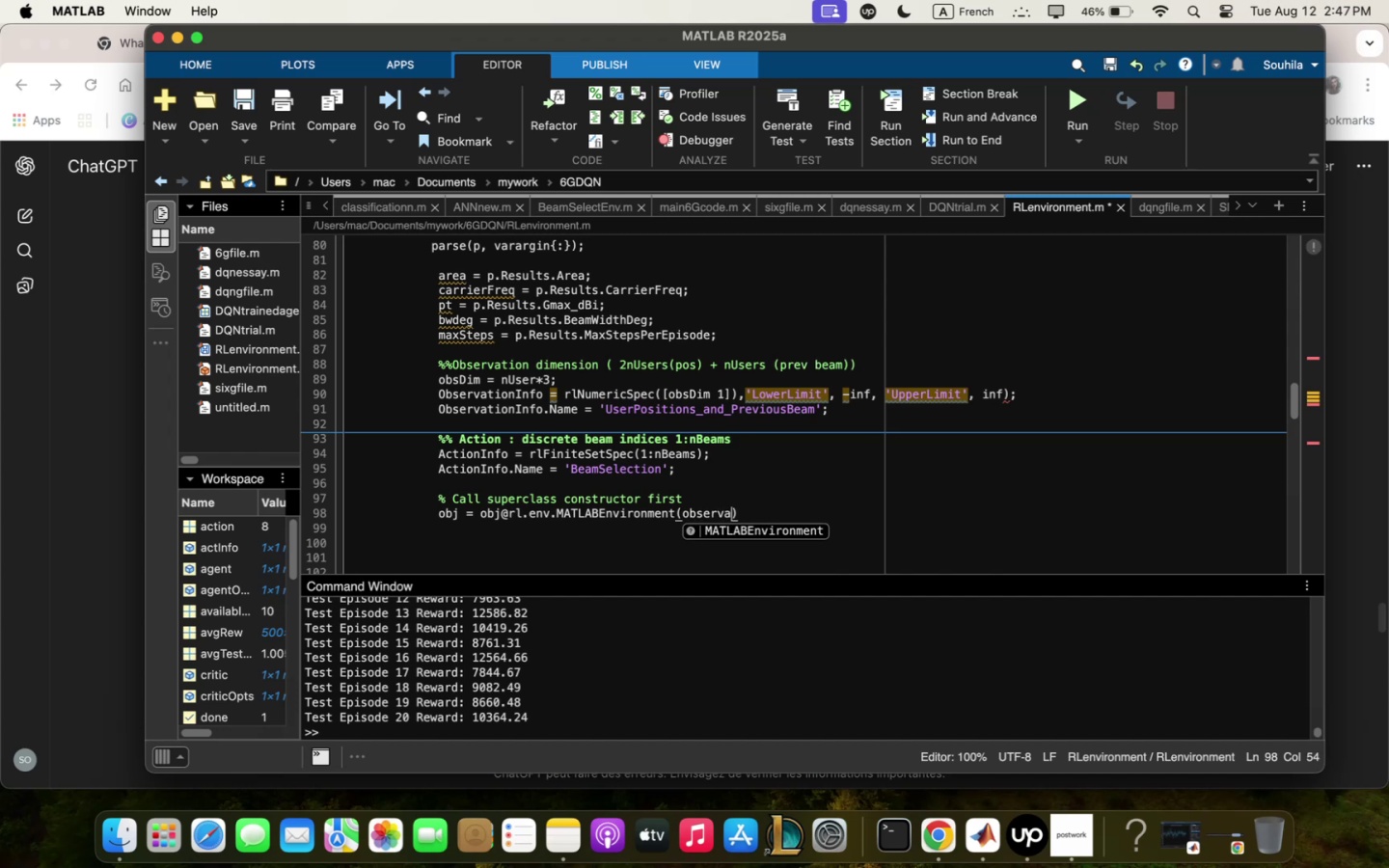 
hold_key(key=Backspace, duration=0.97)
 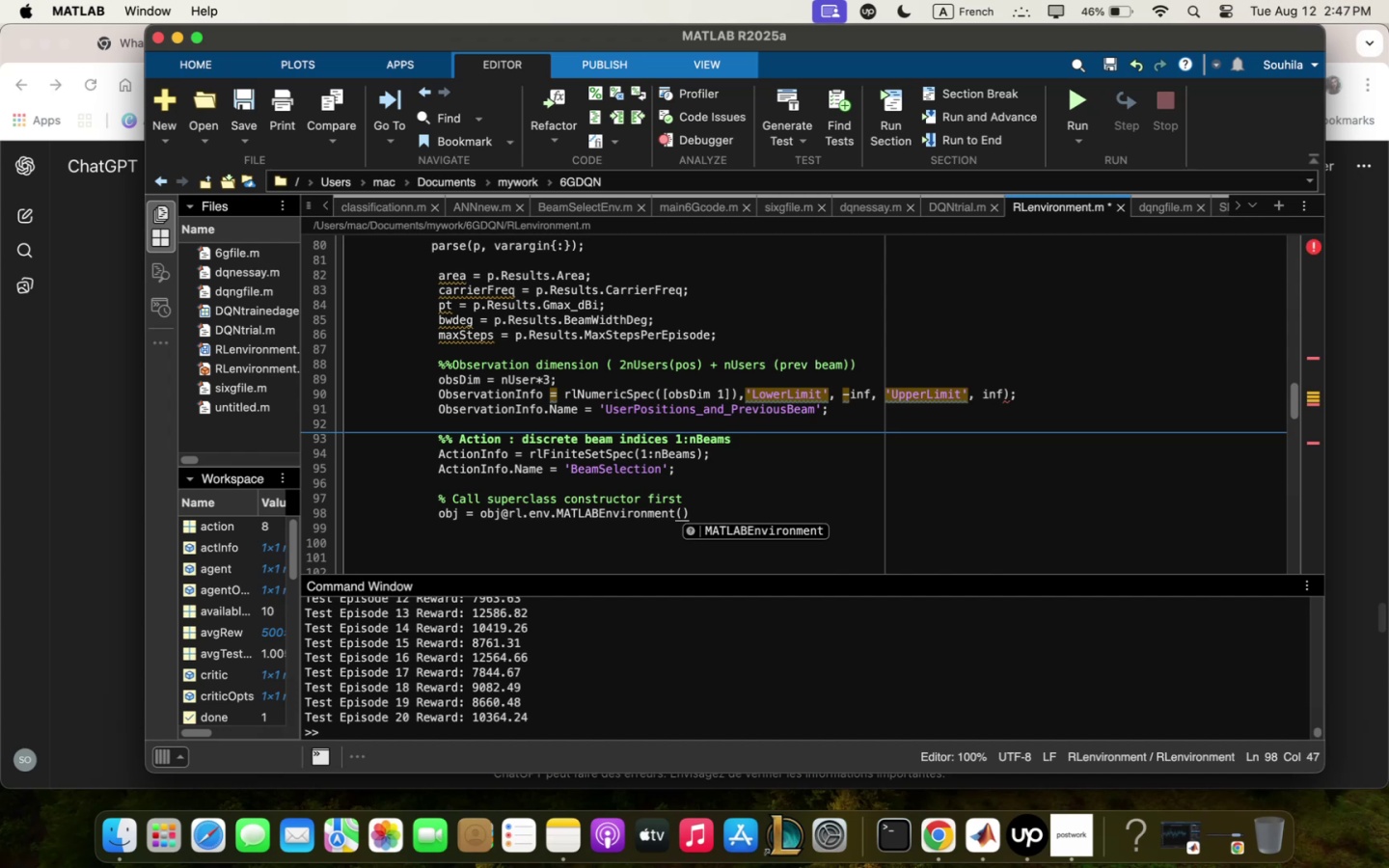 
type(ObservqtionInfomQctionInfo)
 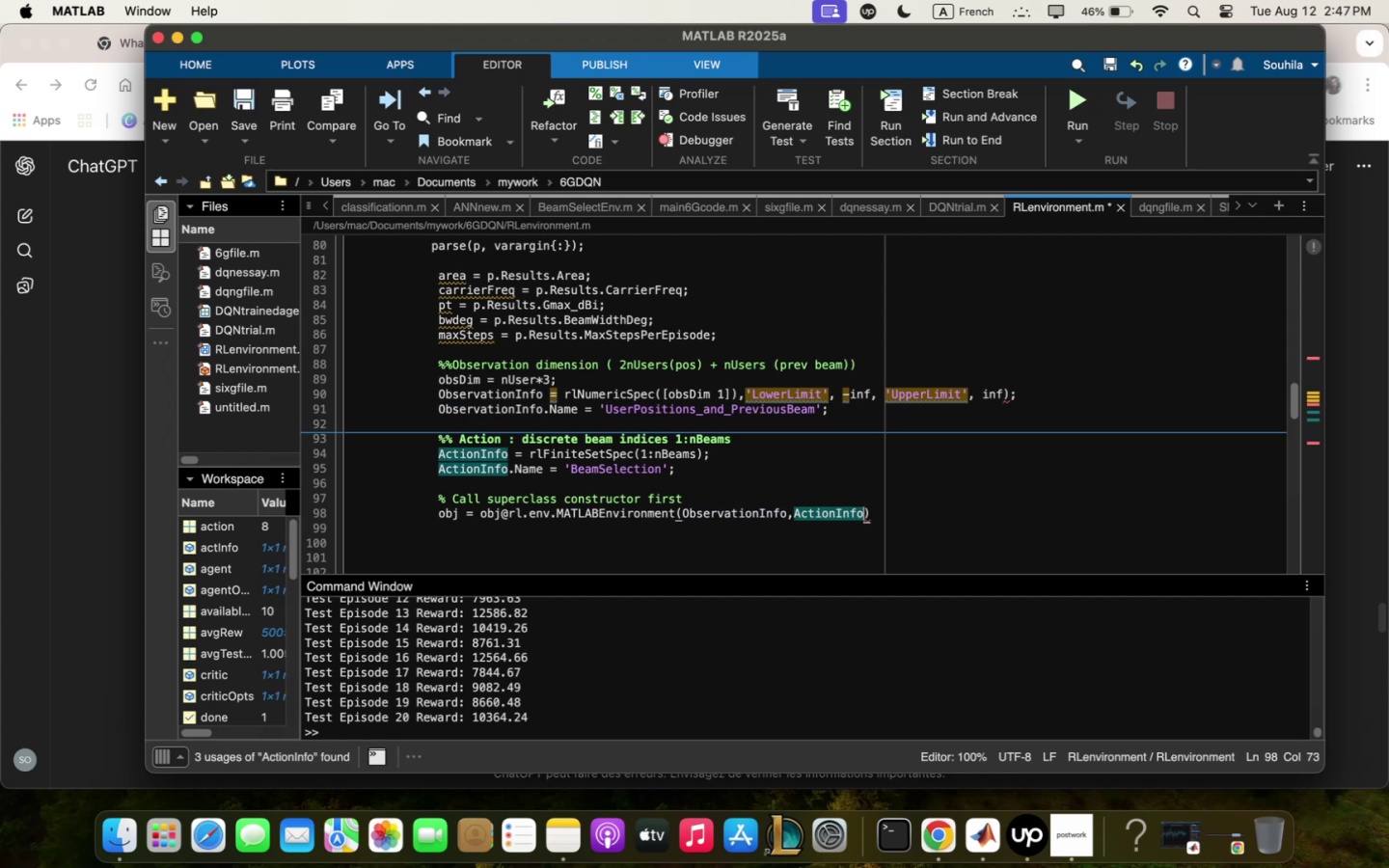 
key(ArrowRight)
 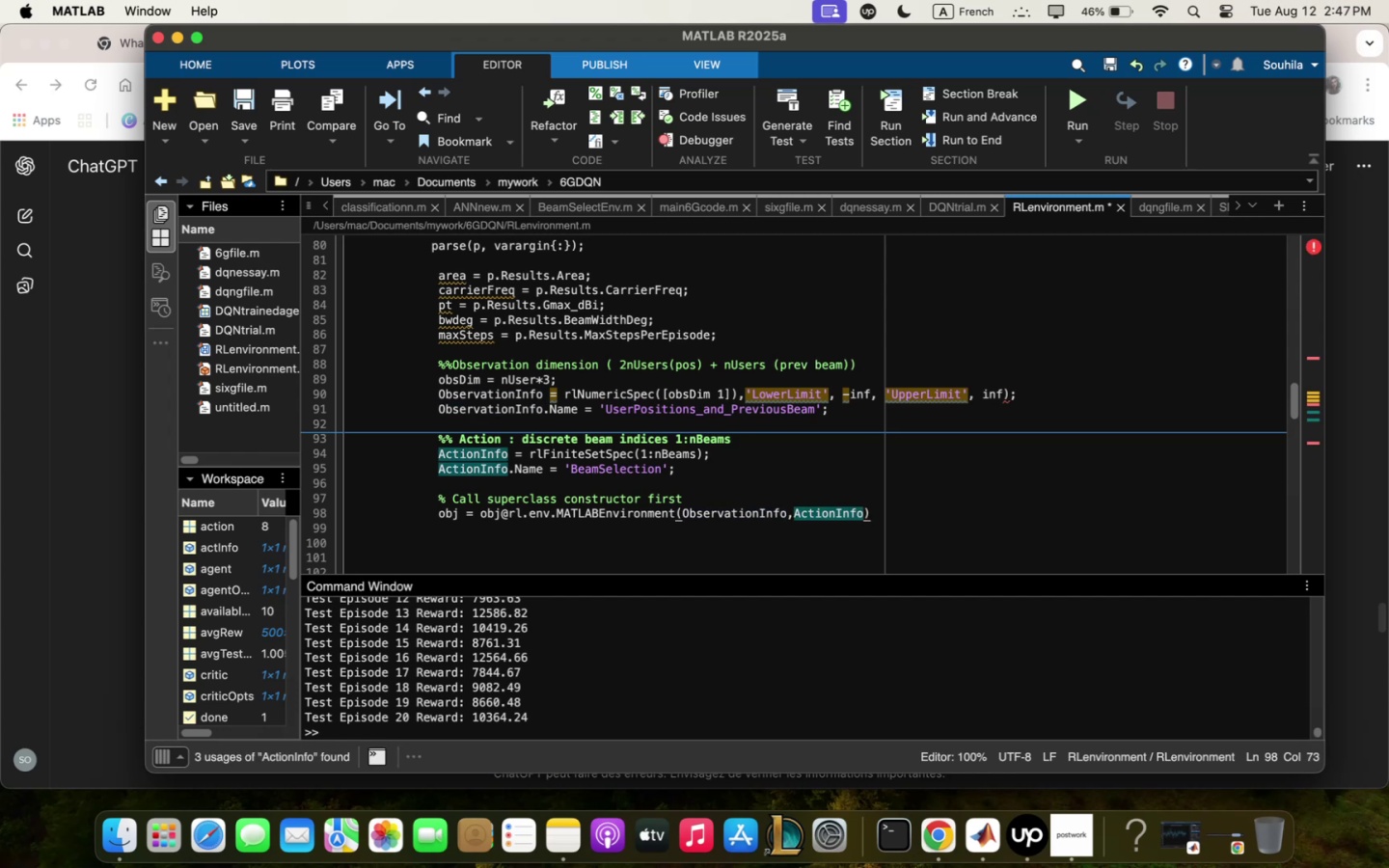 
key(ArrowRight)
 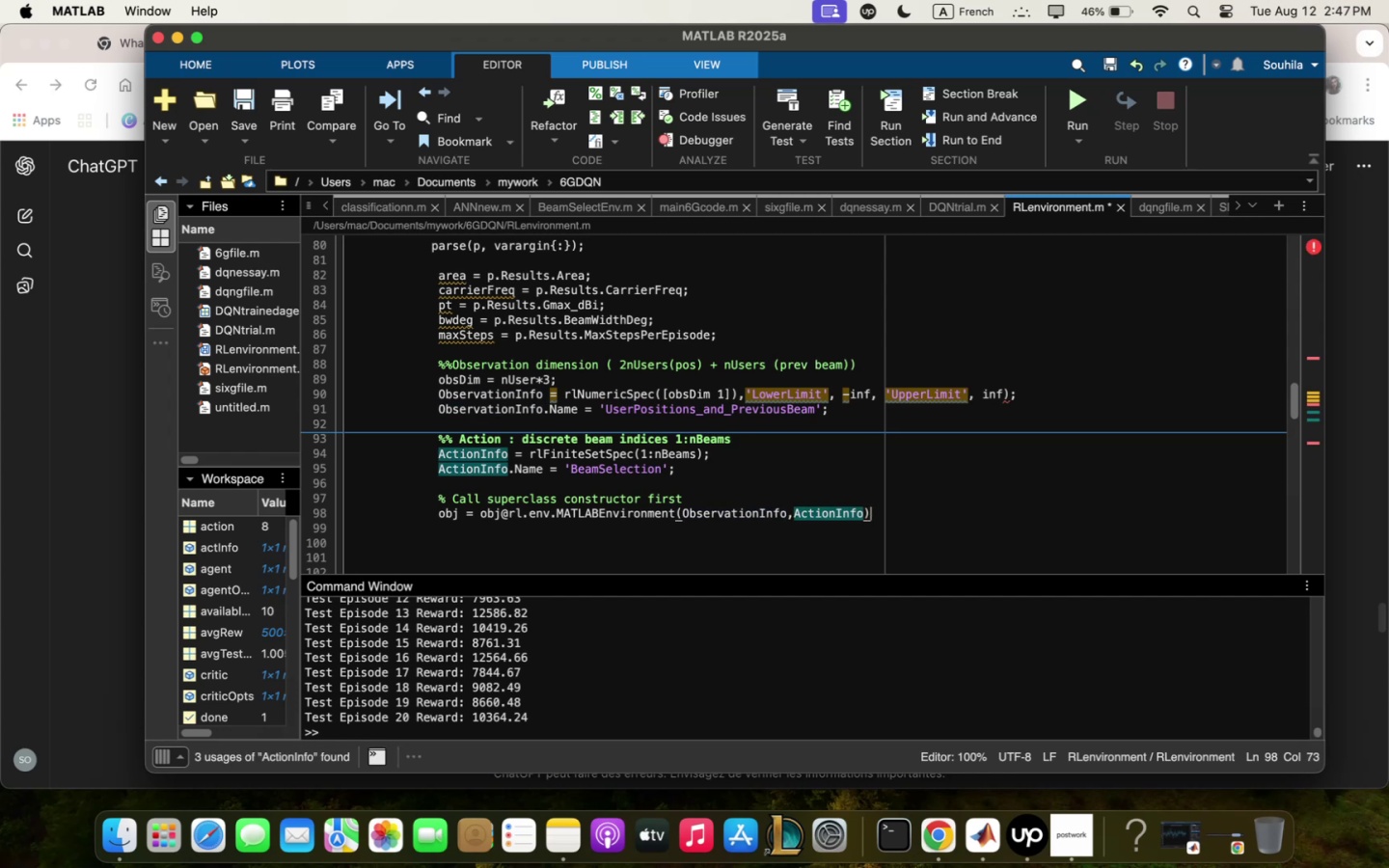 
key(ArrowRight)
 